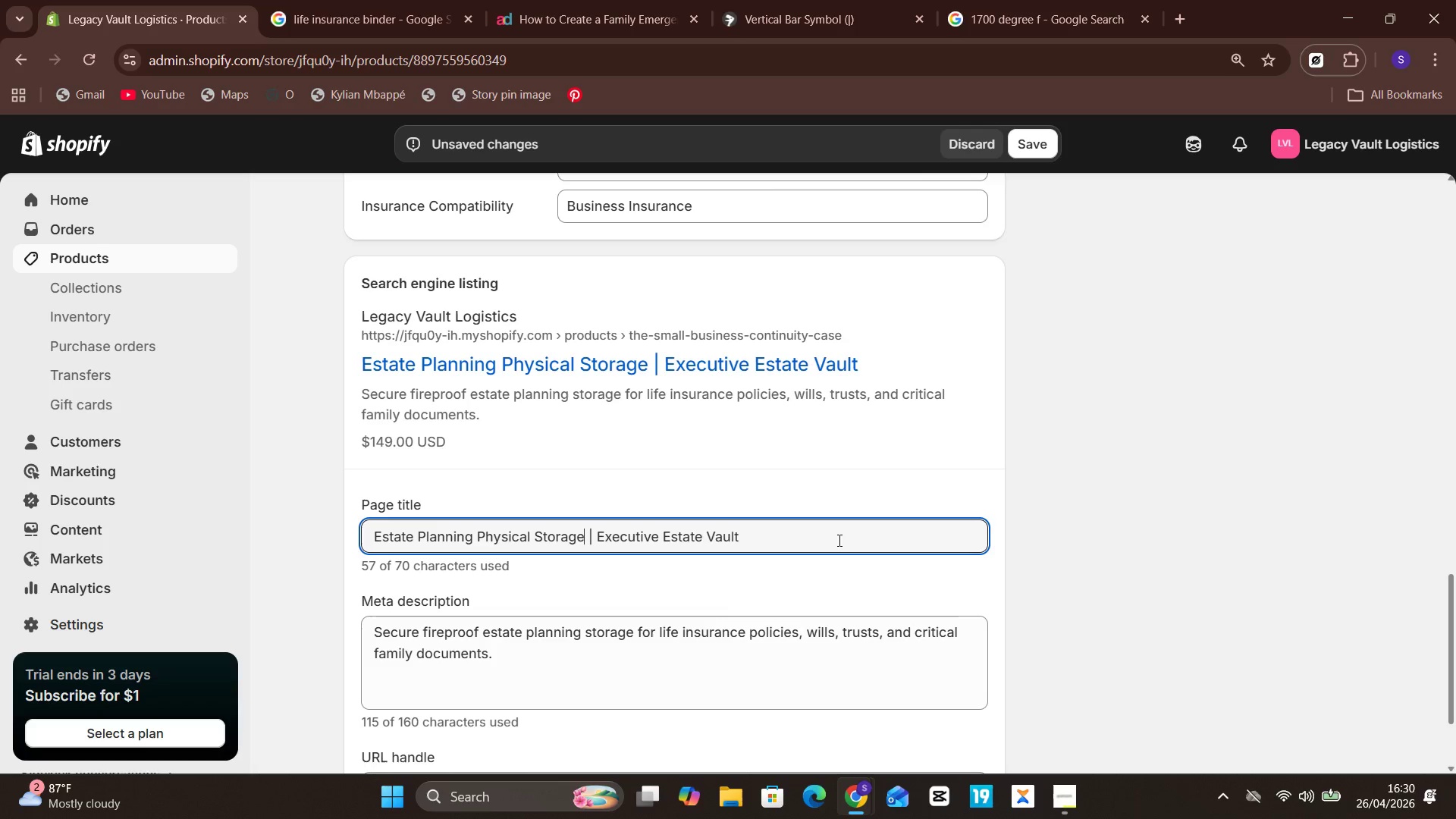 
key(ArrowLeft)
 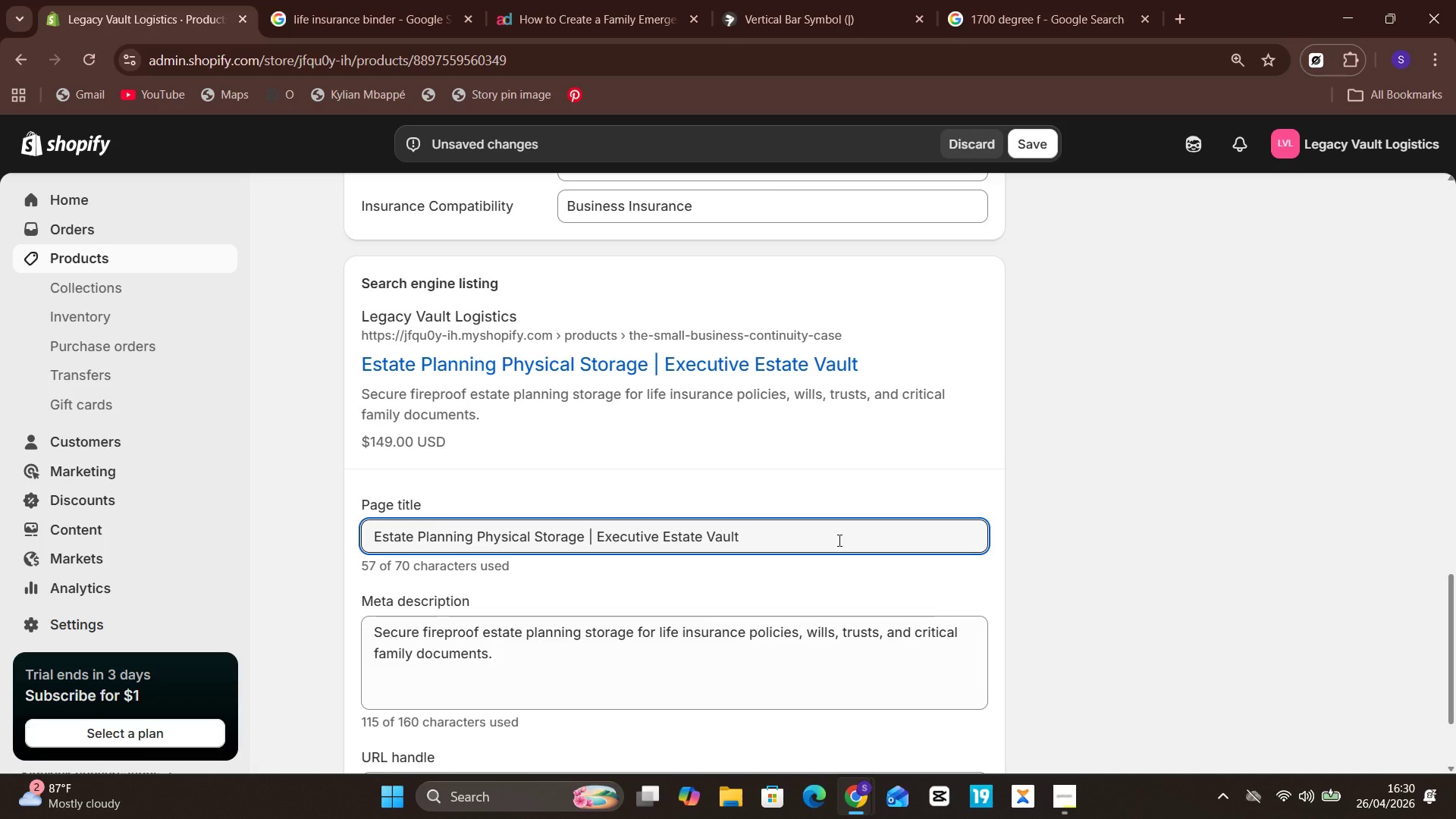 
hold_key(key=ShiftLeft, duration=1.53)
 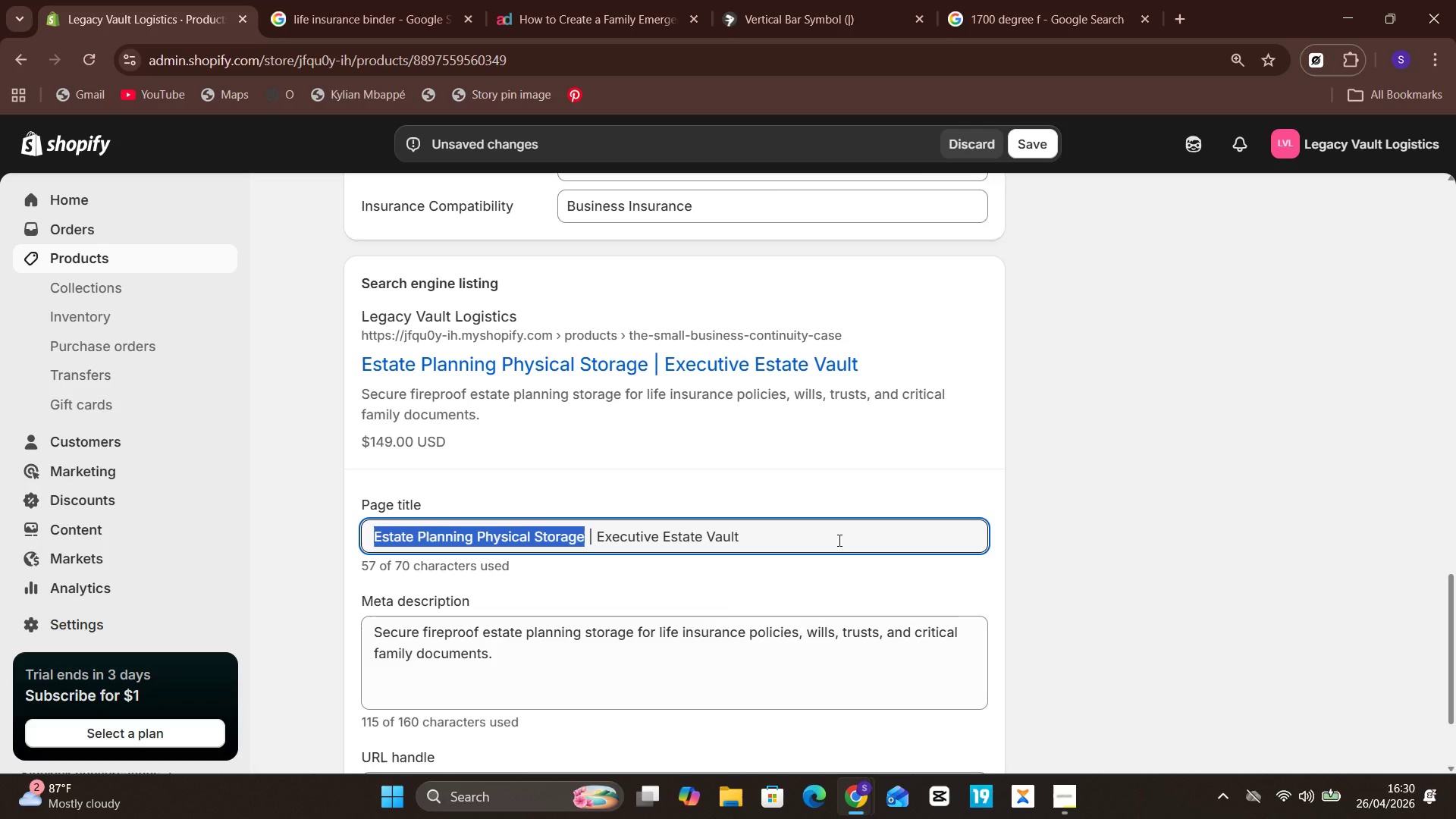 
hold_key(key=ArrowLeft, duration=1.51)
 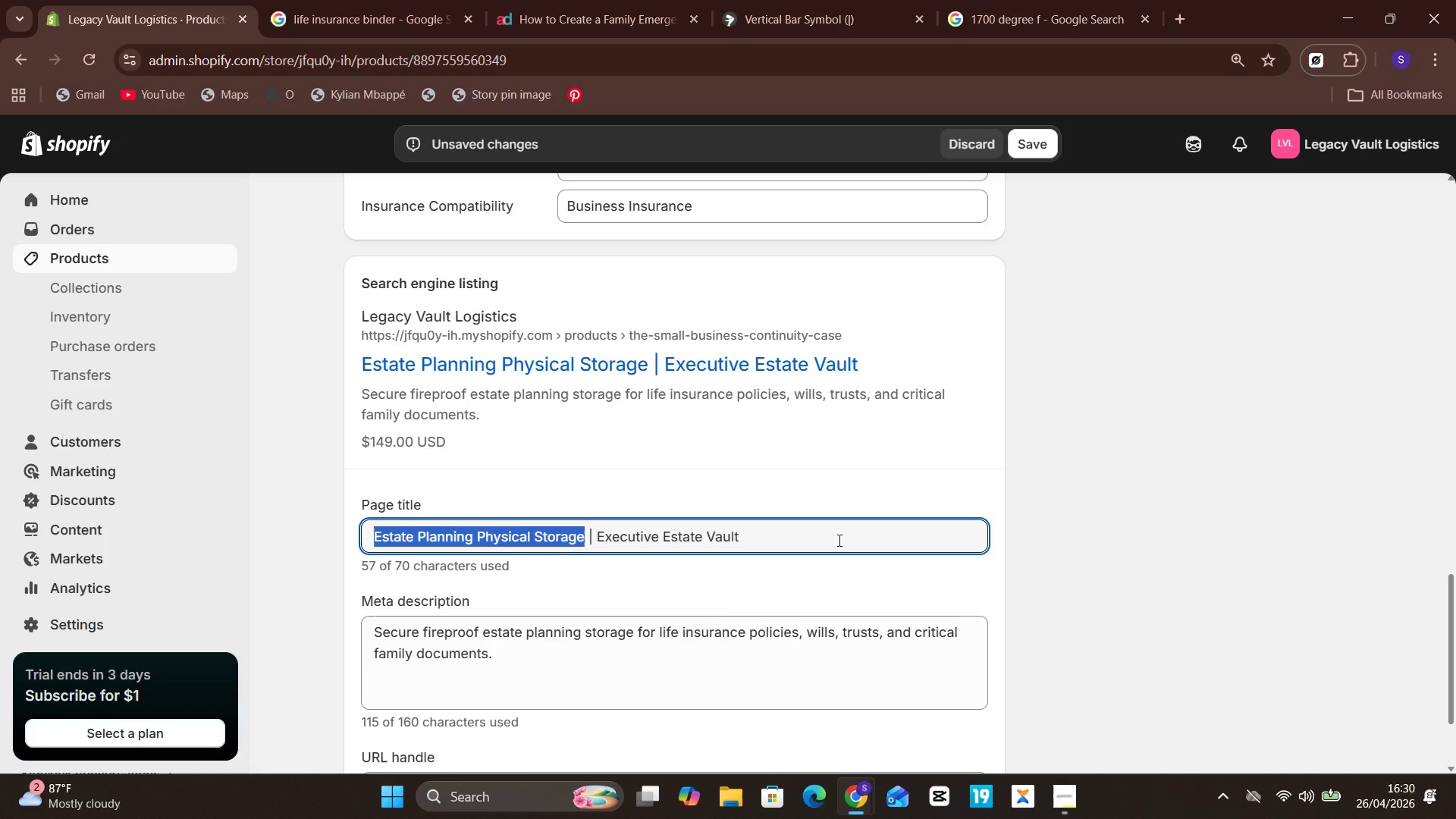 
hold_key(key=ShiftLeft, duration=0.59)
 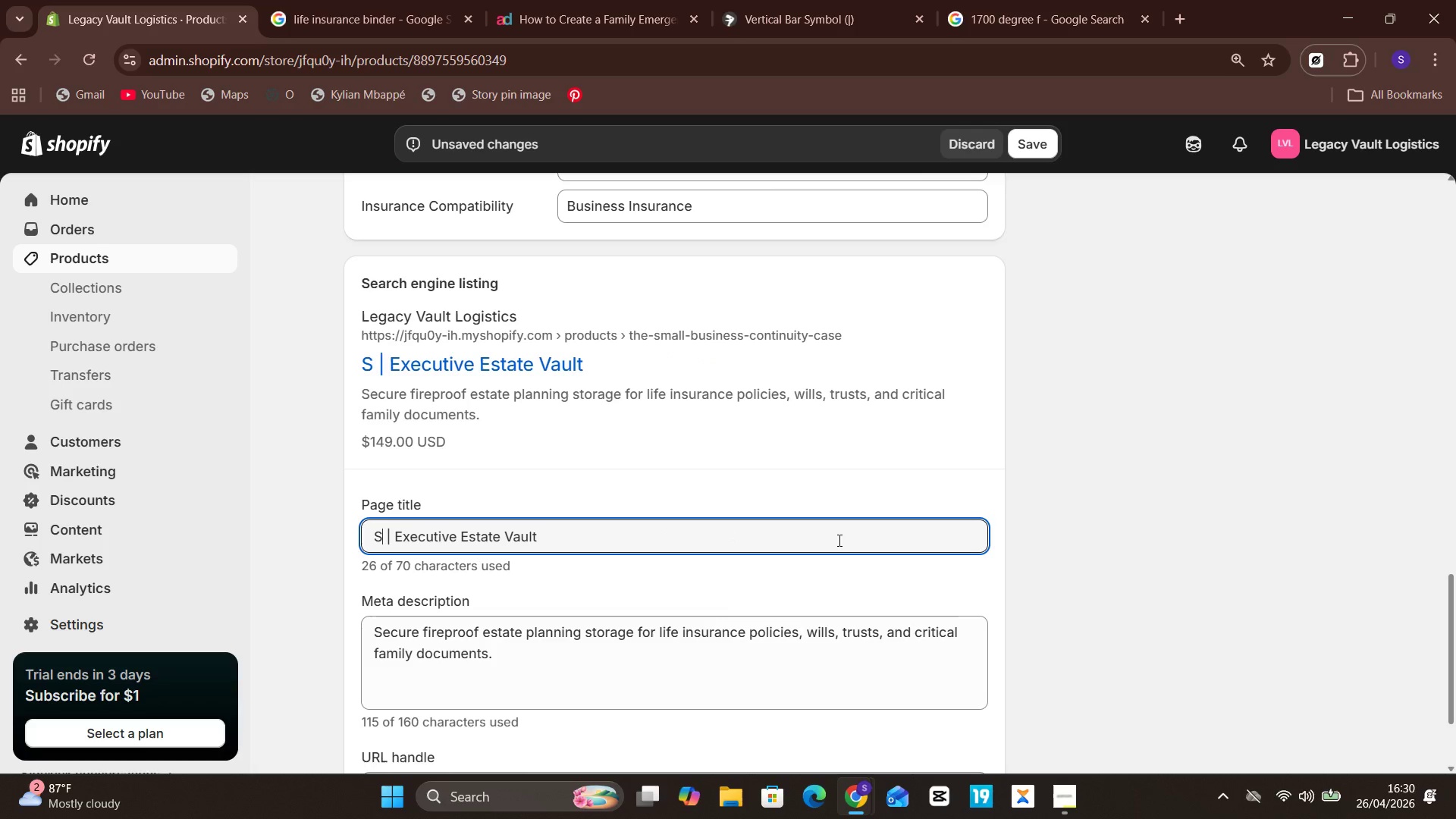 
hold_key(key=ArrowLeft, duration=0.31)
 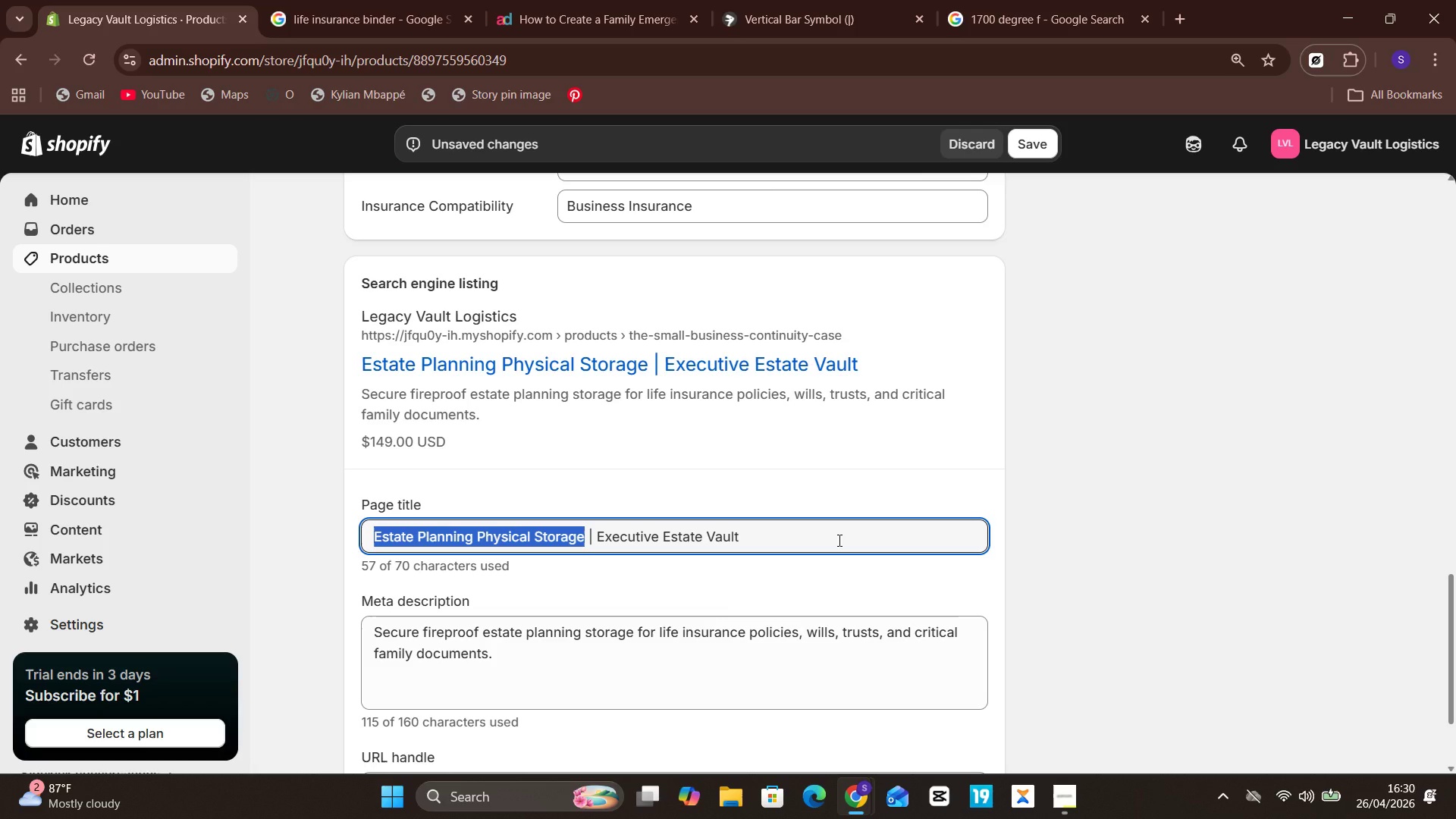 
hold_key(key=CapsLock, duration=0.33)
 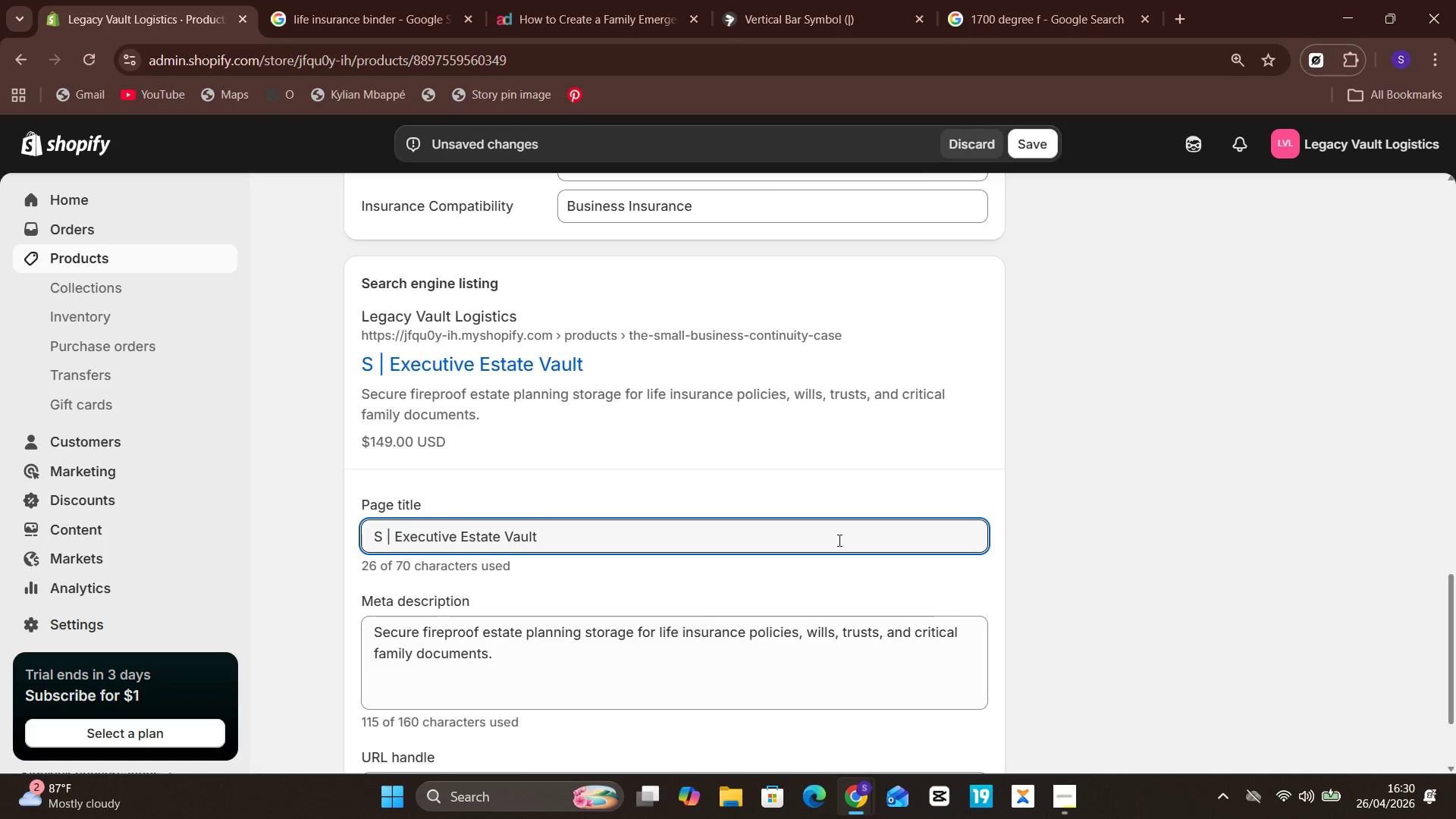 
type(Small Business Continuity )
 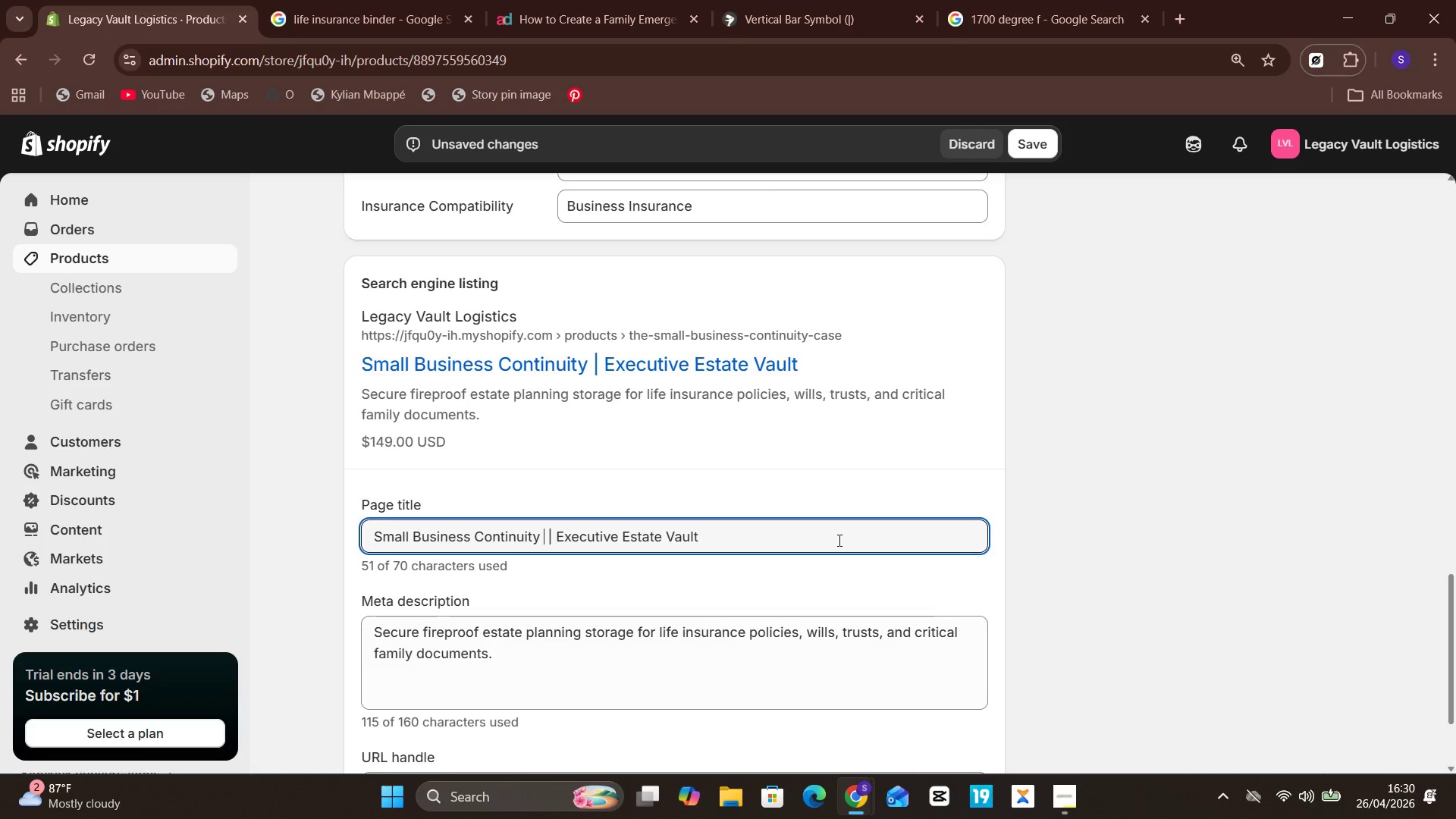 
wait(7.5)
 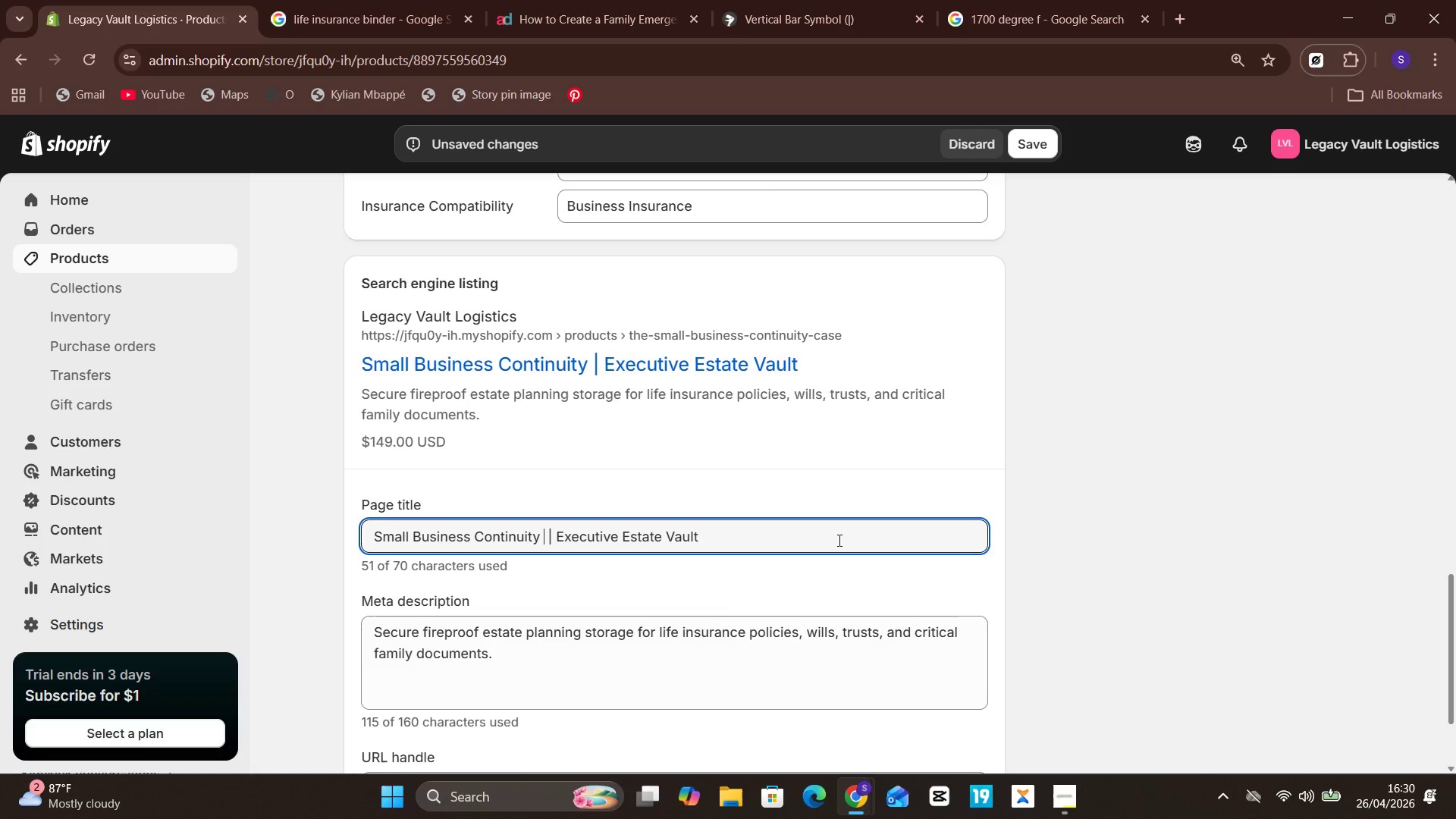 
type(Case)
 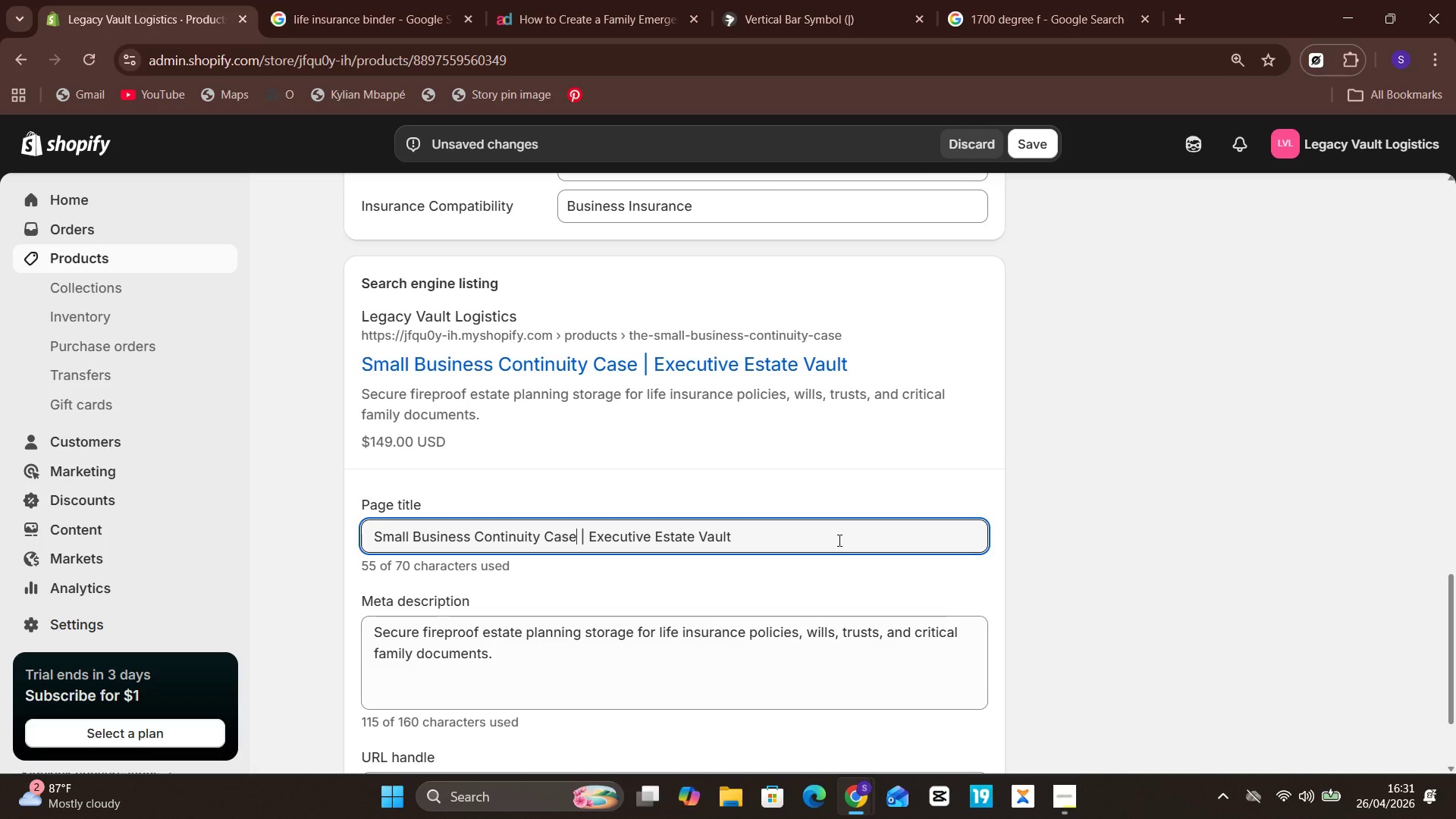 
wait(5.86)
 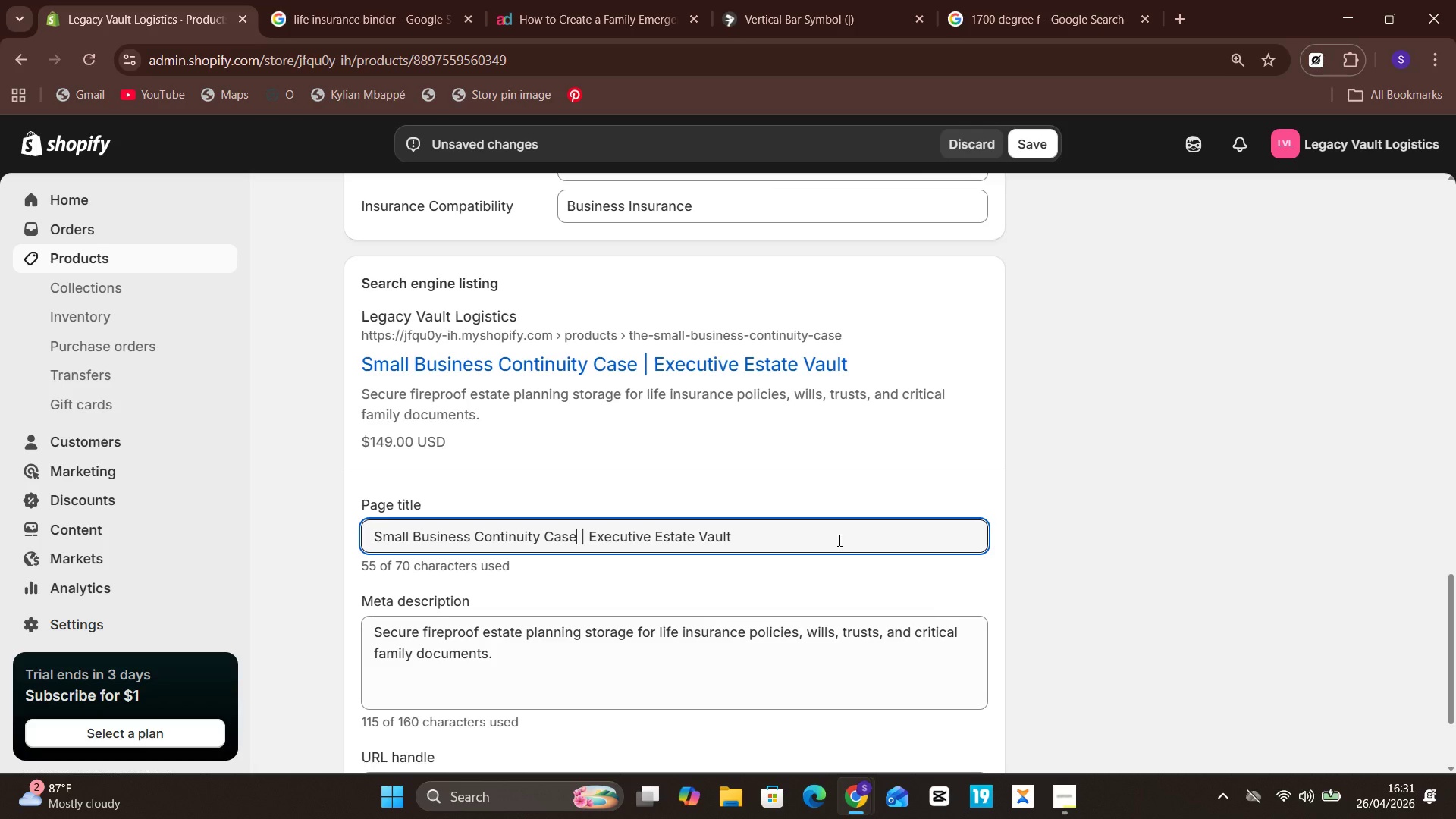 
left_click([838, 540])
 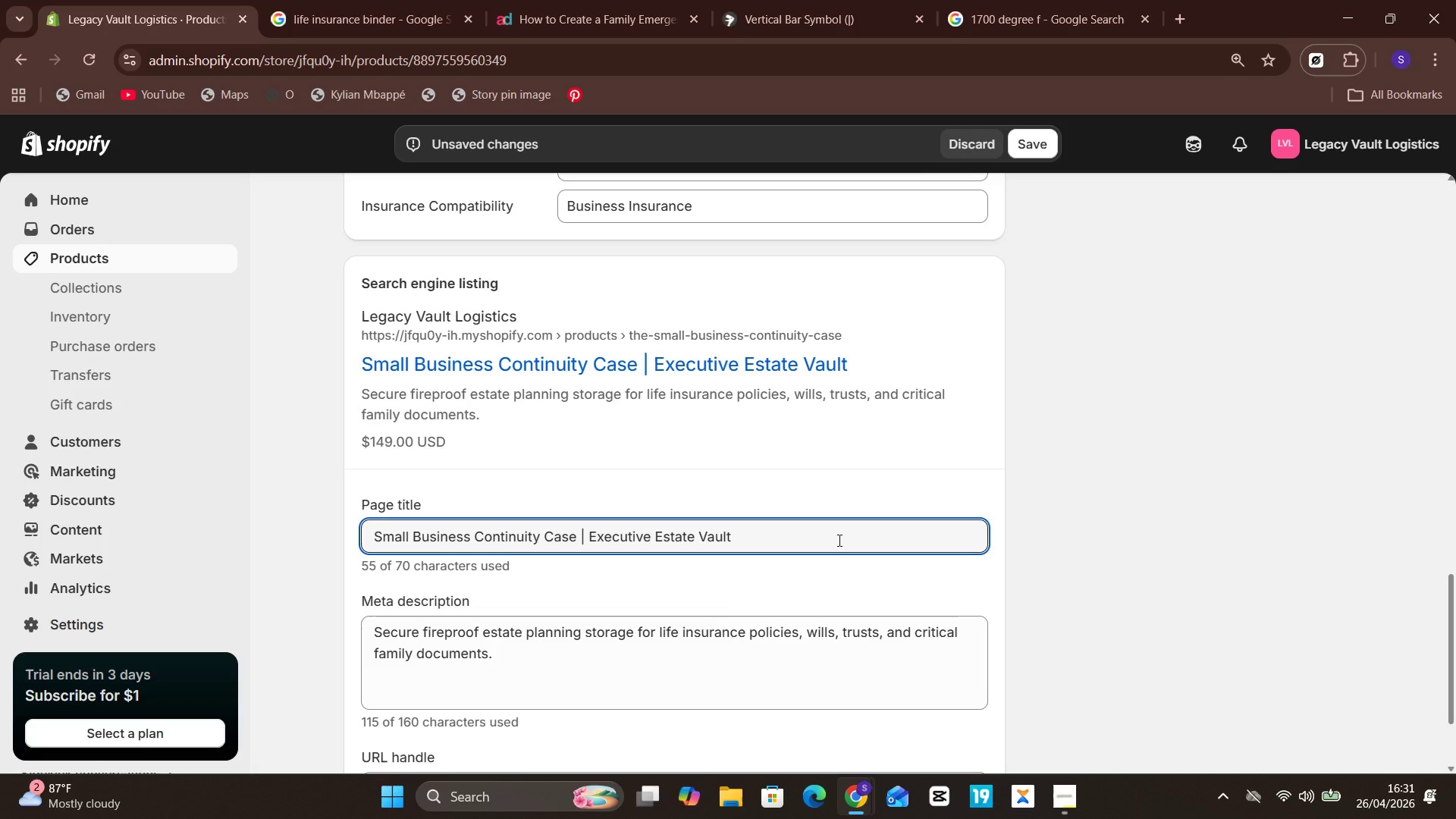 
hold_key(key=Backspace, duration=1.06)
 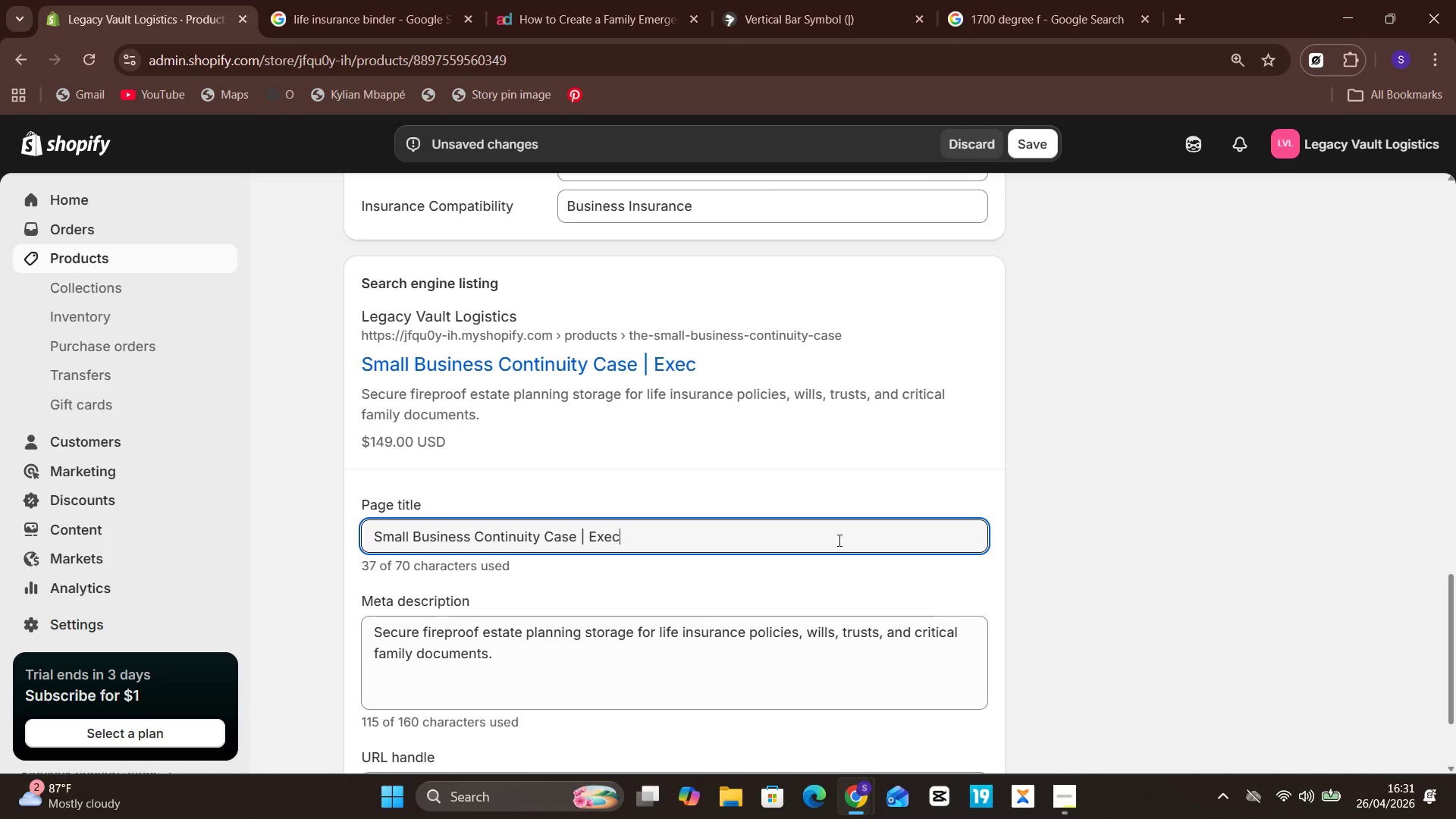 
key(Backspace)
 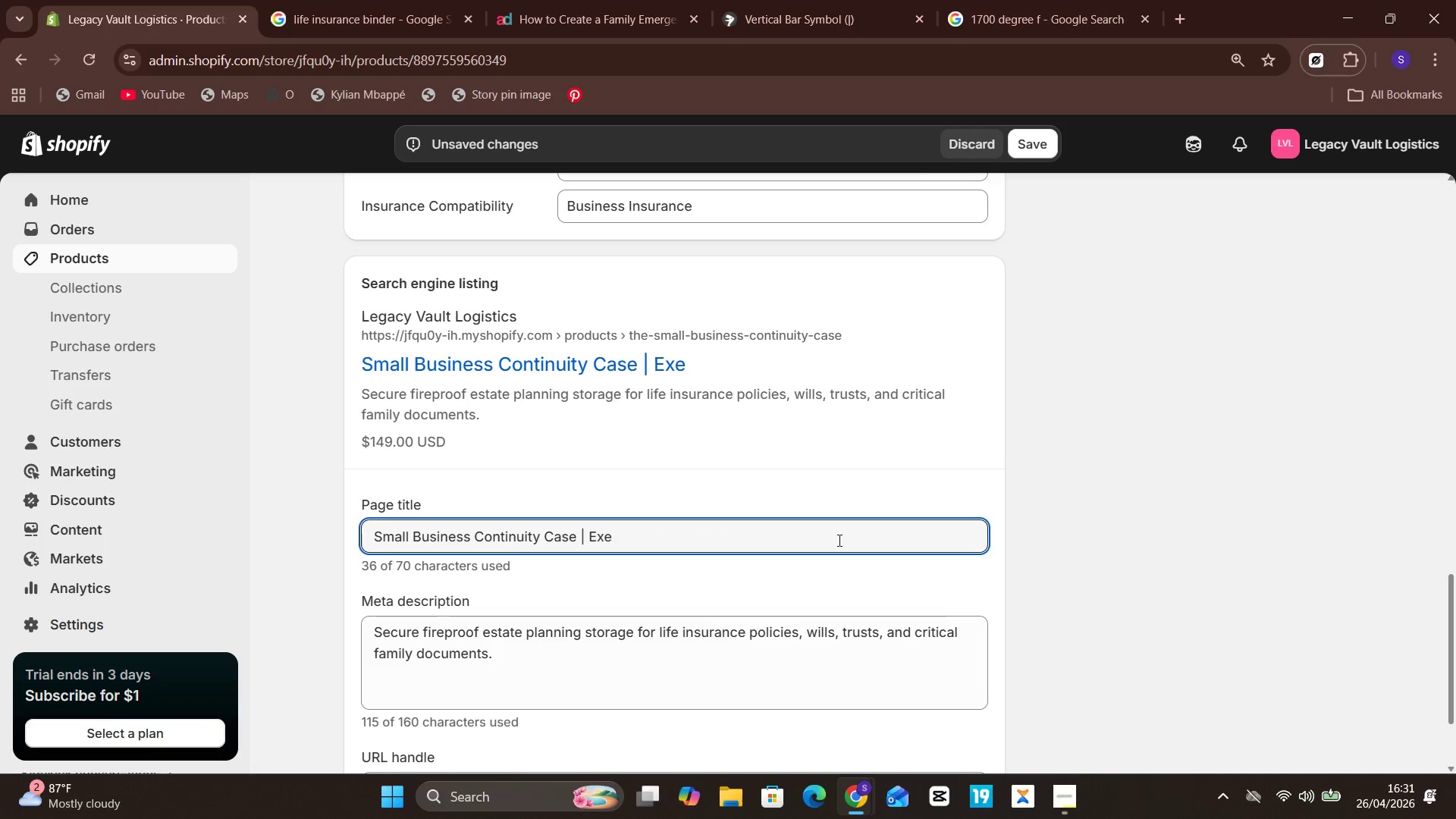 
key(Backspace)
 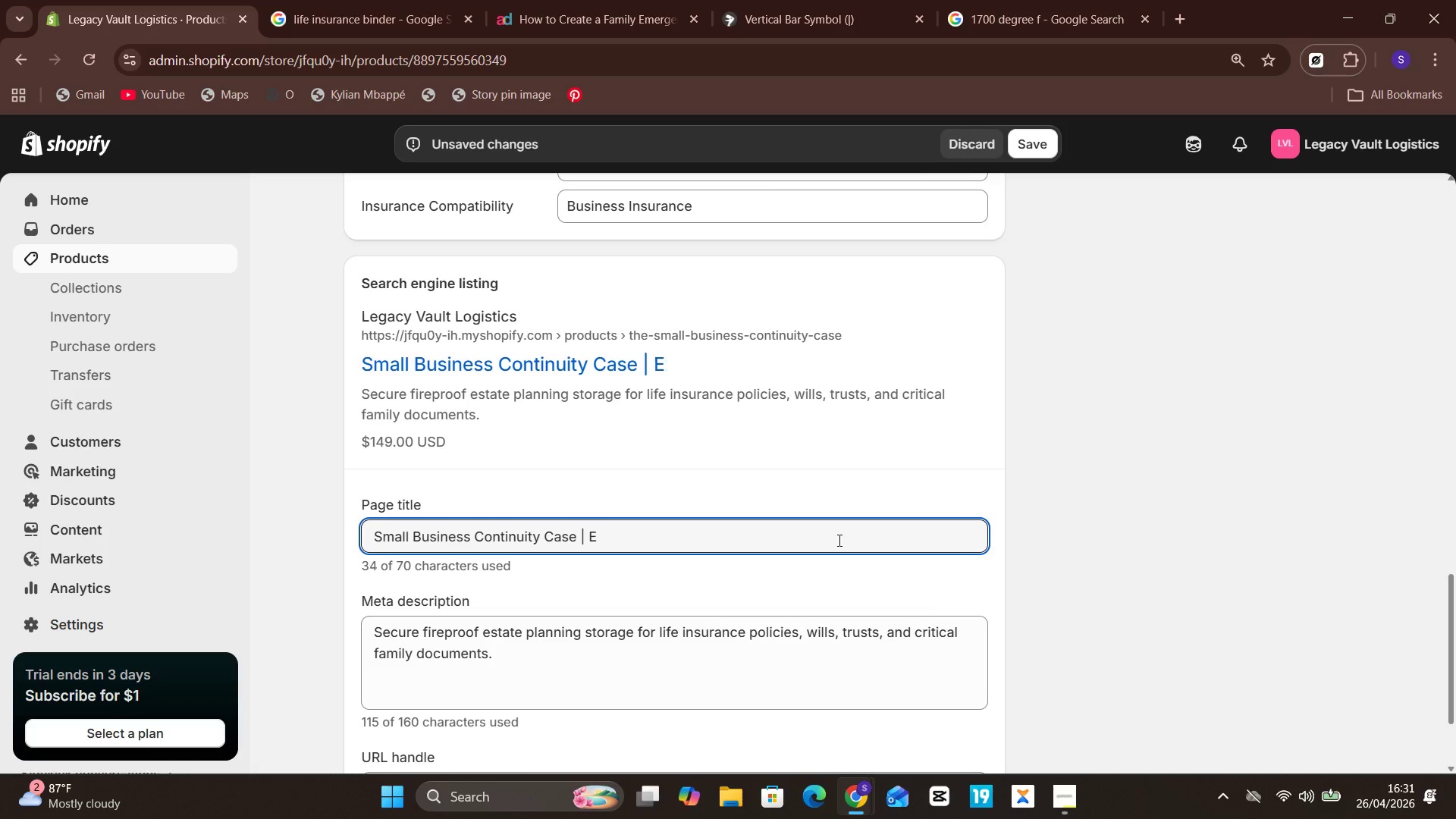 
key(Backspace)
 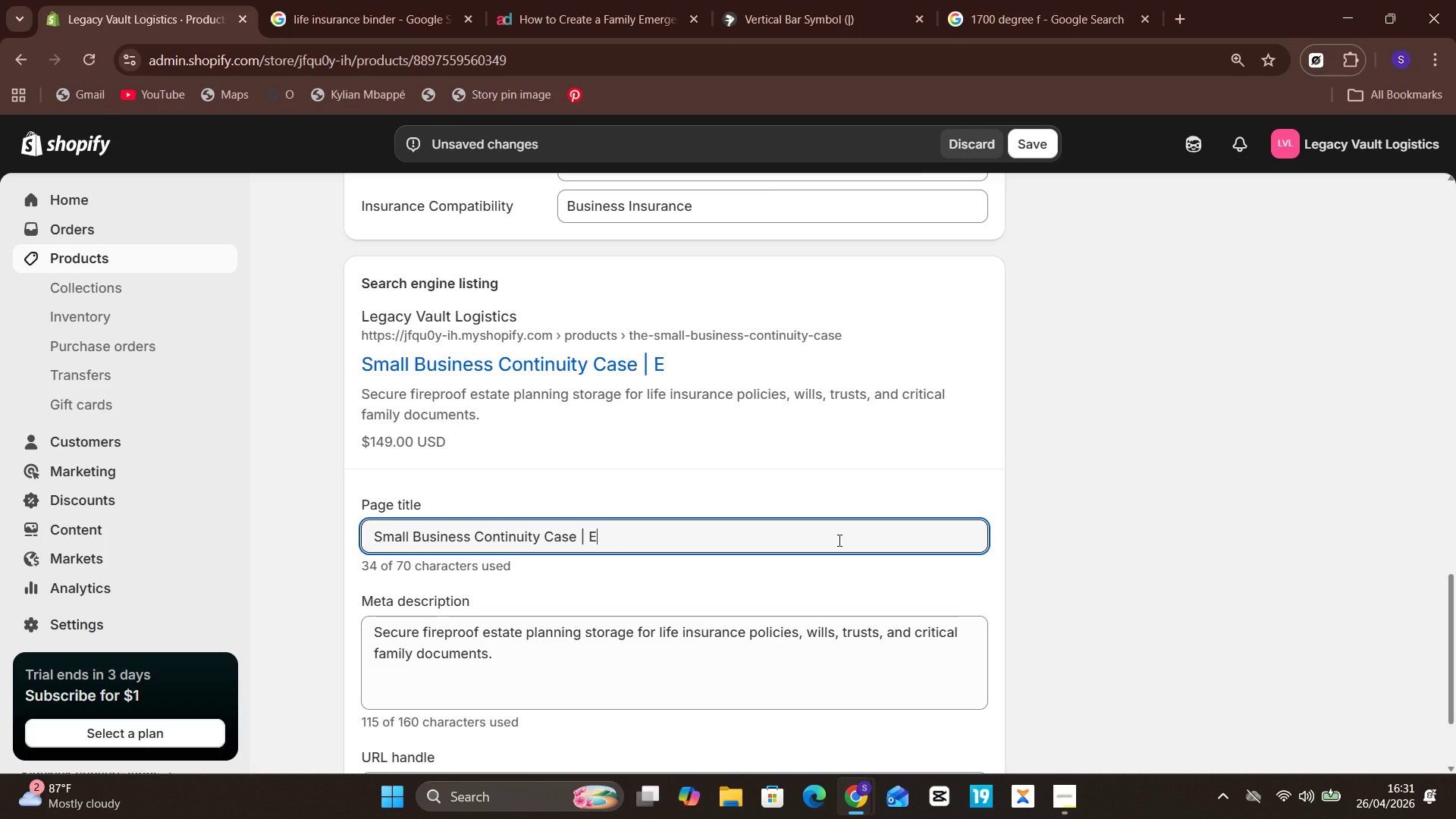 
key(Backspace)
 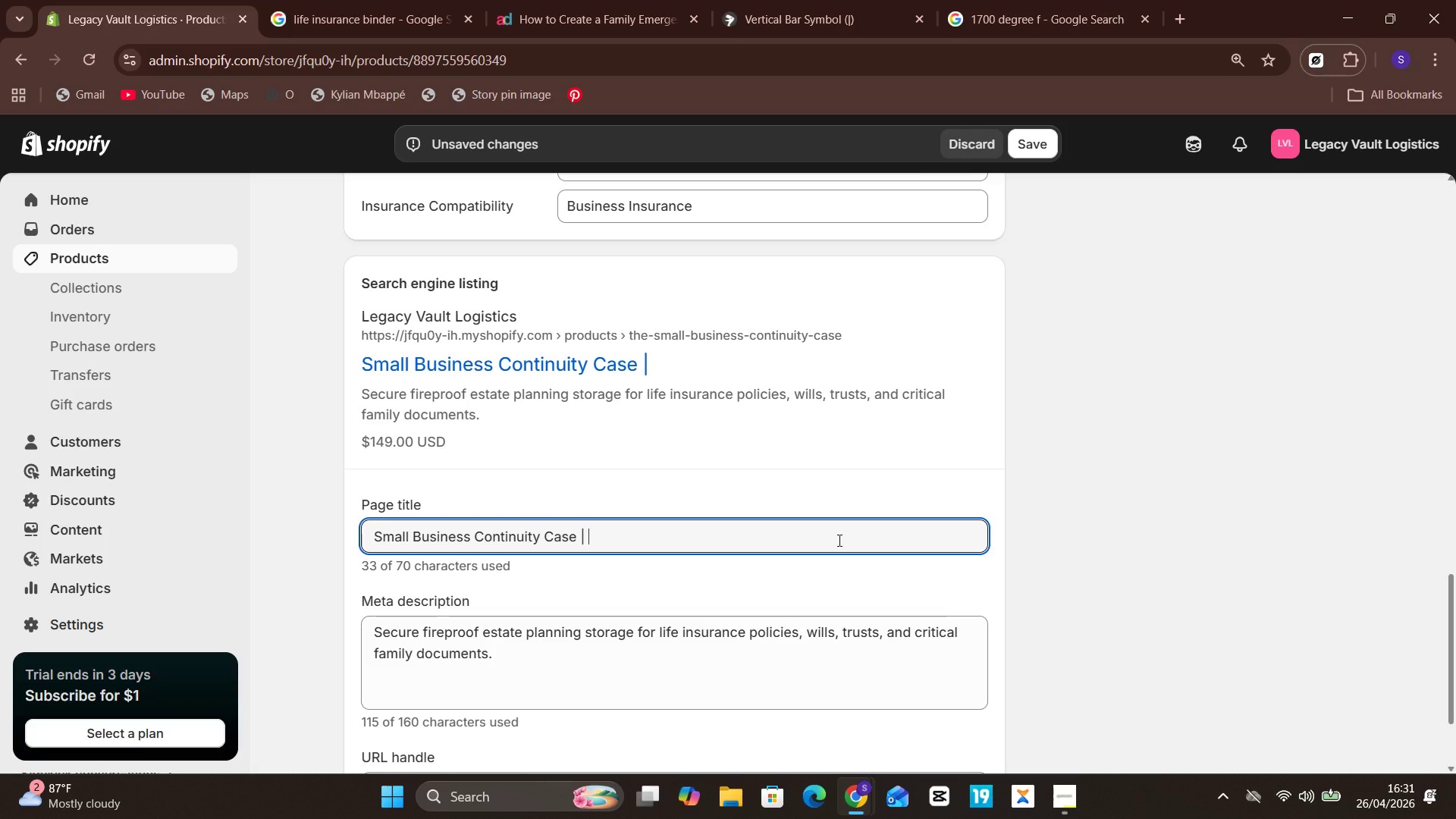 
key(CapsLock)
 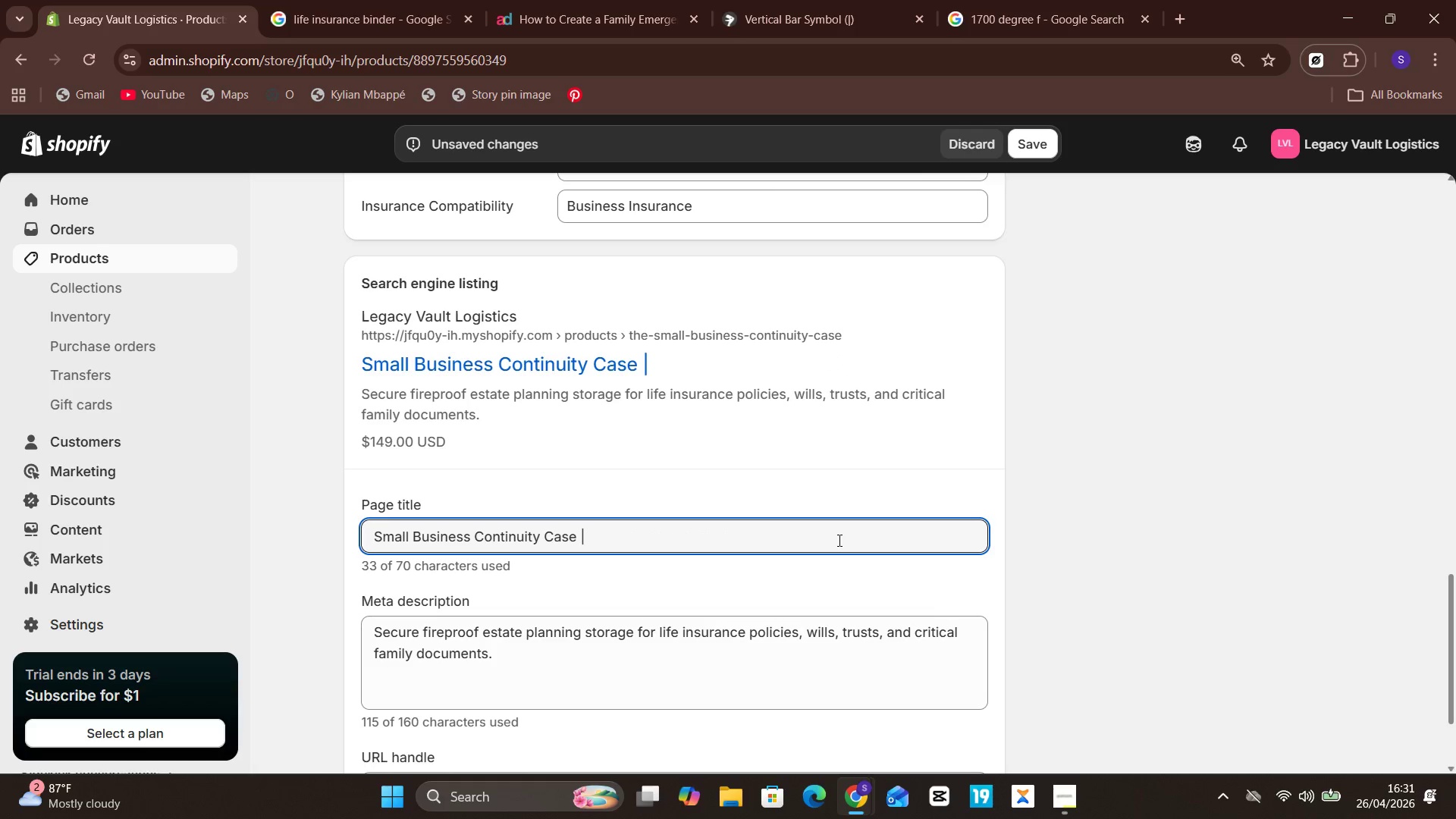 
key(I)
 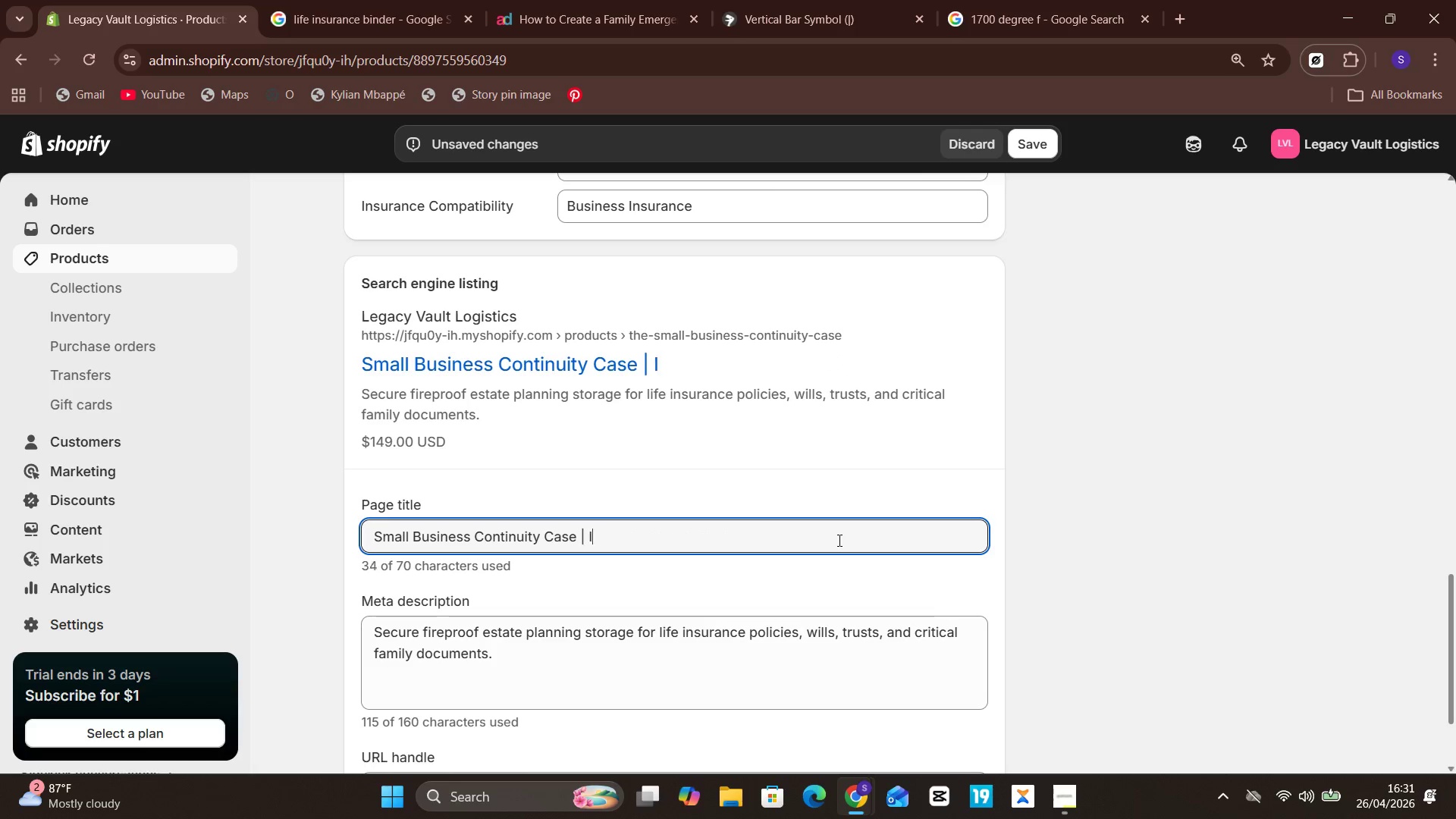 
key(CapsLock)
 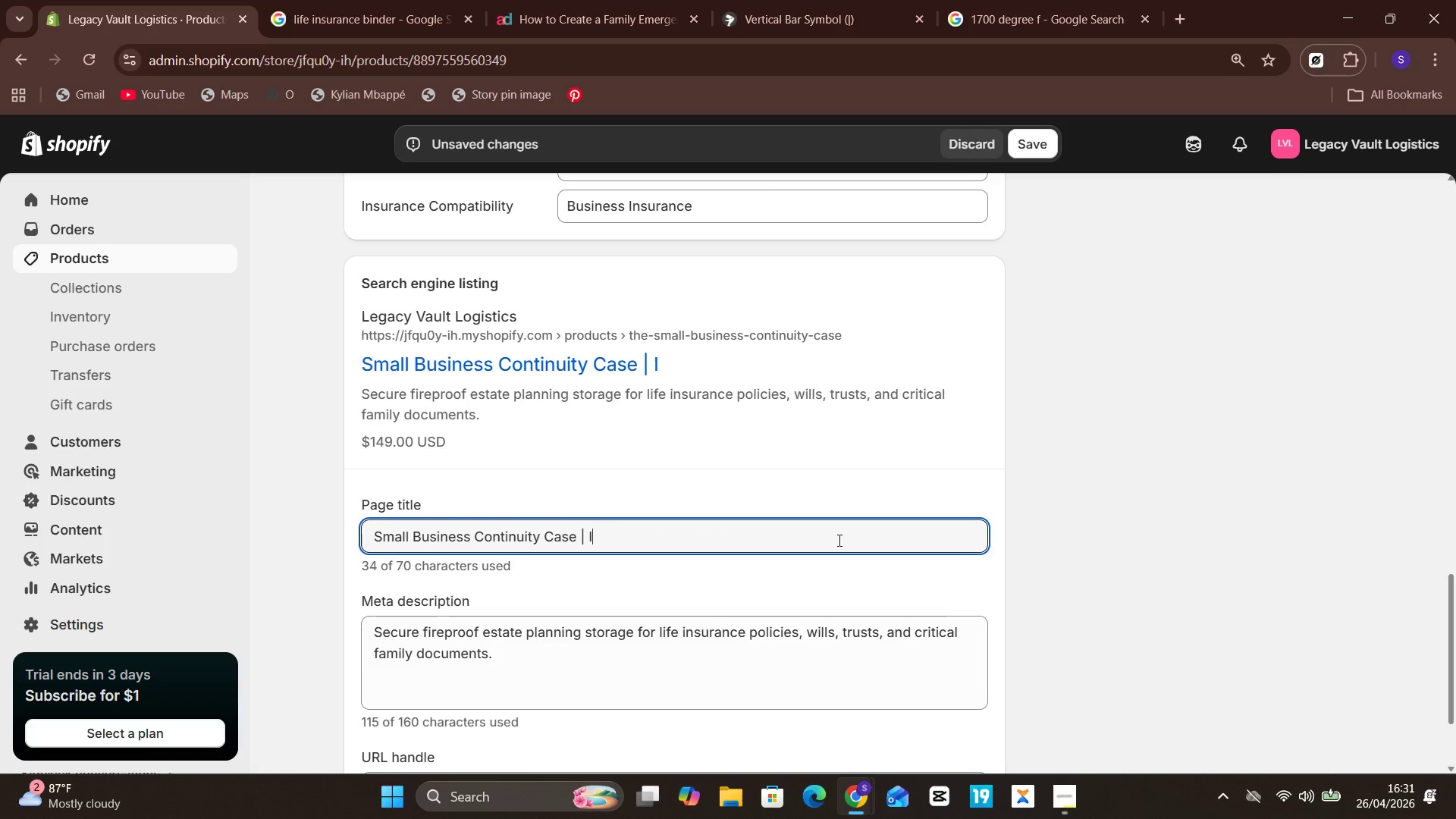 
key(J)
 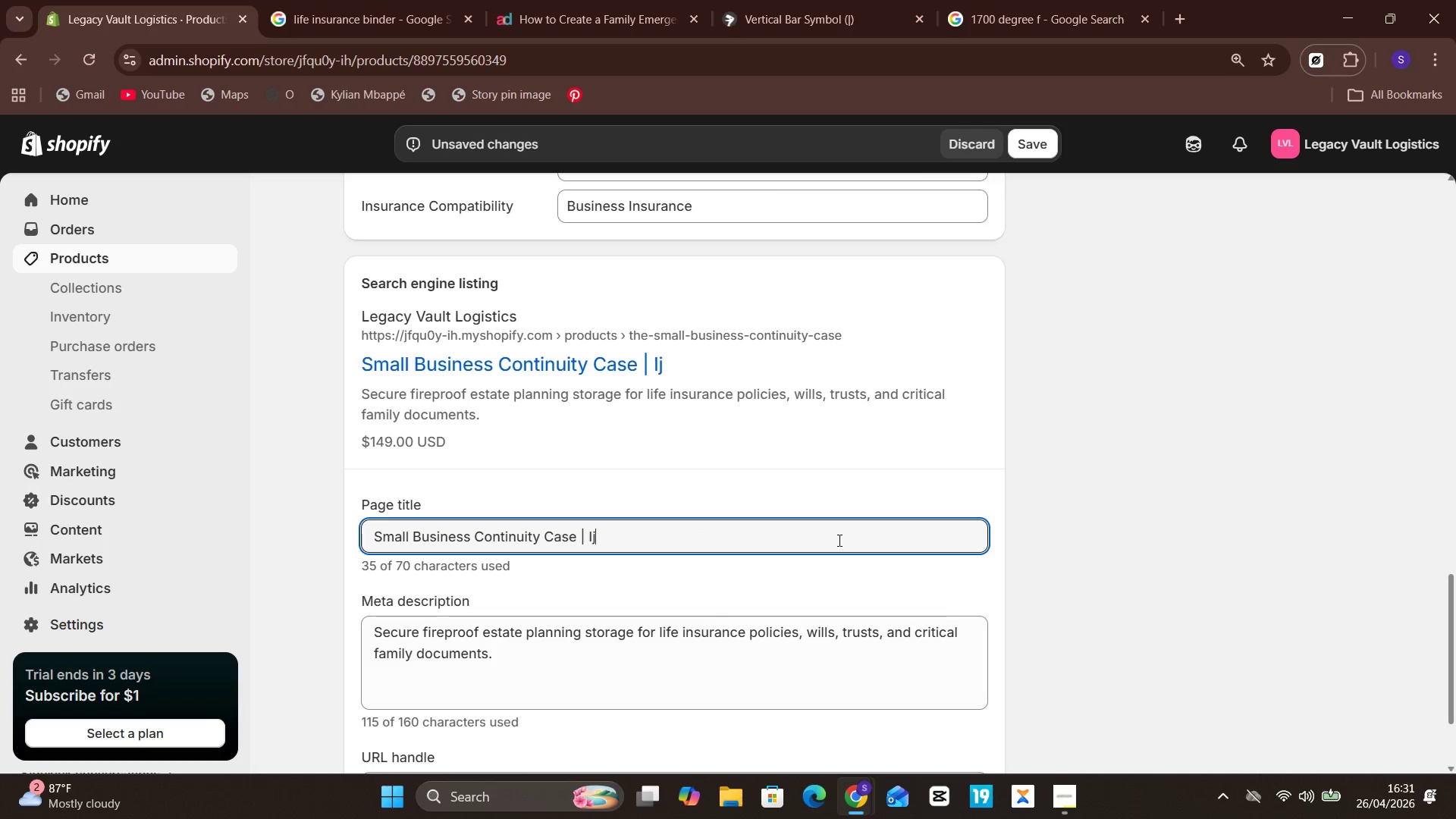 
key(Equal)
 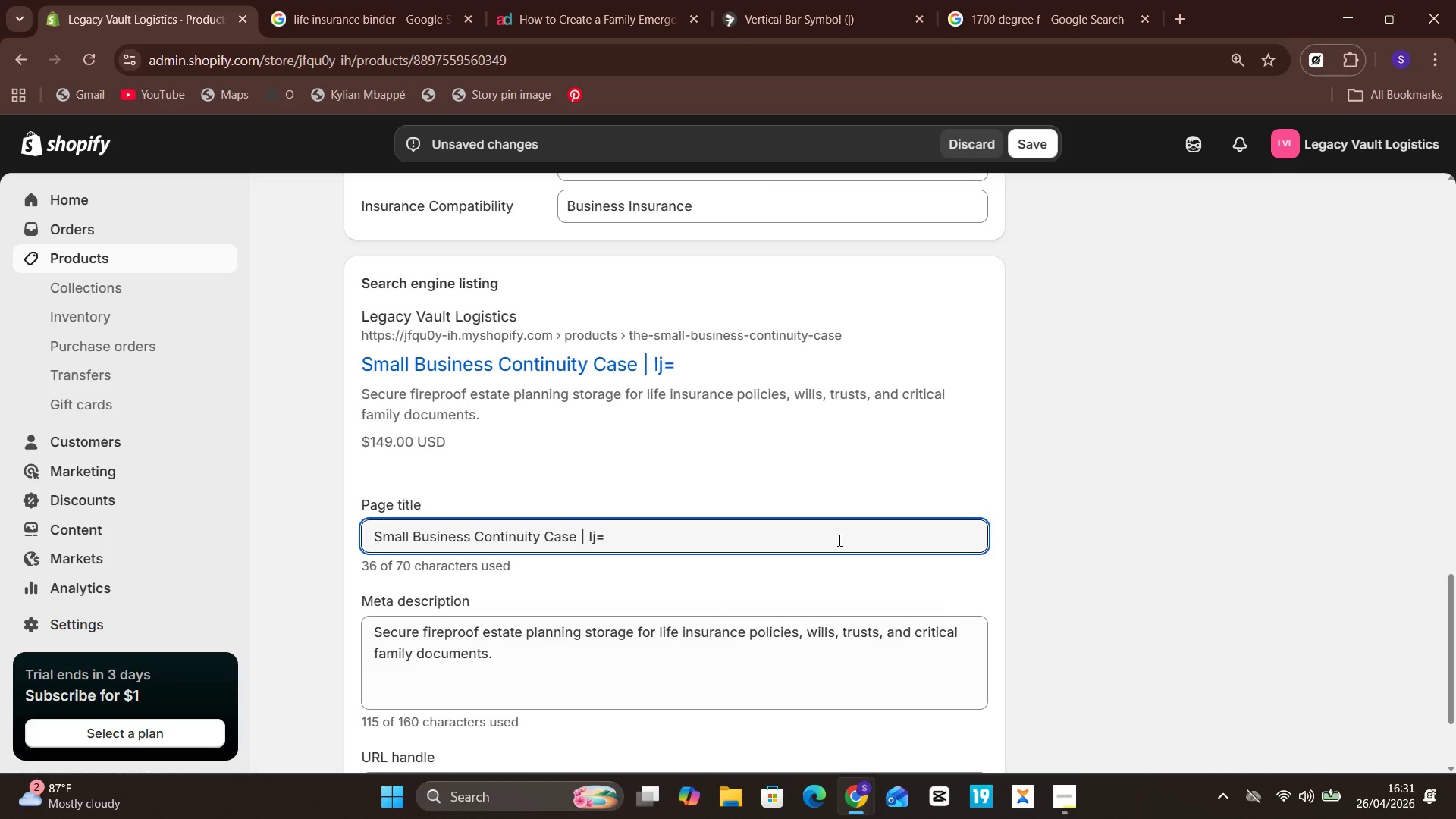 
key(Equal)
 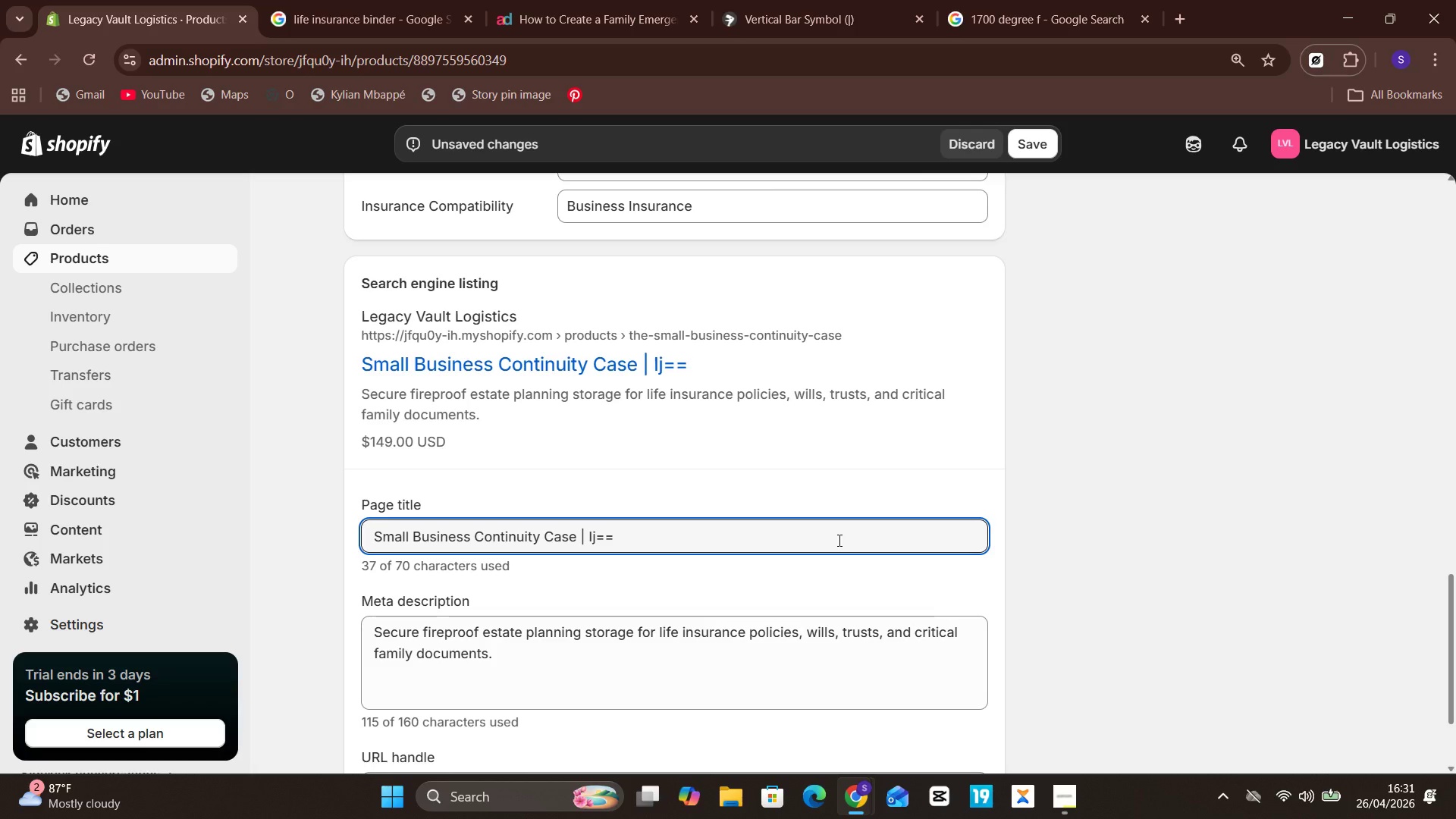 
key(Backspace)
 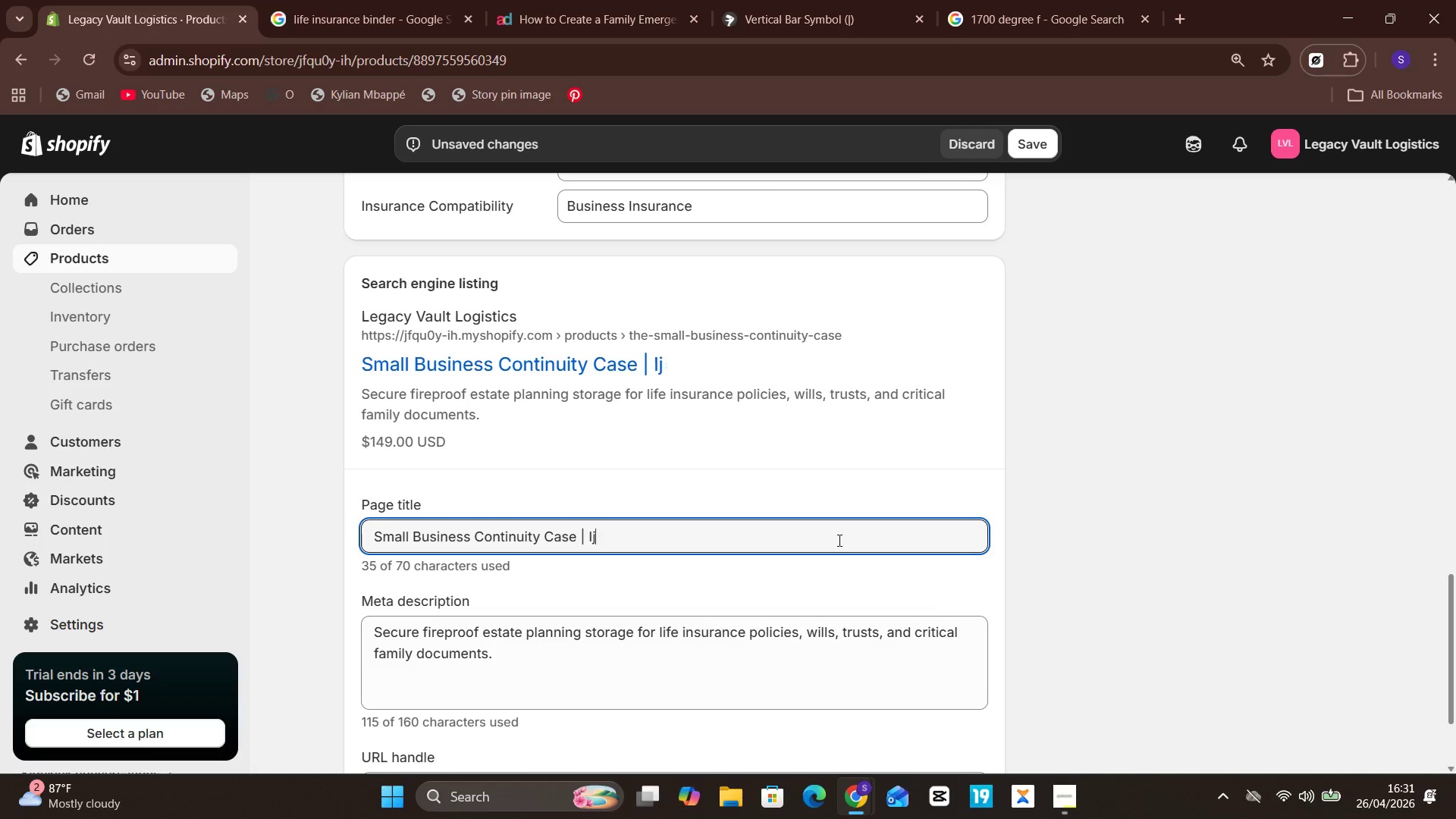 
key(Backspace)
 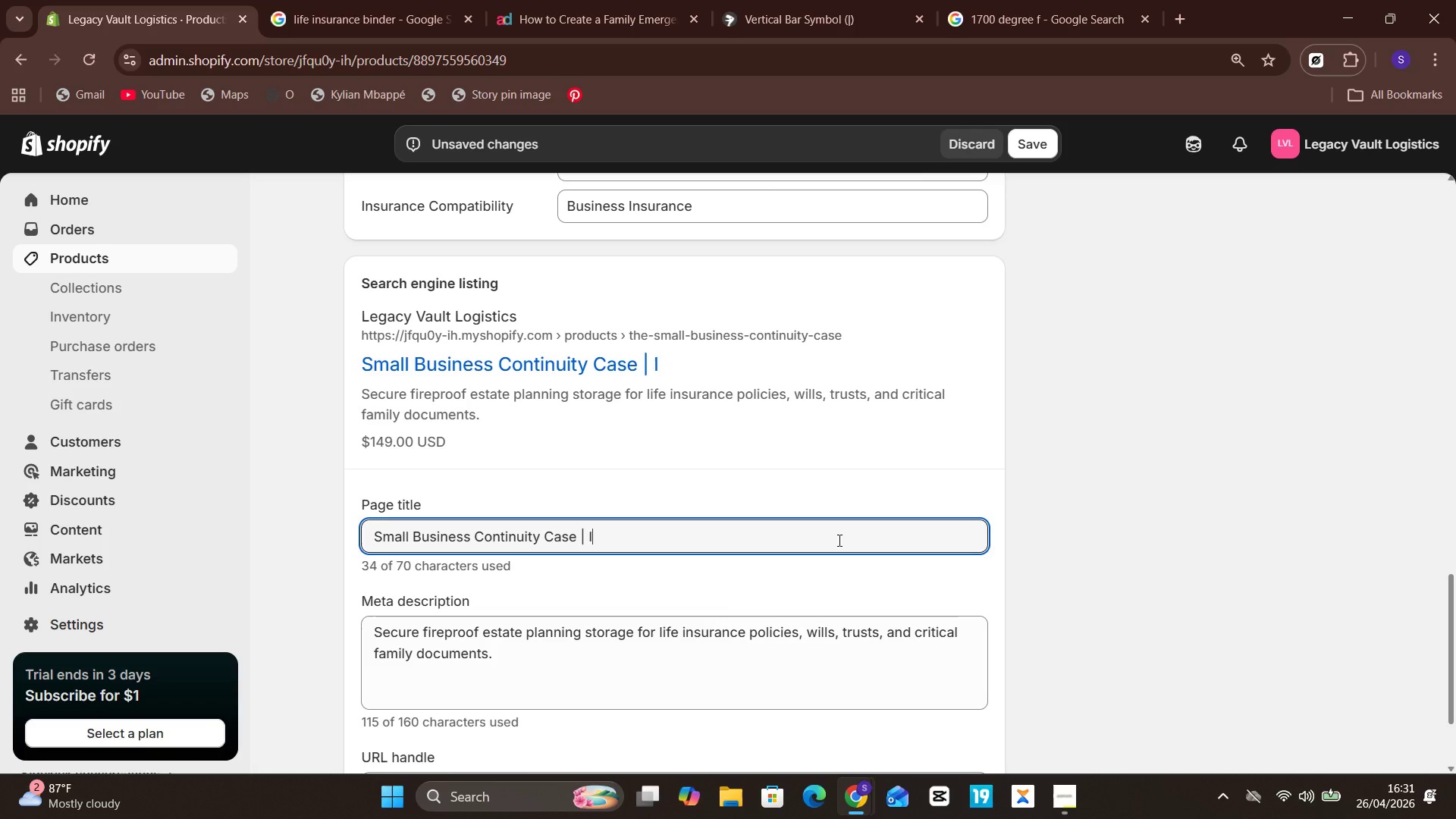 
key(Backspace)
 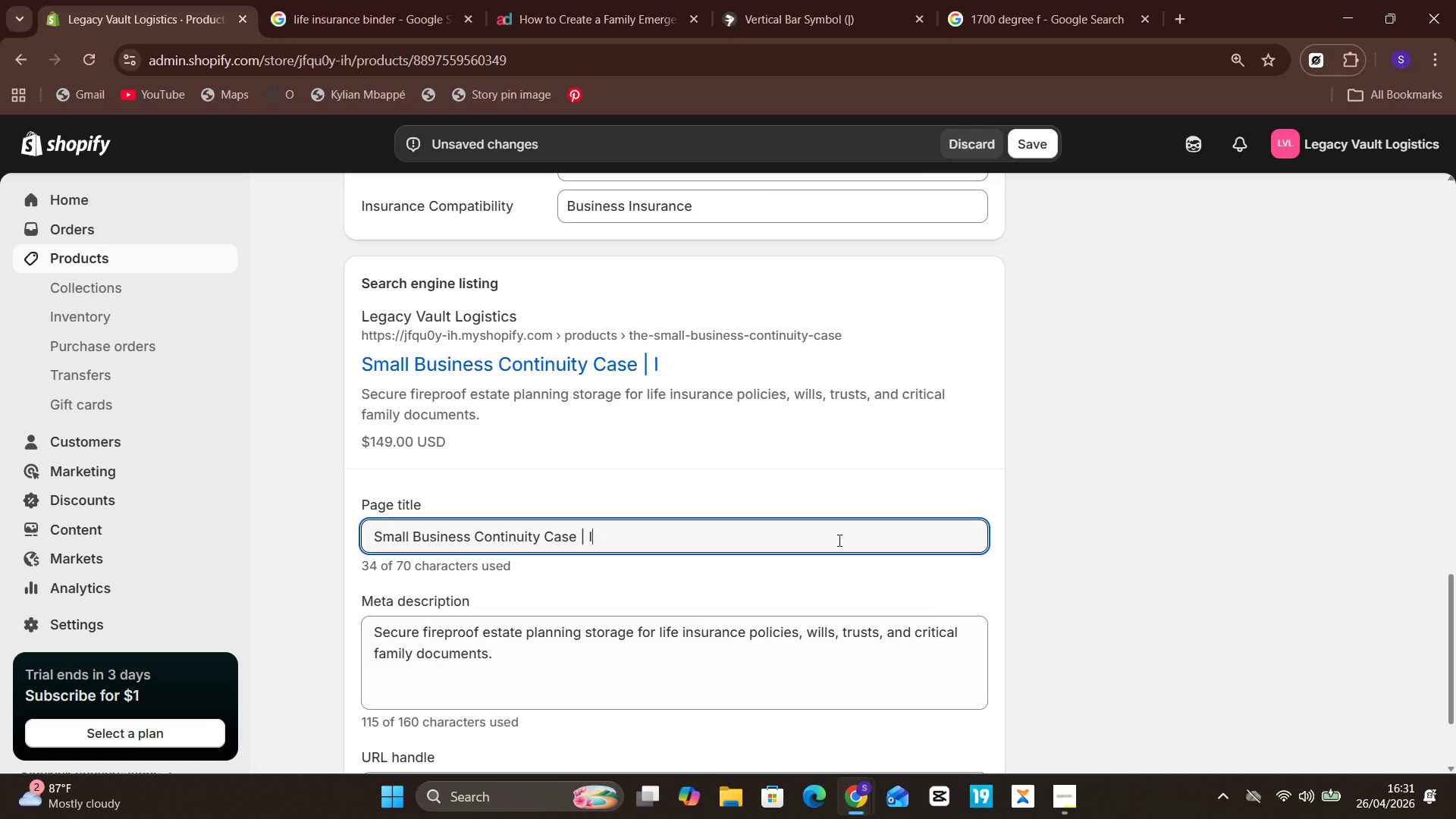 
key(Backspace)
 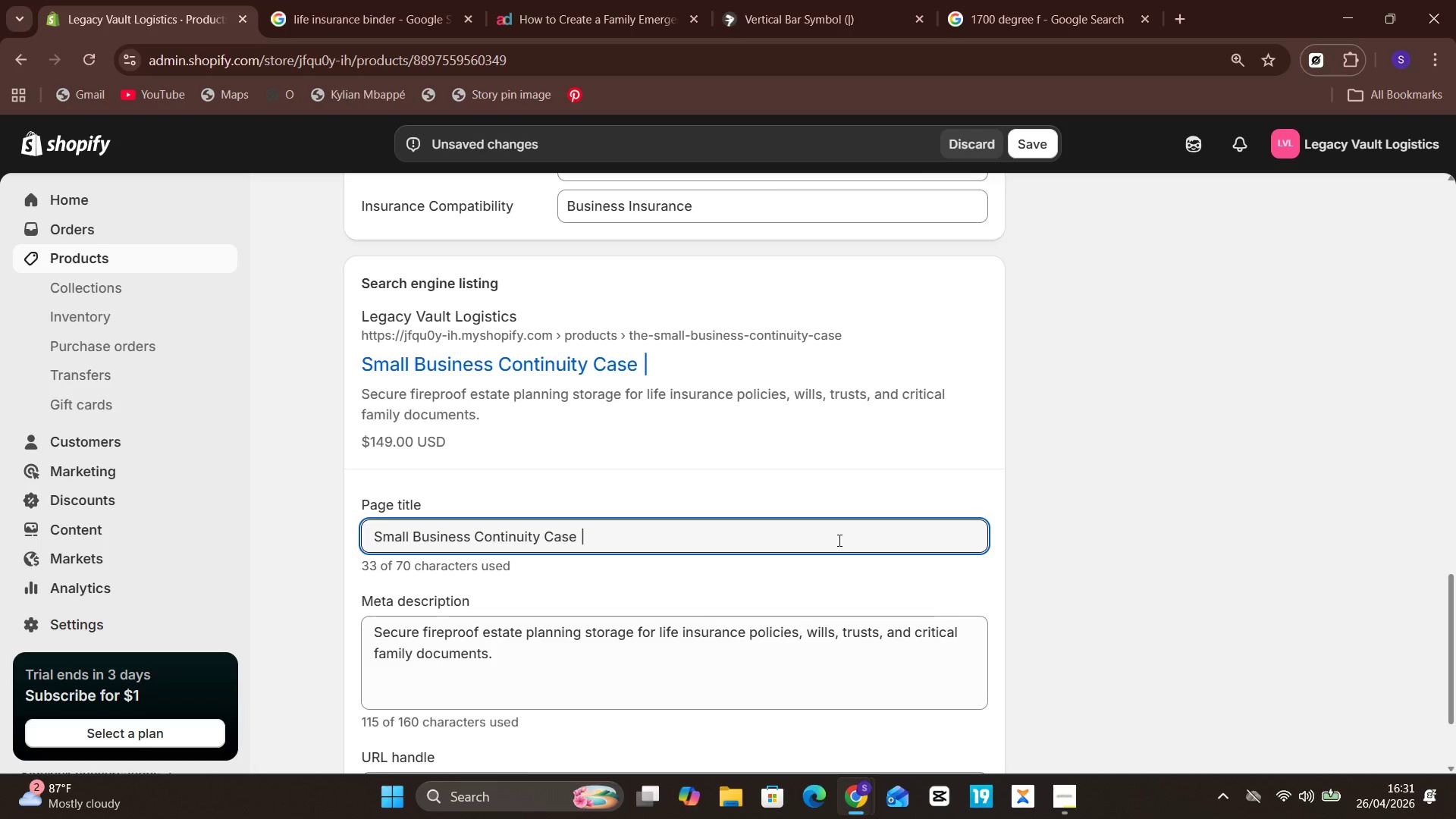 
key(Backspace)
 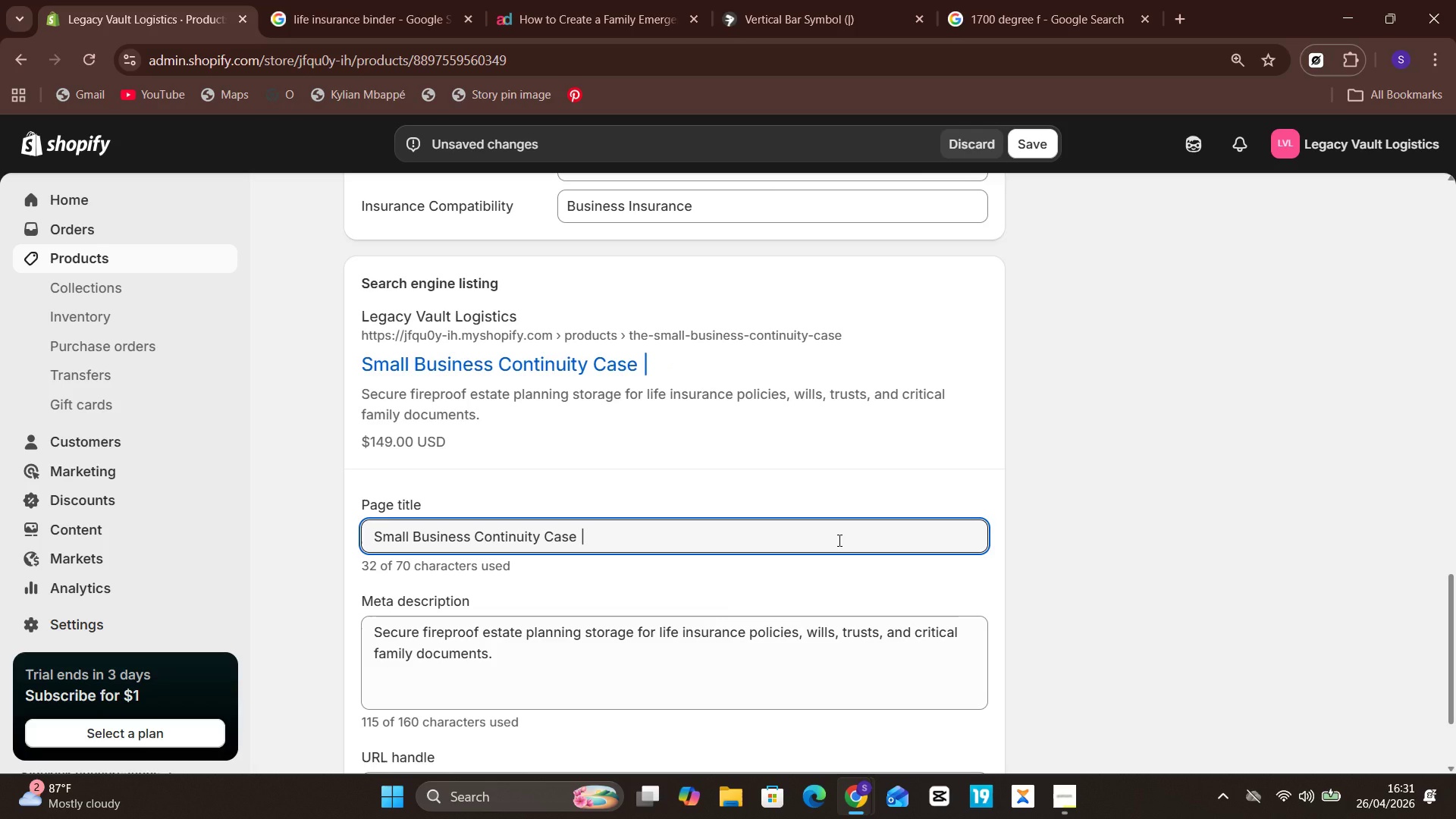 
wait(12.3)
 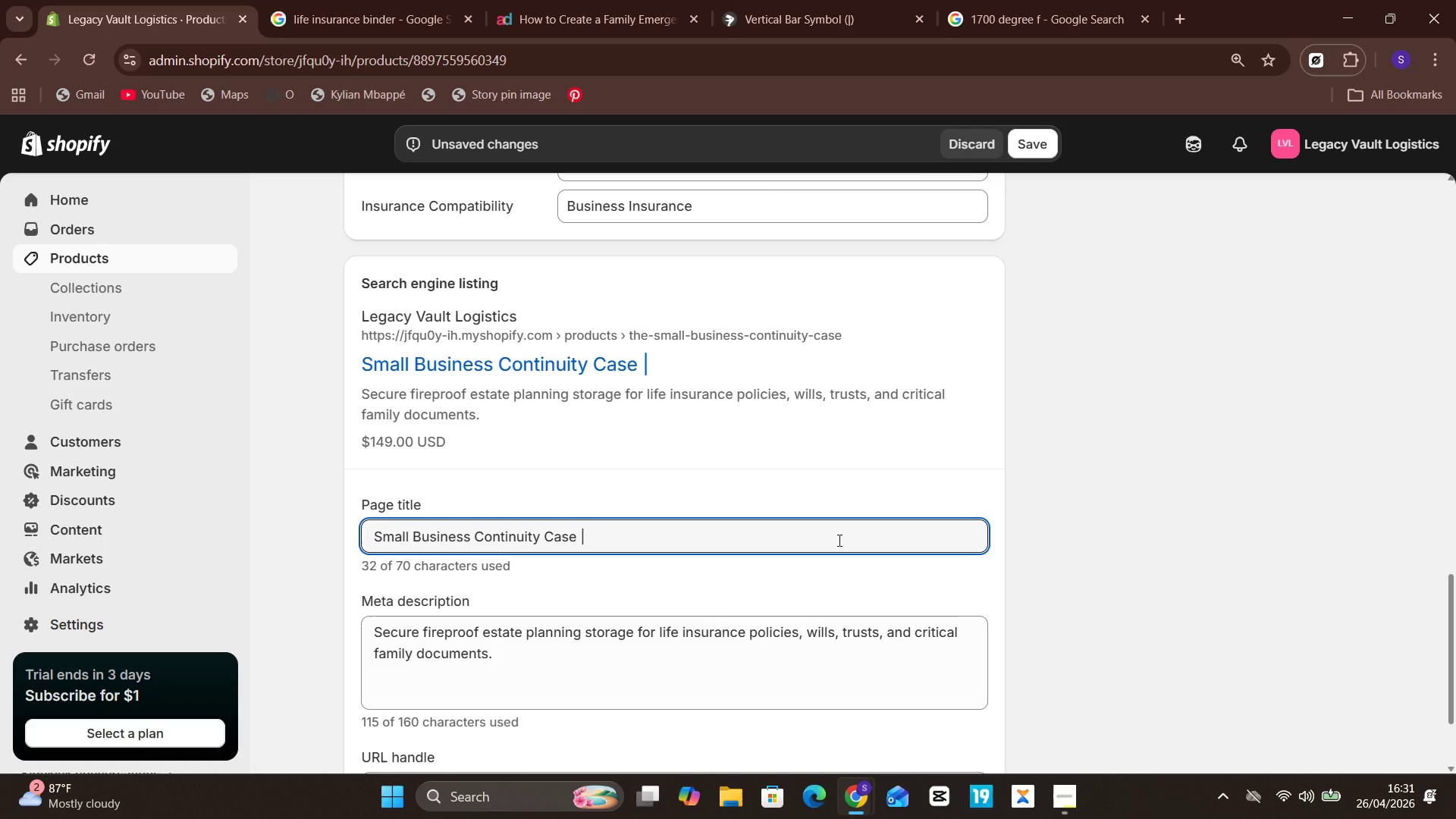 
type( Insurance Document Storage)
 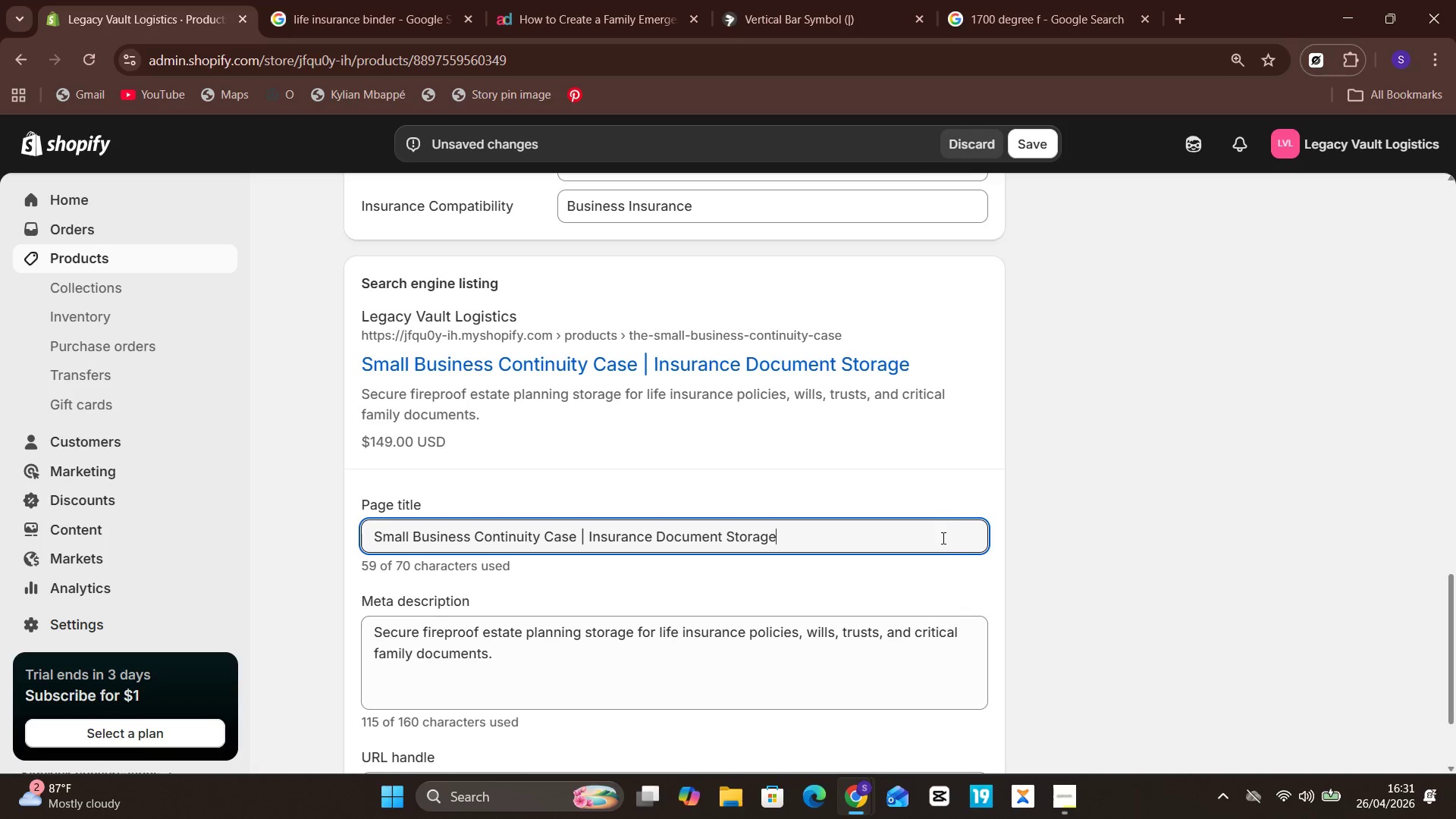 
left_click([916, 592])
 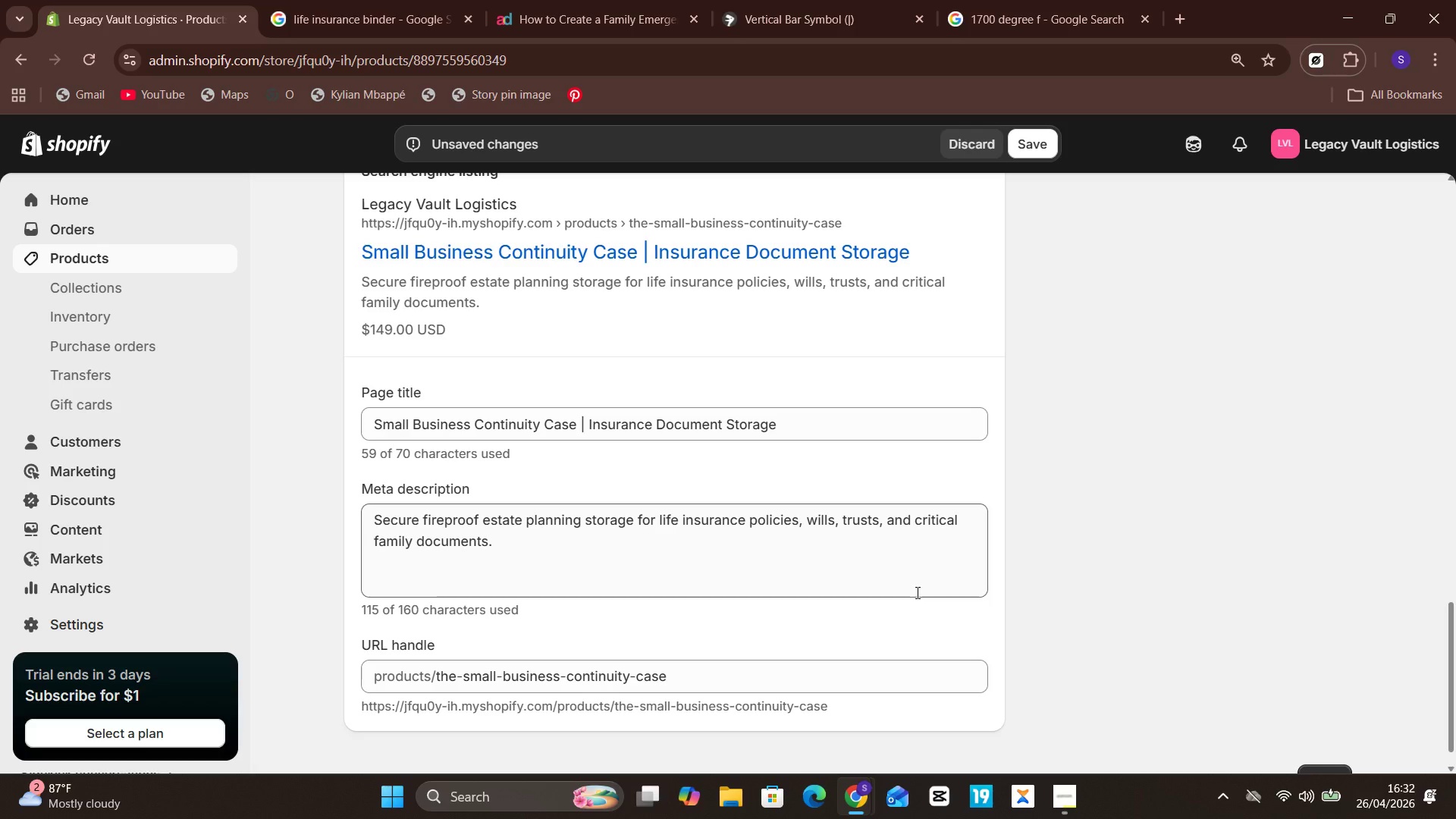 
wait(37.62)
 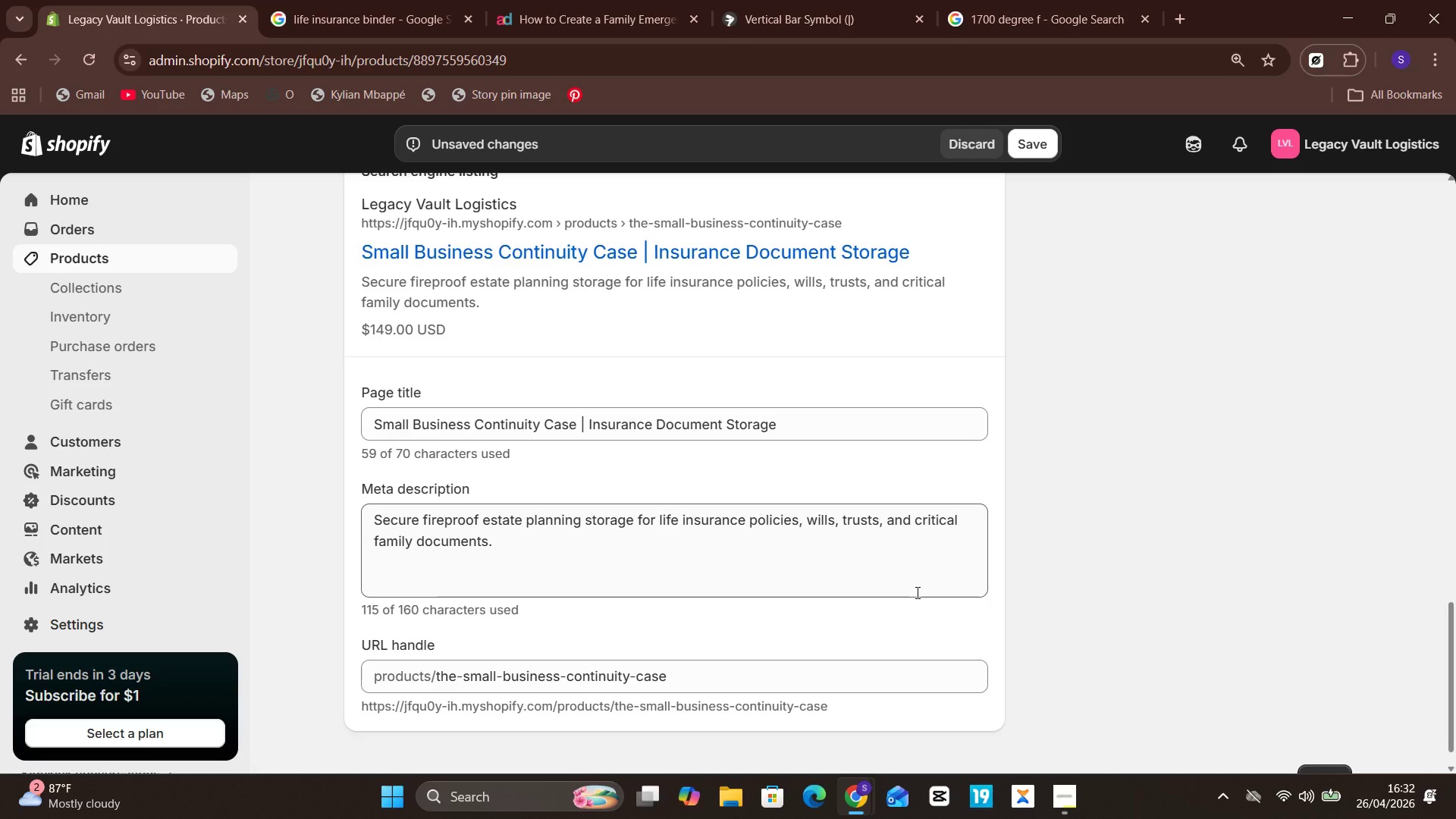 
left_click([431, 532])
 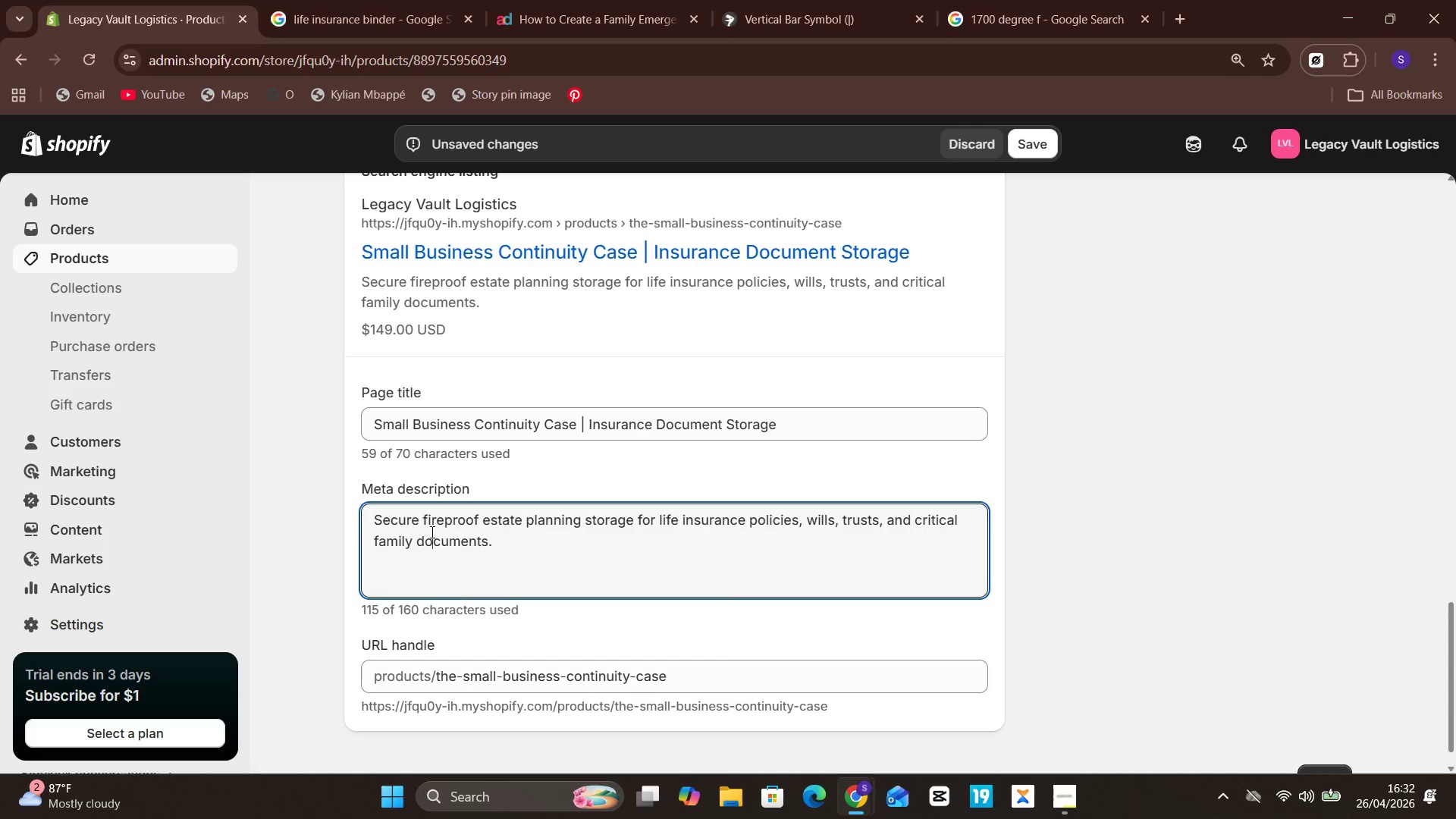 
key(Control+A)
 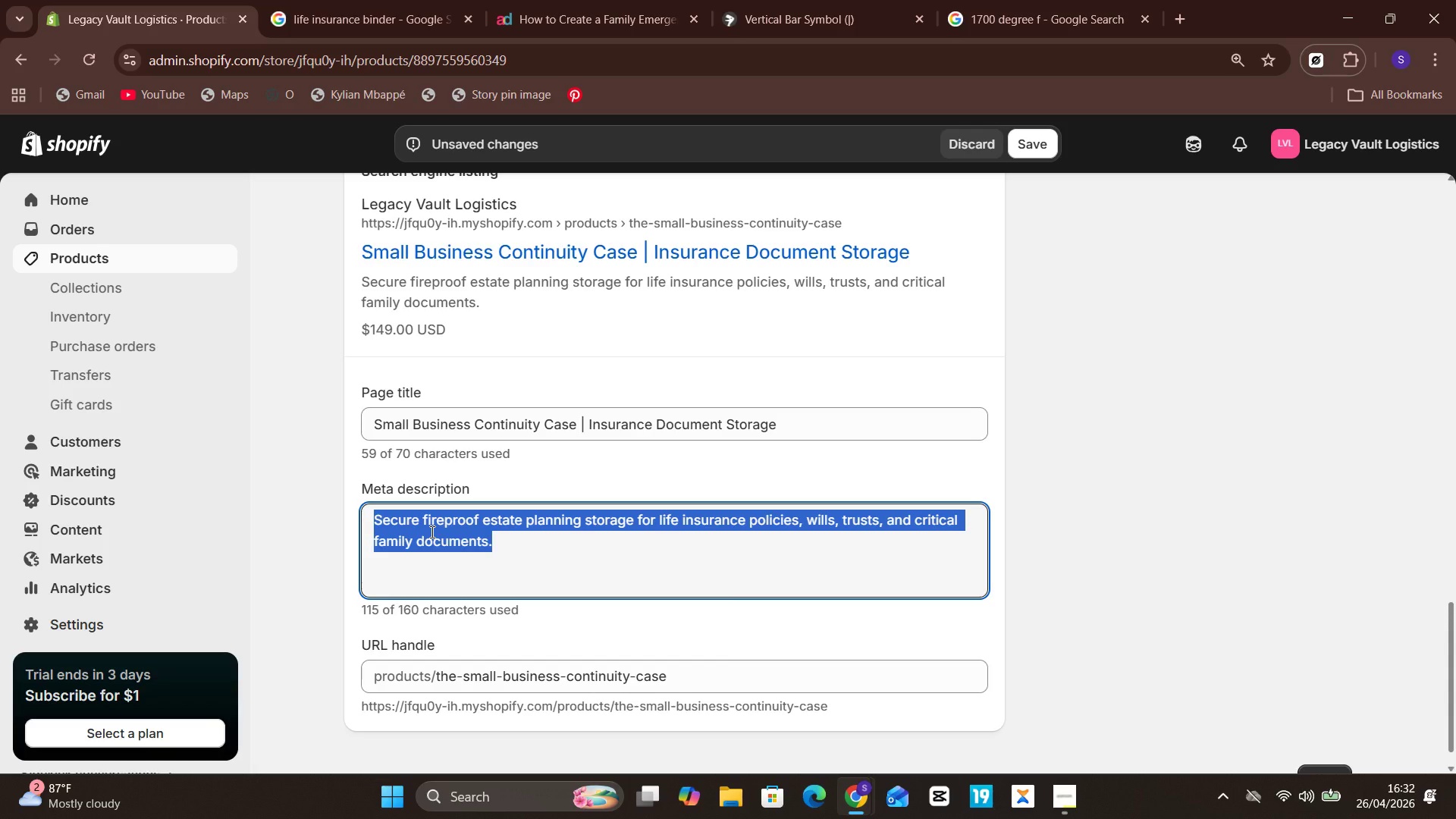 
type(Secure business insurance documents, contracts)
 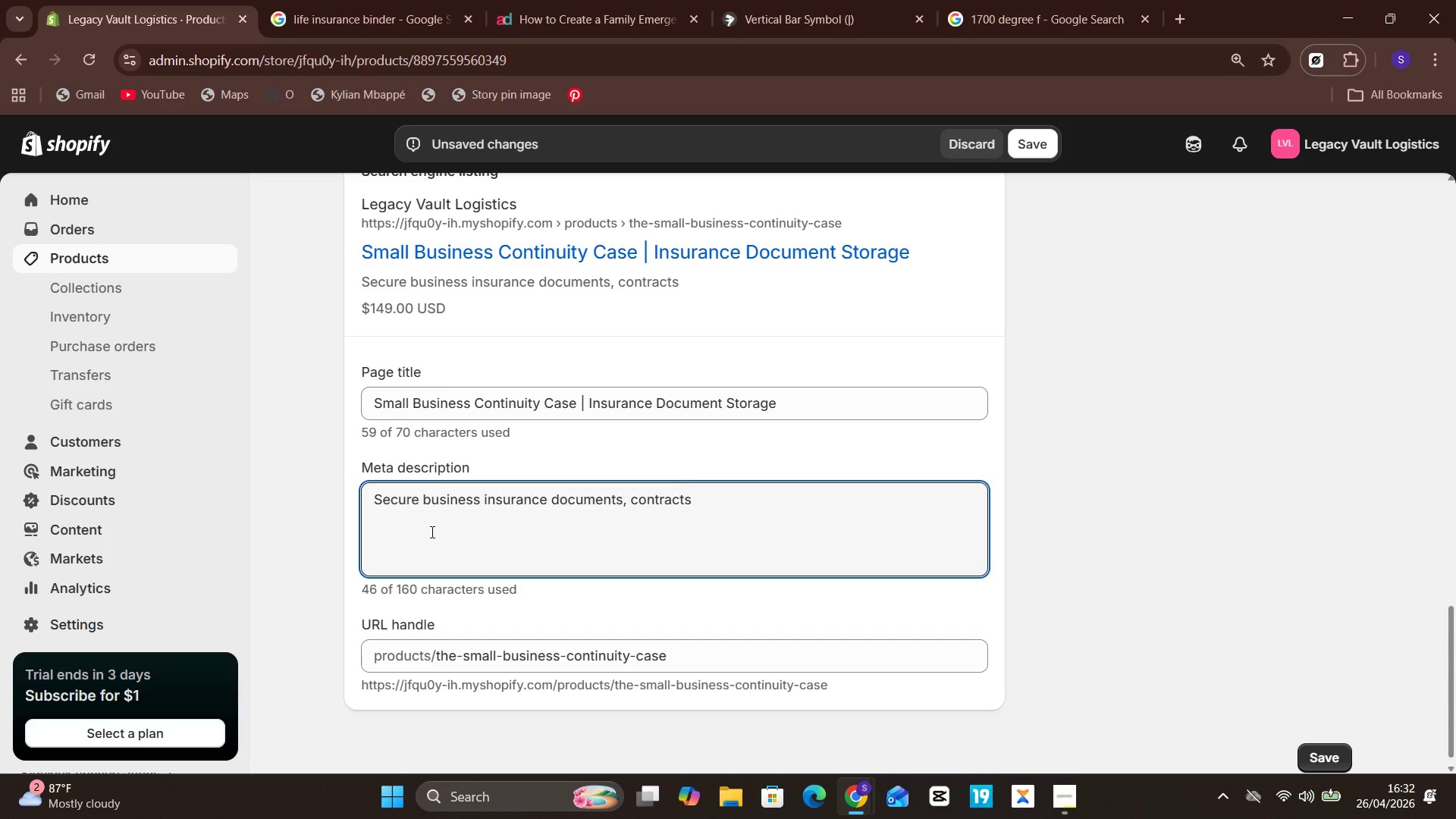 
type(, and tax records in a fireproo)
 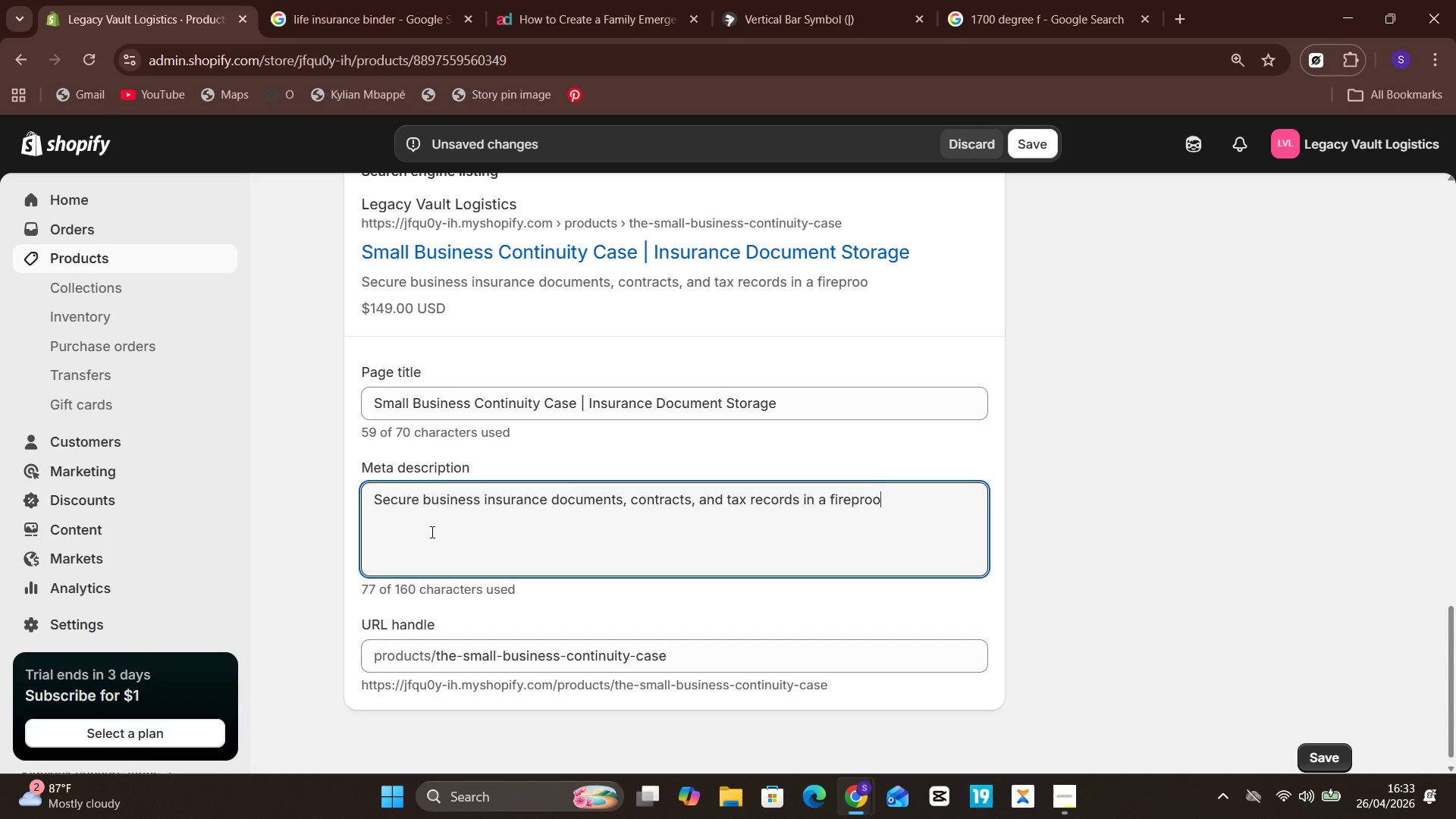 
type(f continuity case)
 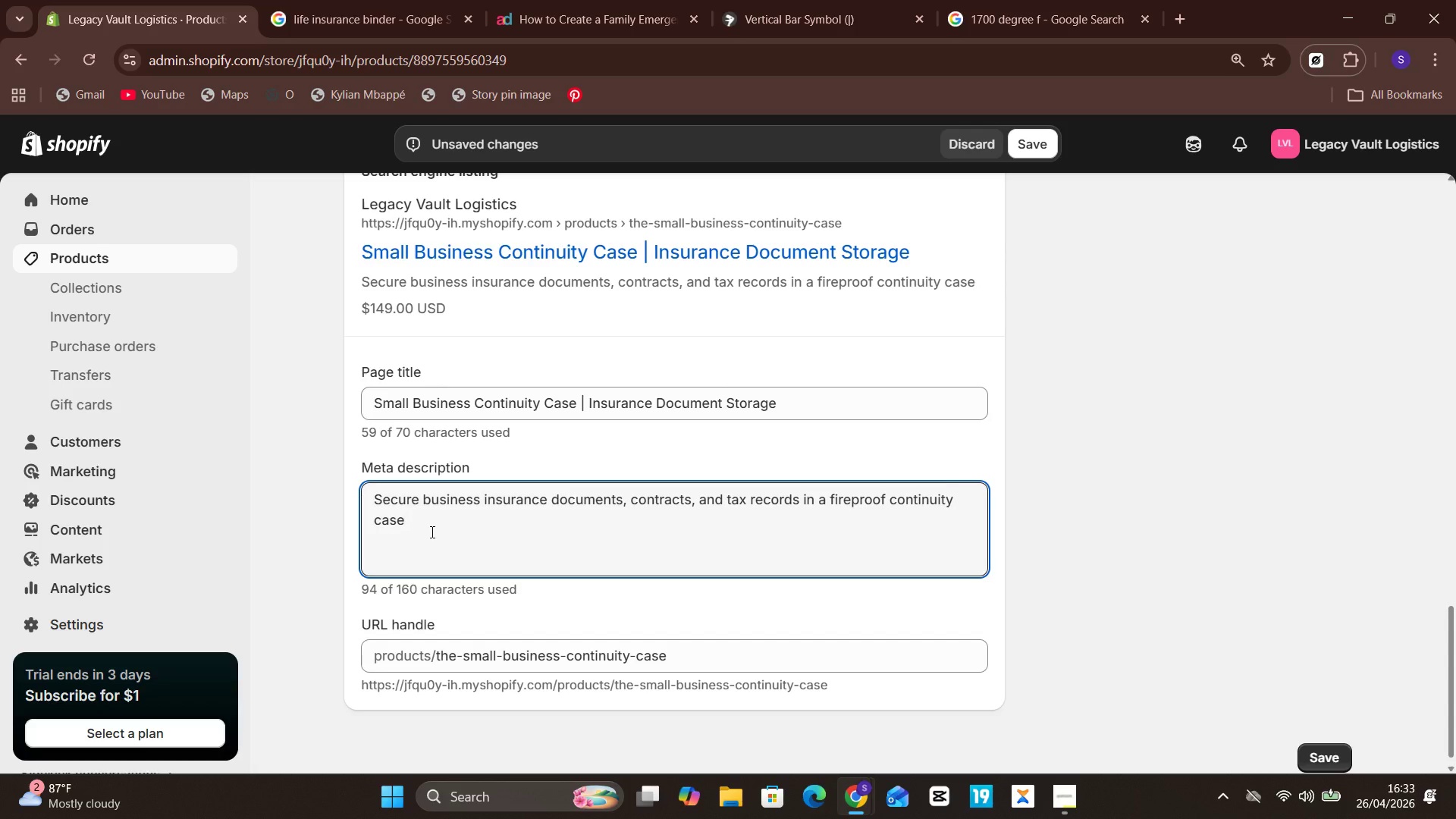 
key(Period)
 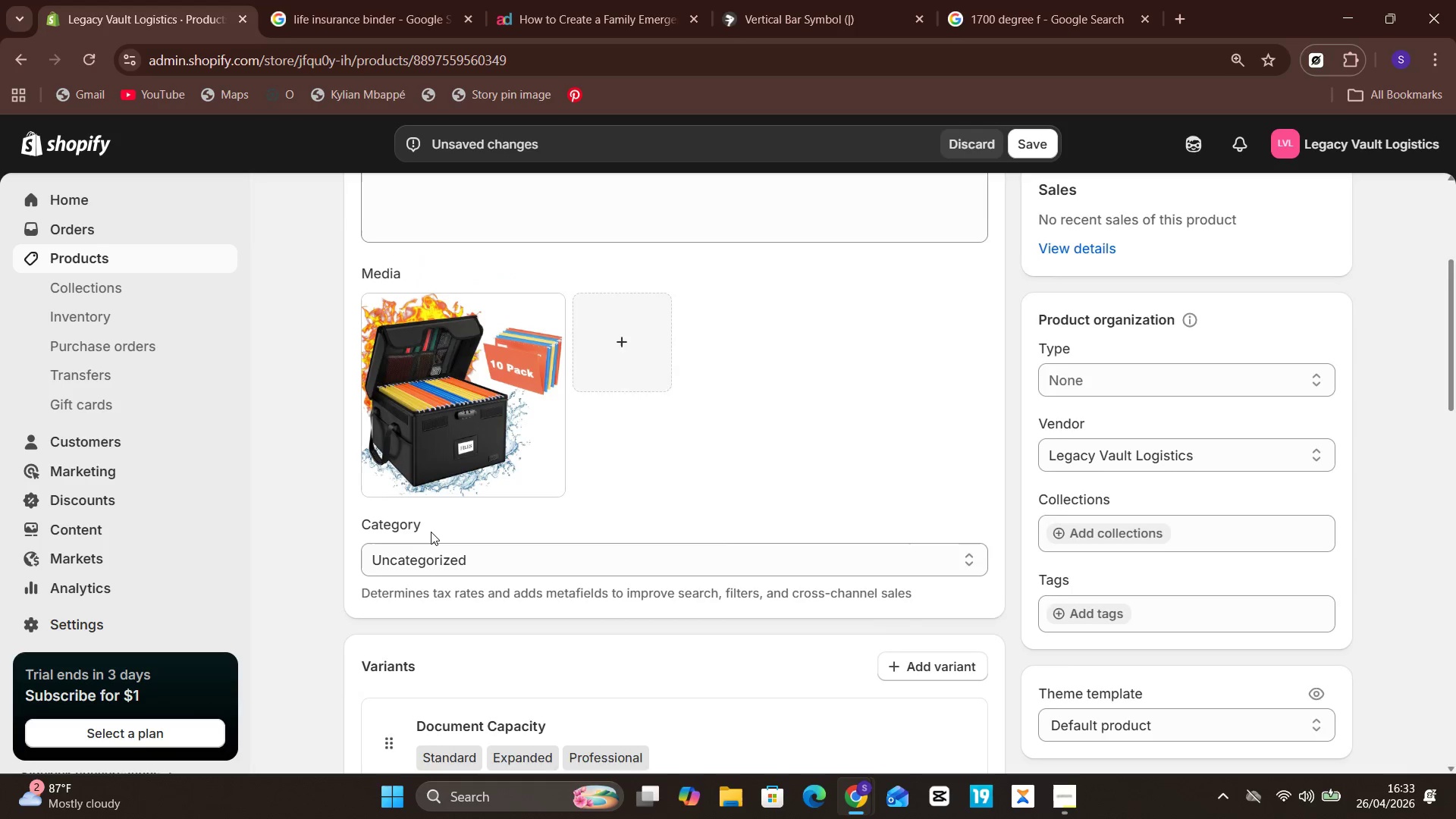 
wait(6.17)
 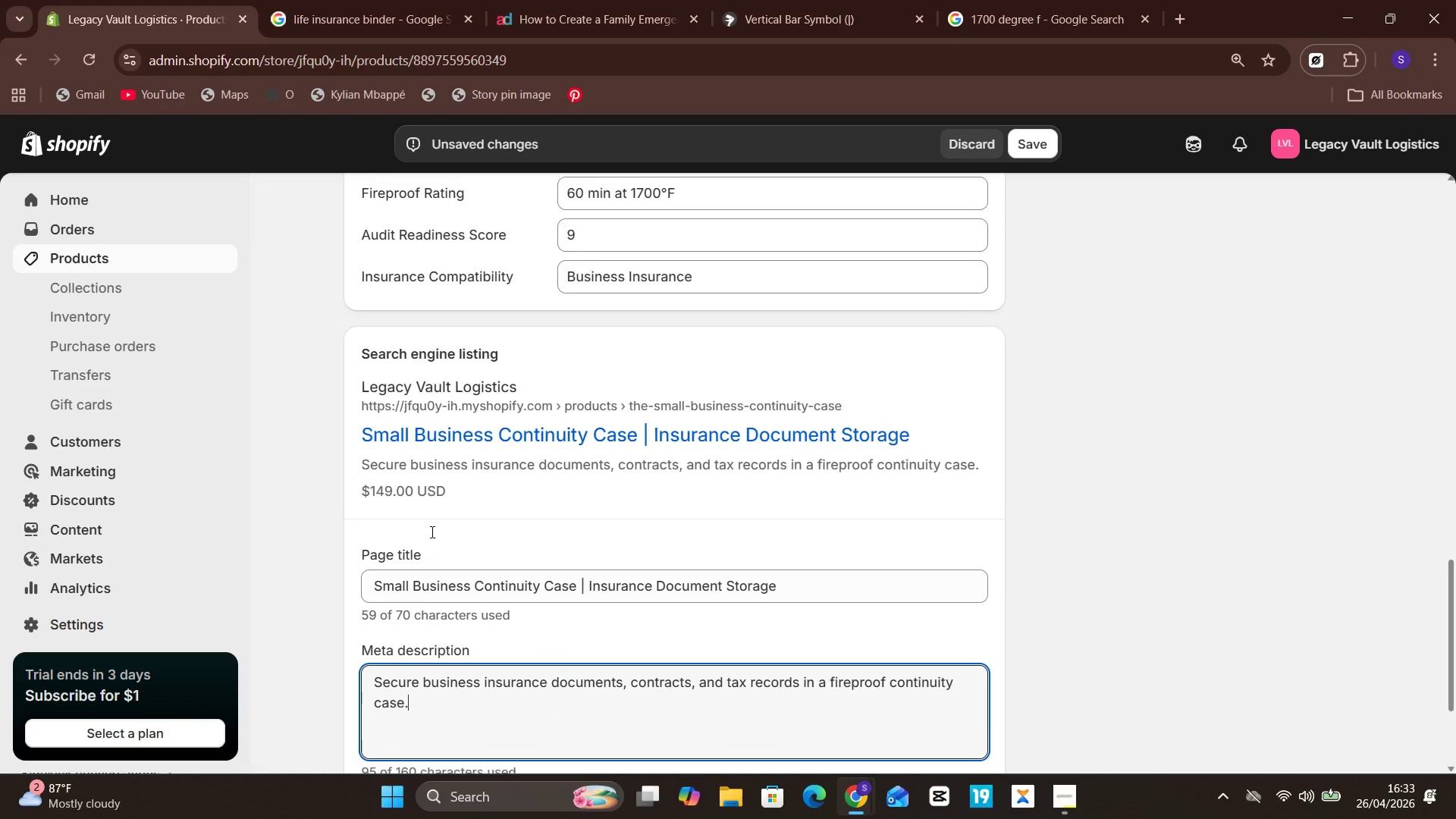 
left_click([420, 551])
 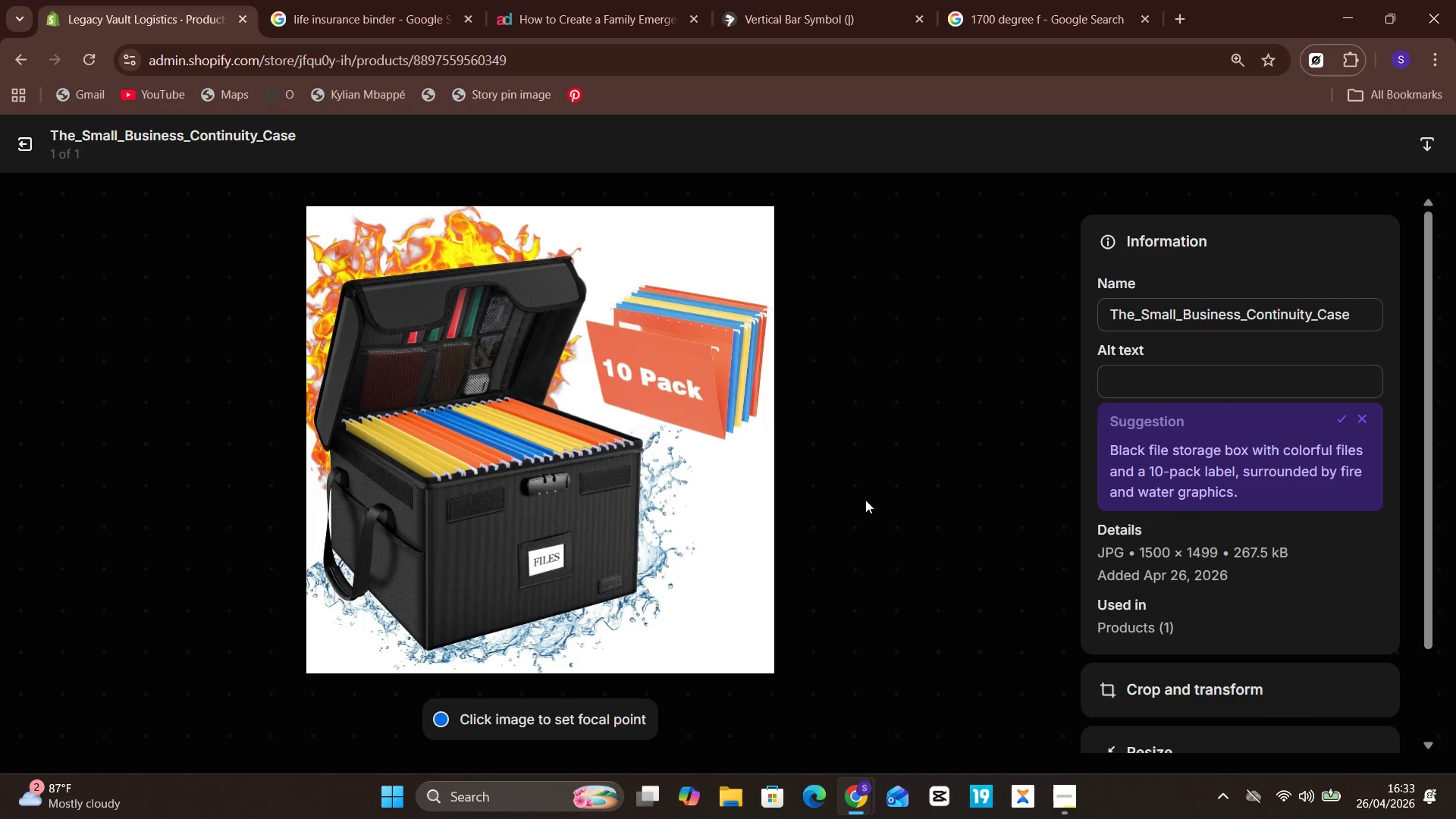 
left_click([1145, 381])
 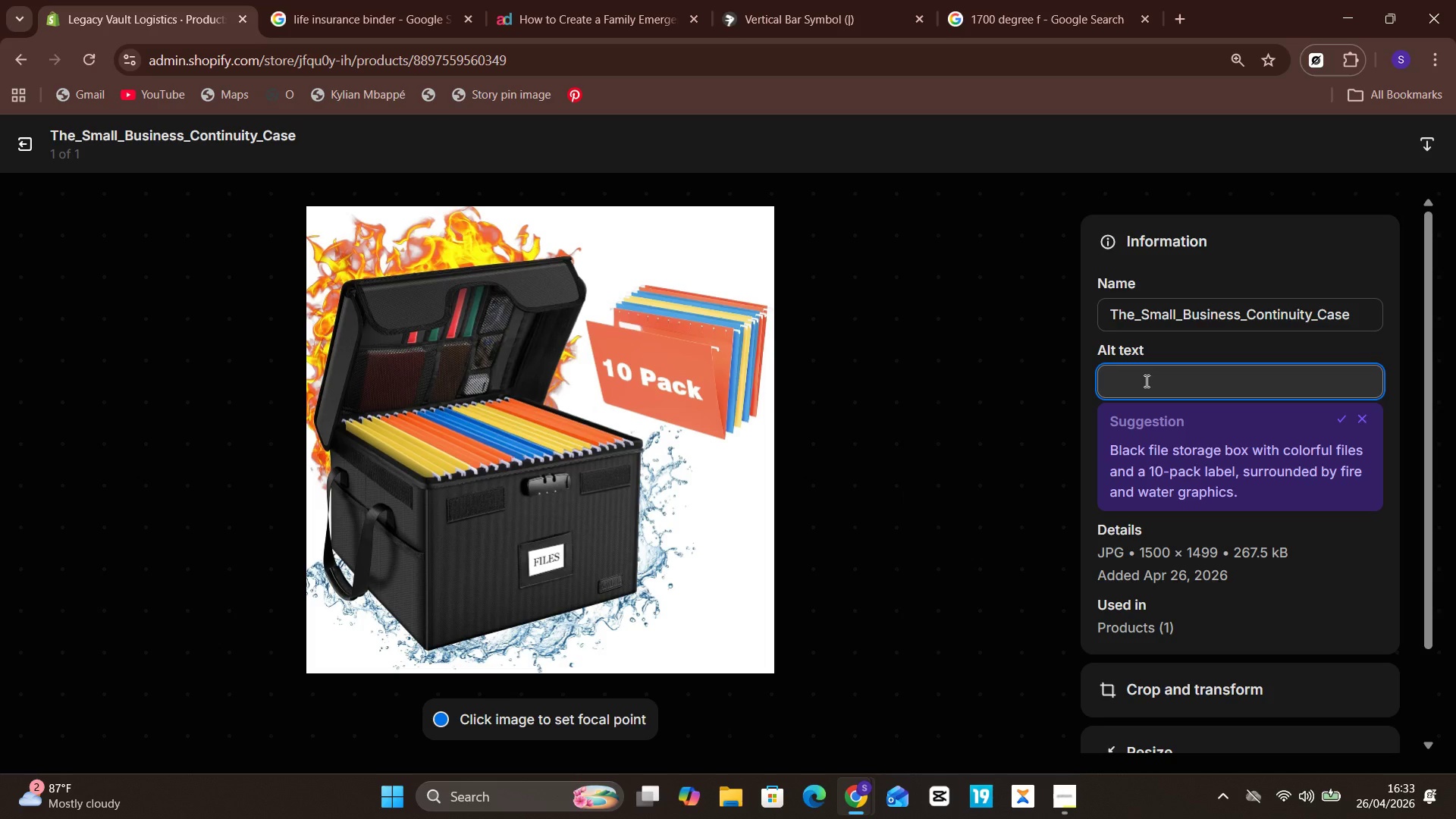 
type(Business Continuity )
 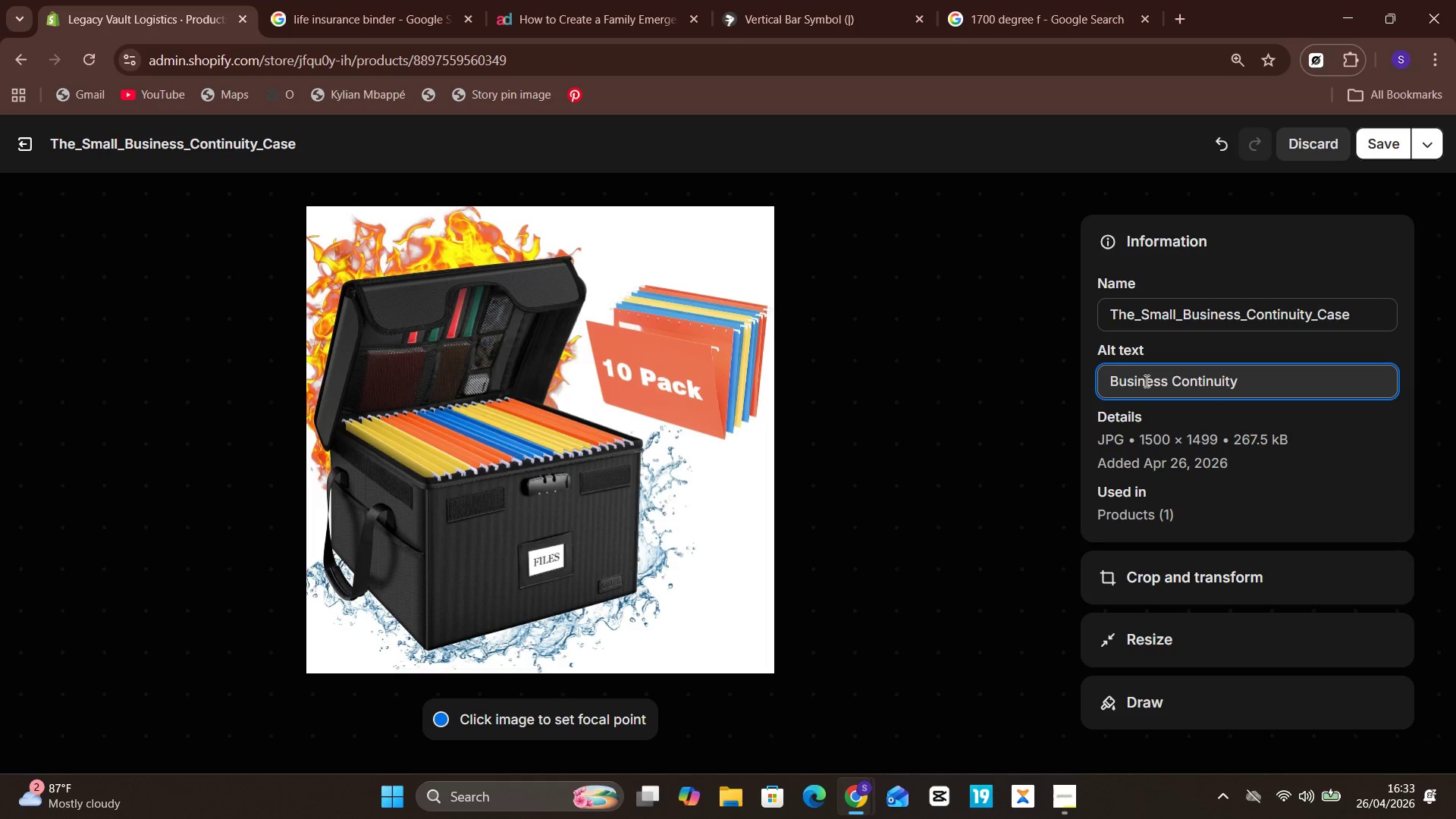 
hold_key(key=Unknown, duration=0.89)
 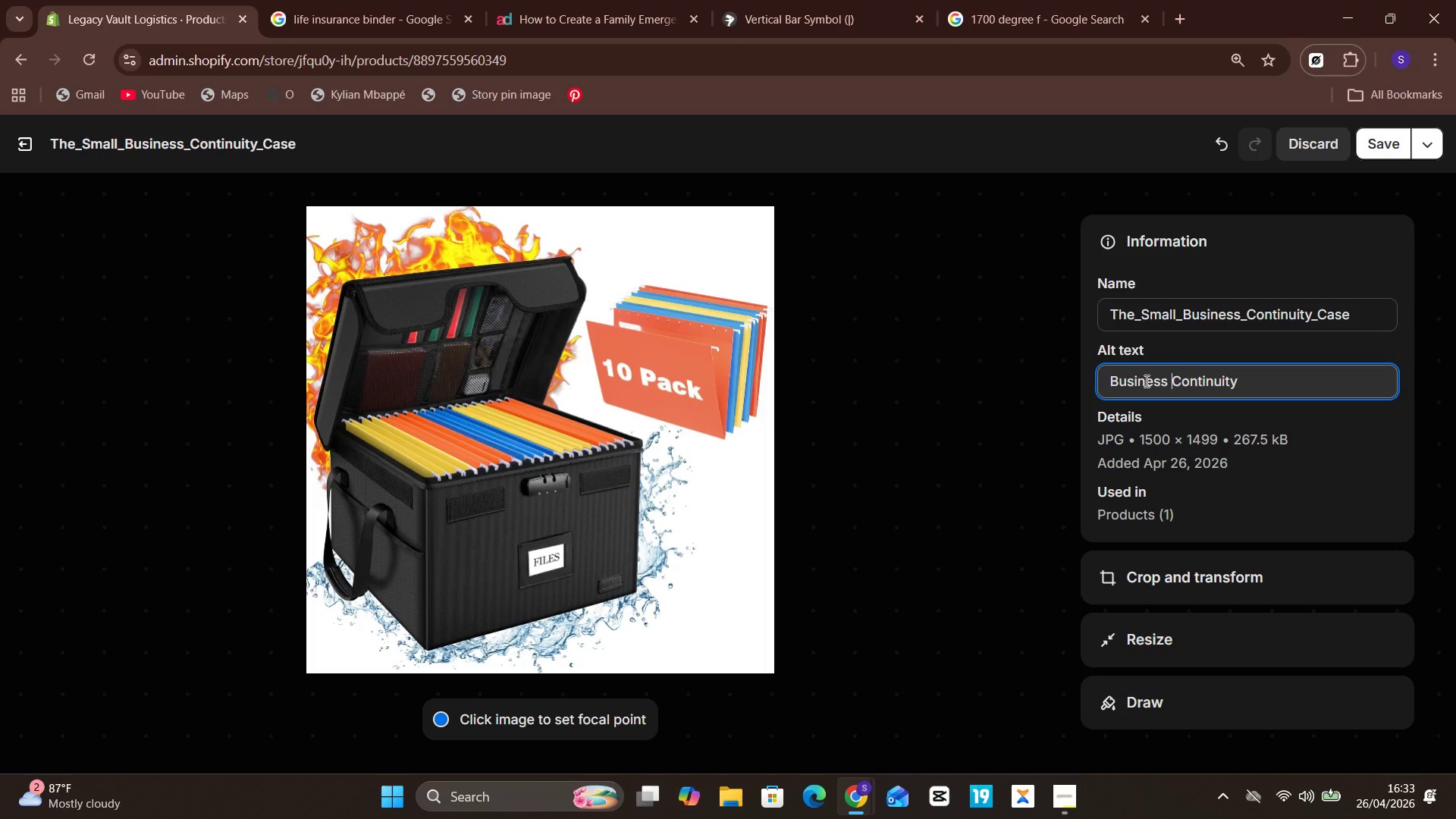 
hold_key(key=ArrowLeft, duration=0.86)
 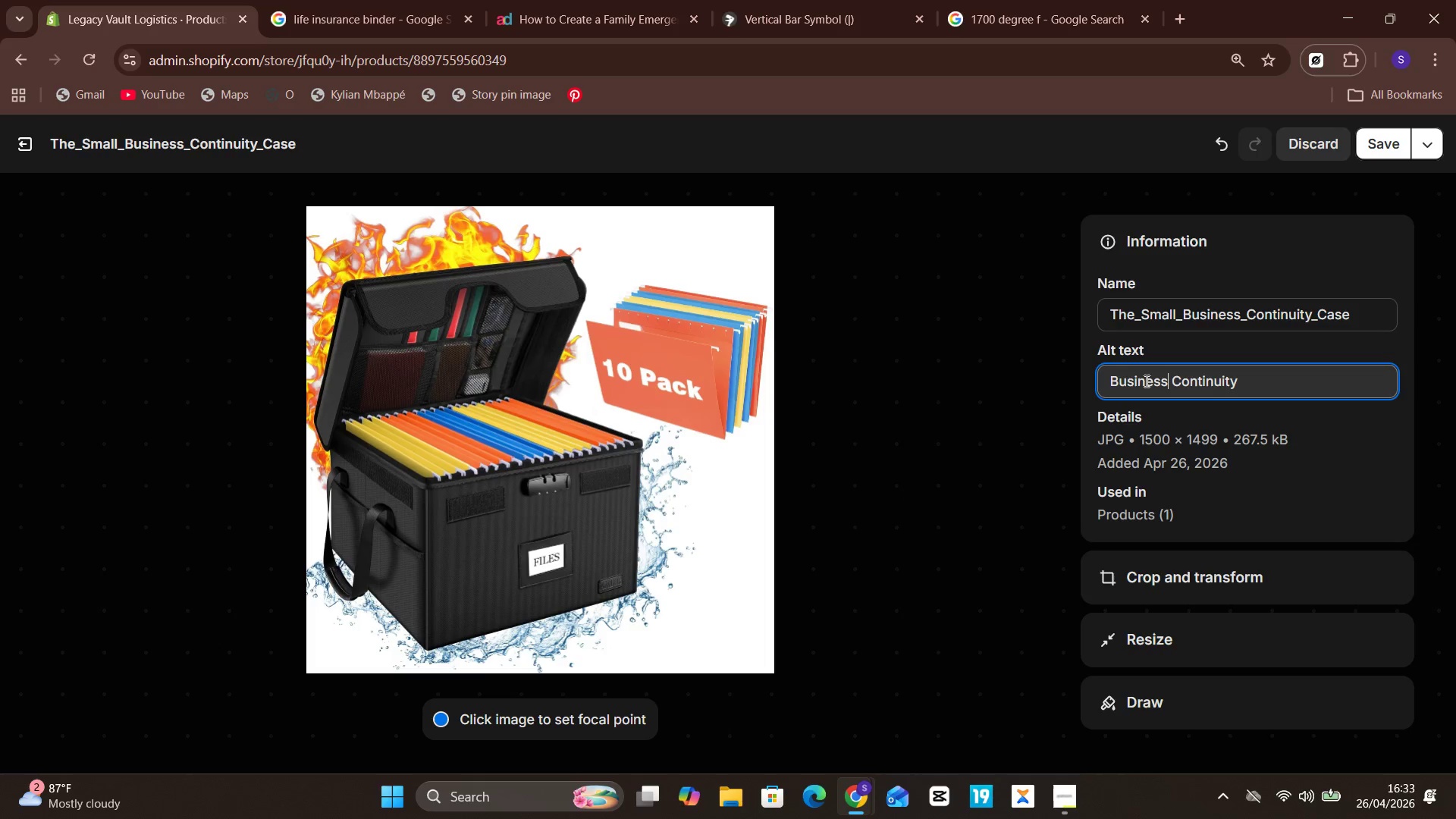 
key(ArrowRight)
 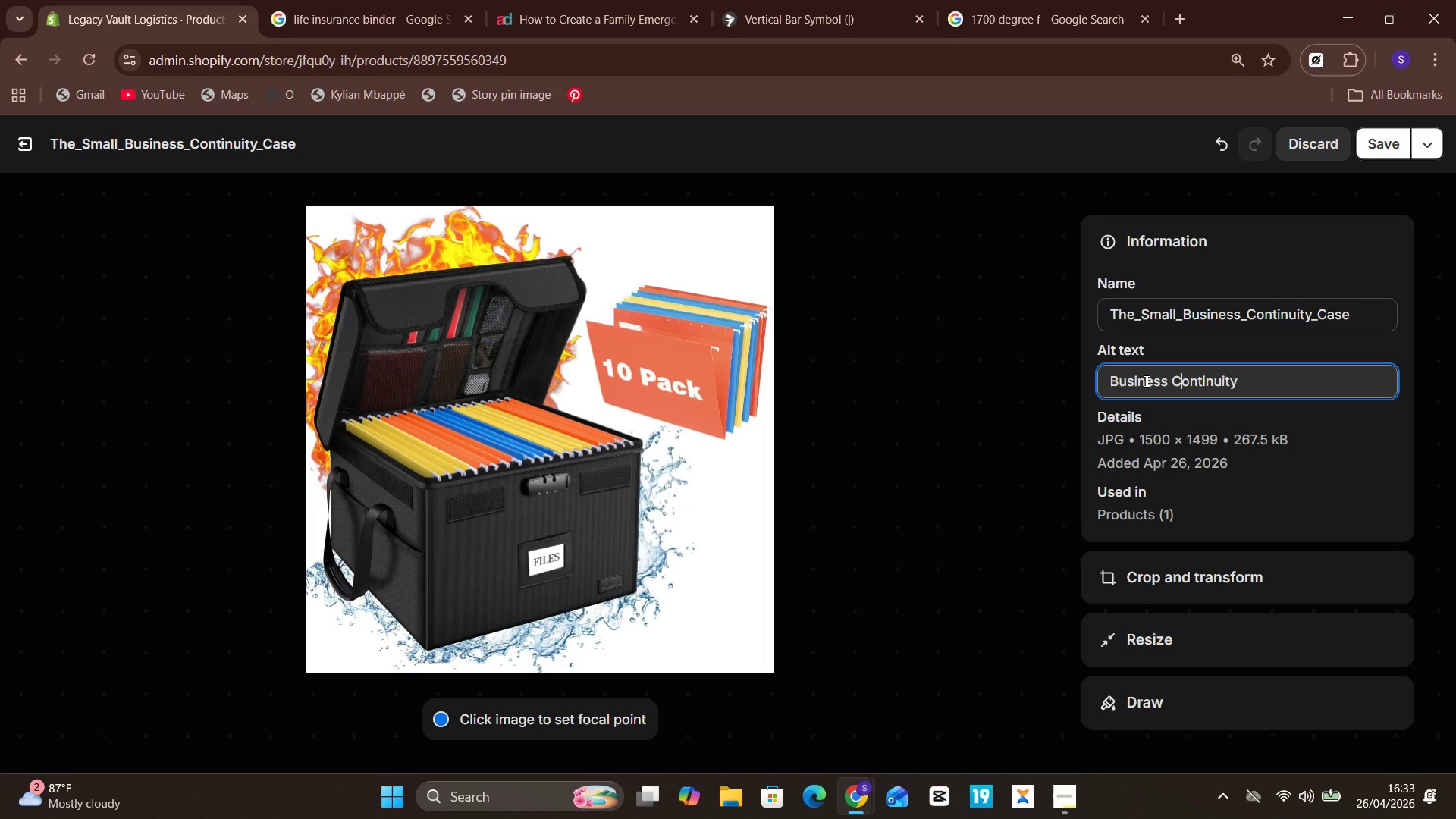 
key(Unknown)
 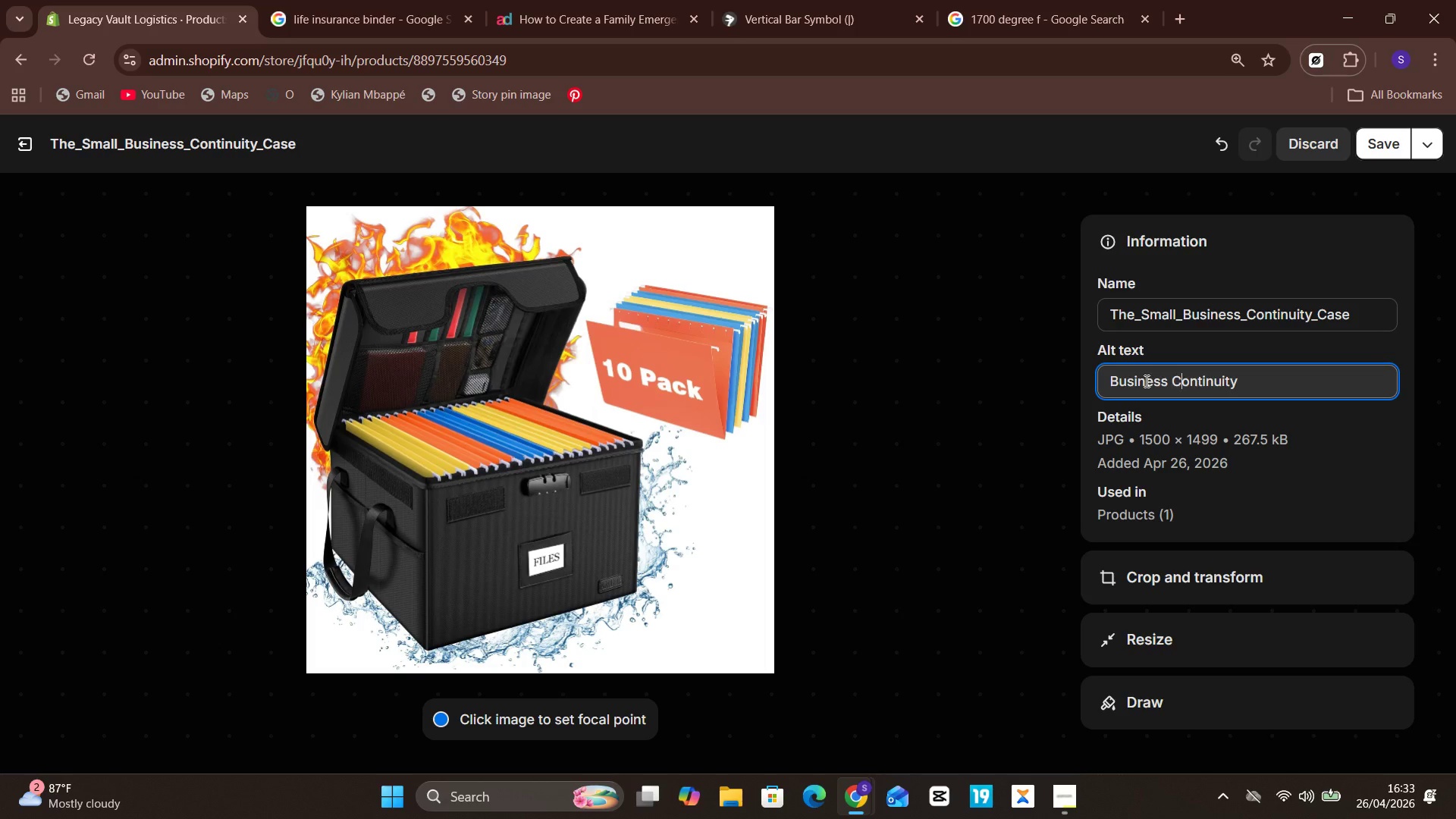 
key(ArrowRight)
 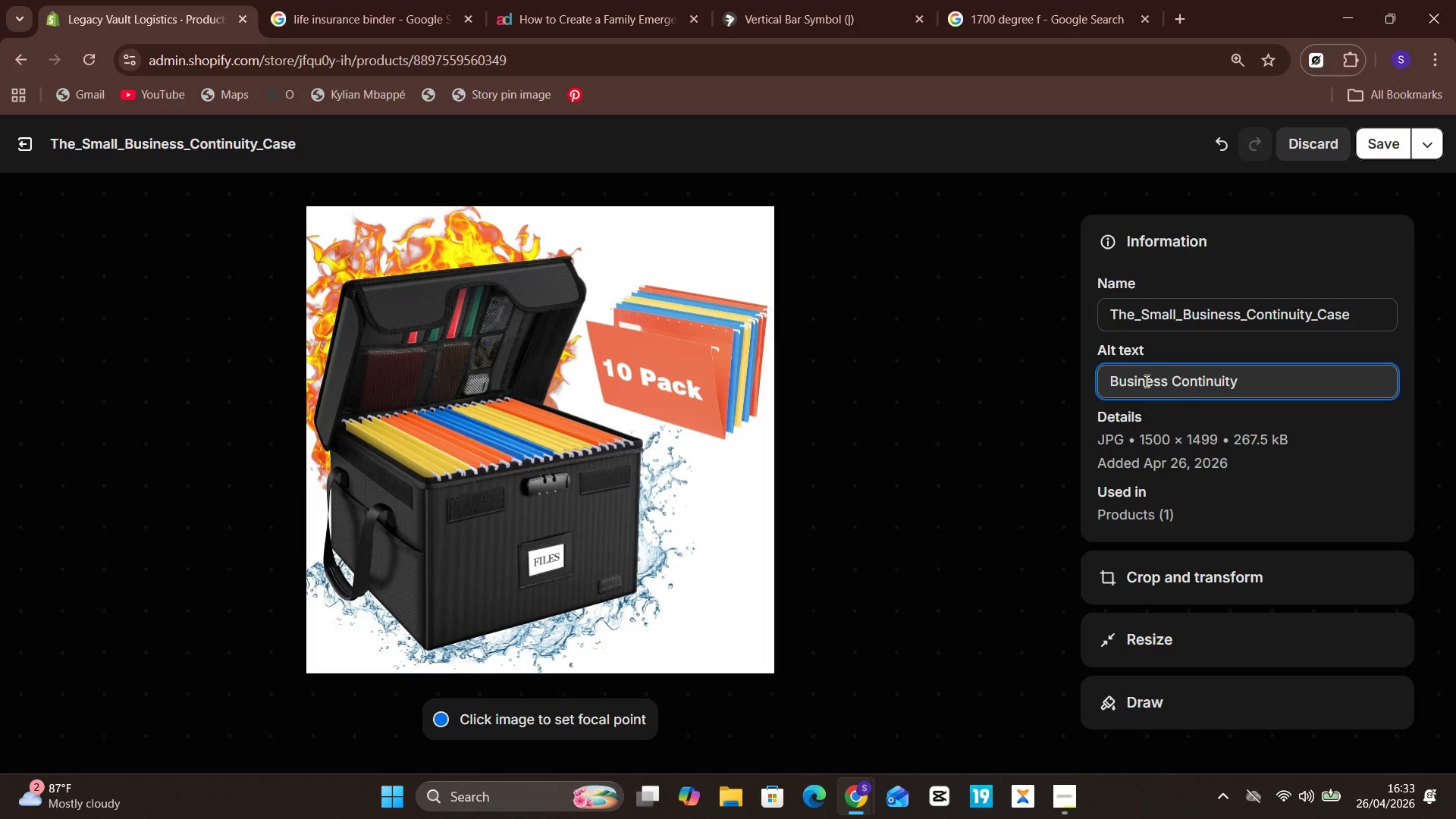 
key(Unknown)
 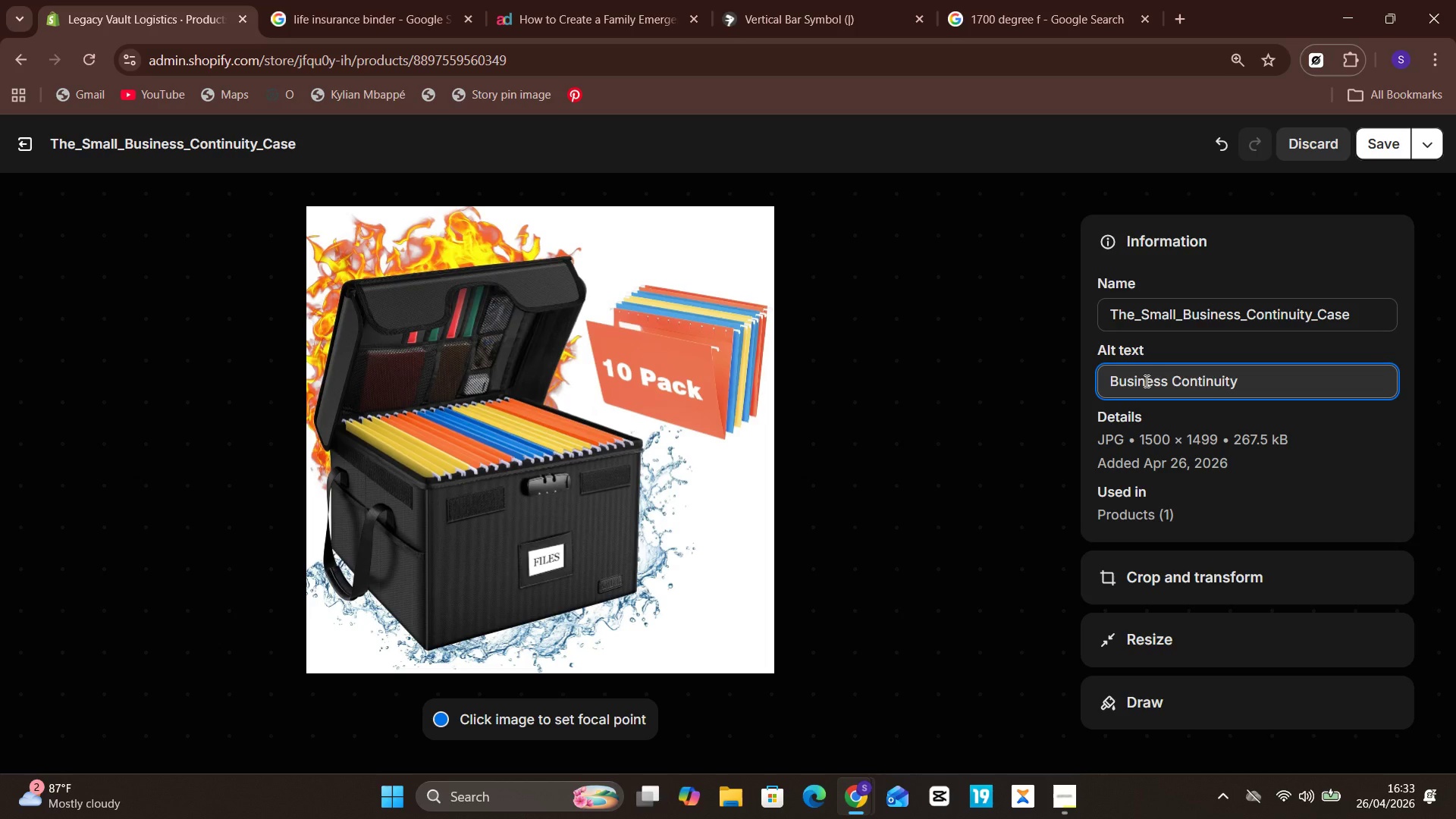 
key(Backspace)
 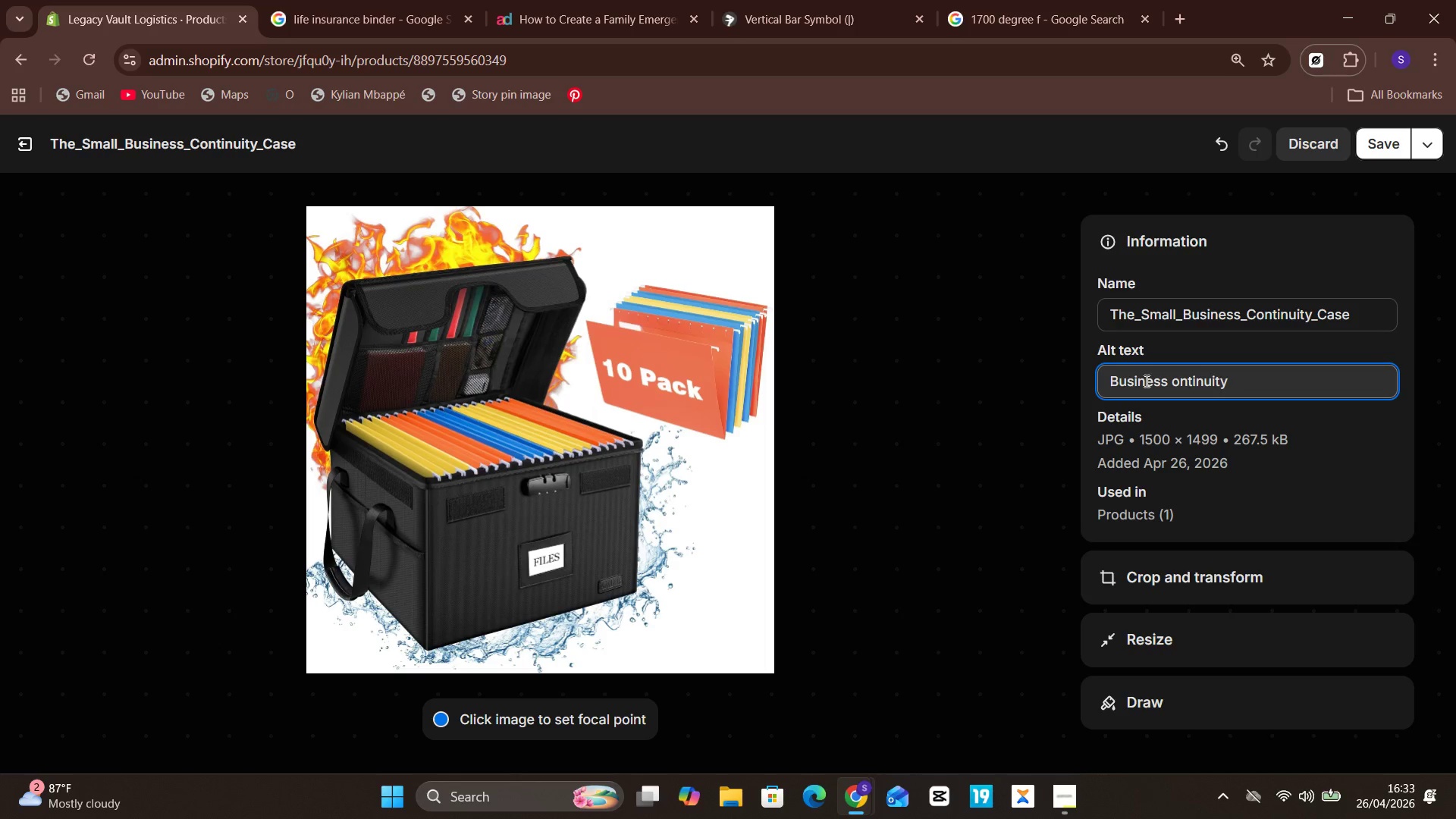 
key(C)
 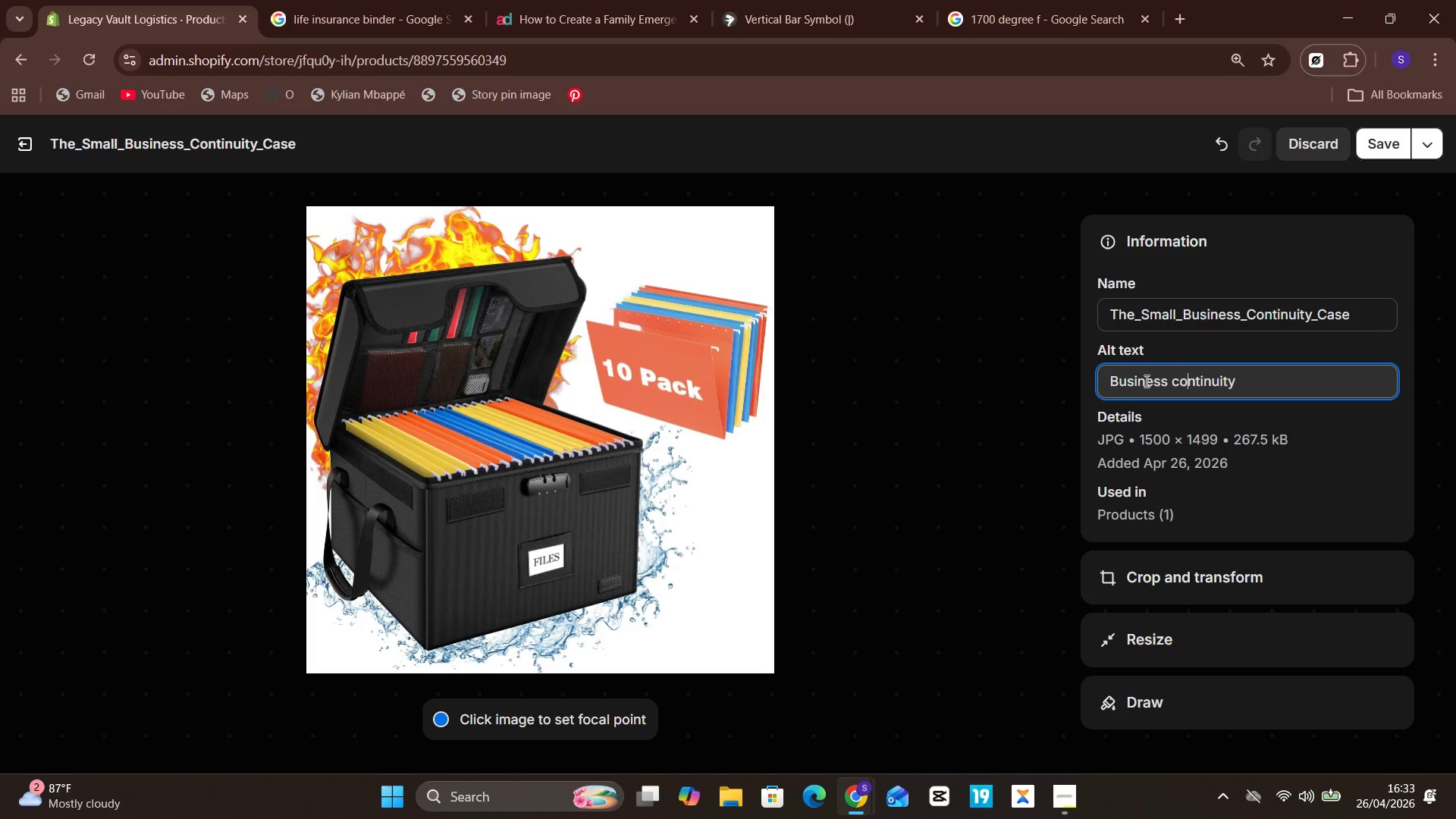 
hold_key(key=Unknown, duration=1.12)
 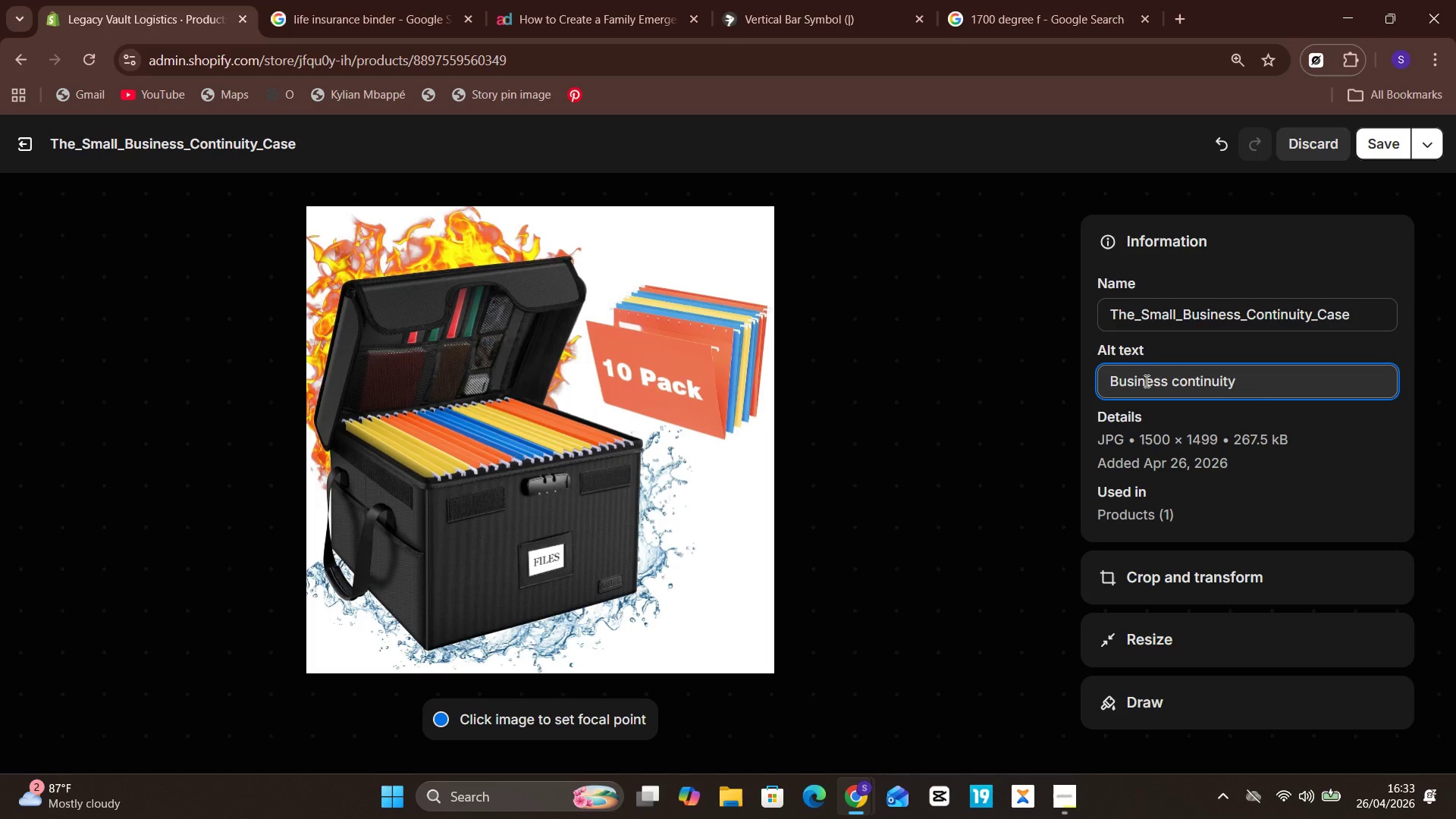 
hold_key(key=ArrowRight, duration=1.11)
 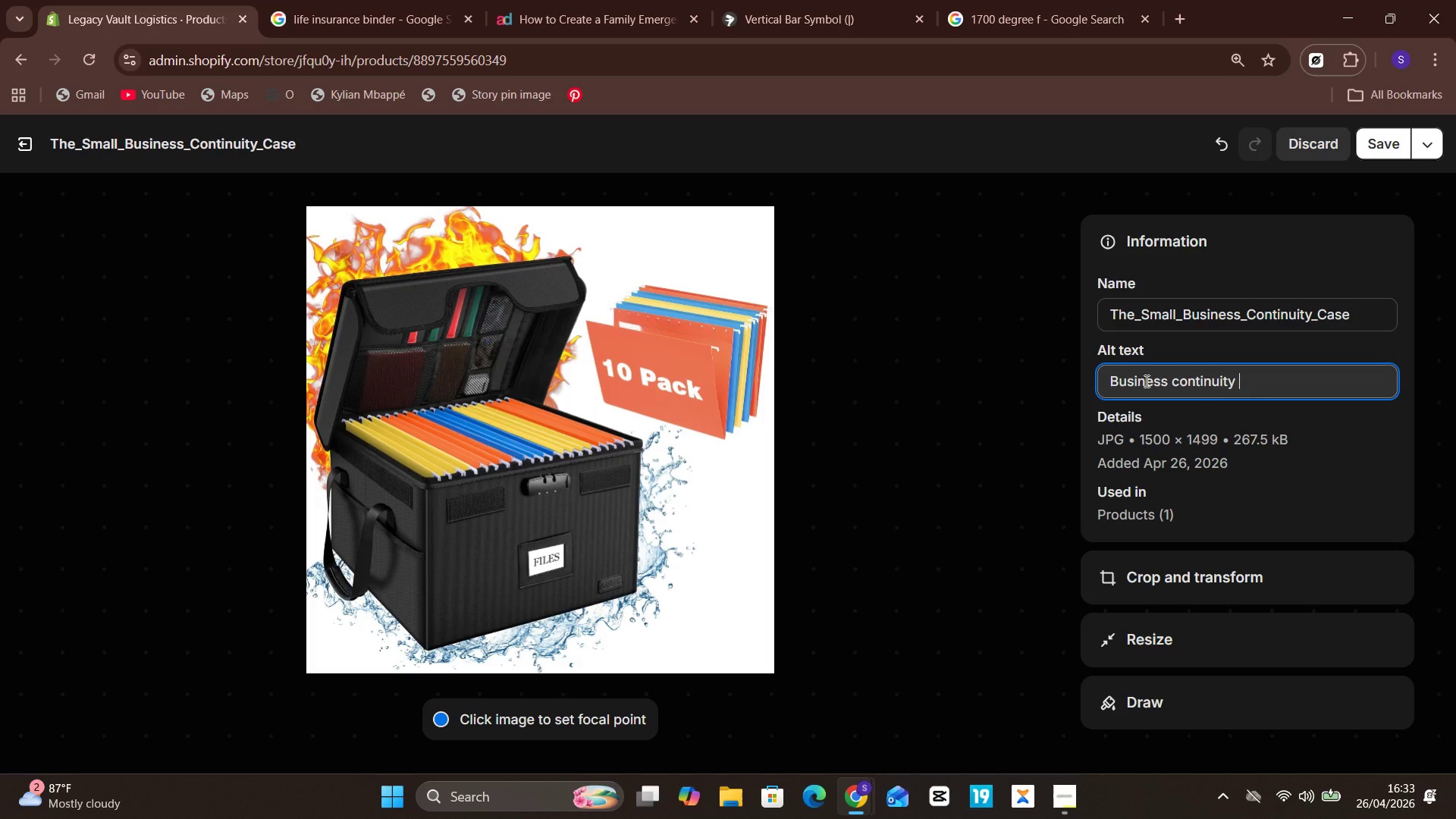 
type(document)
 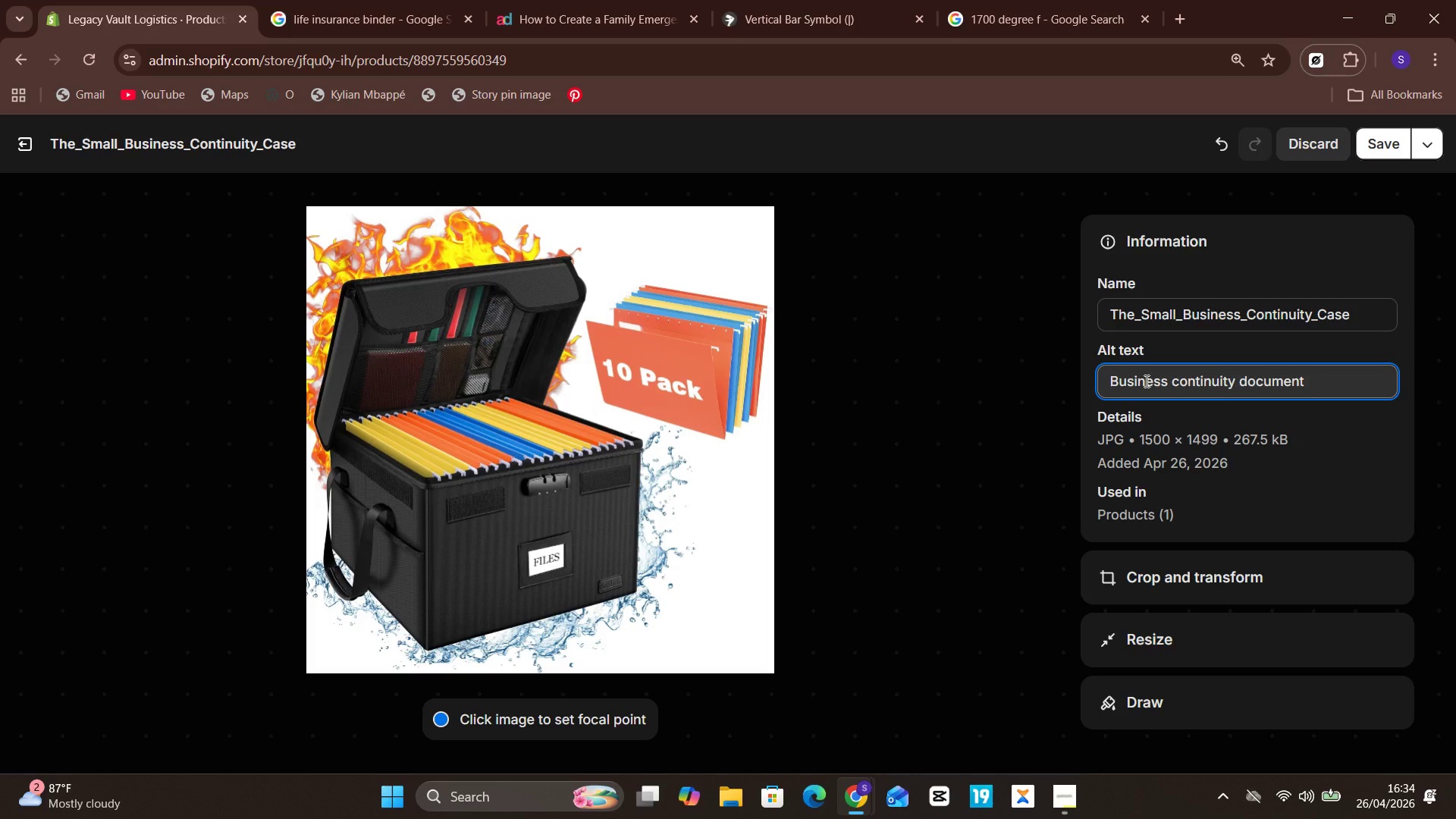 
wait(20.64)
 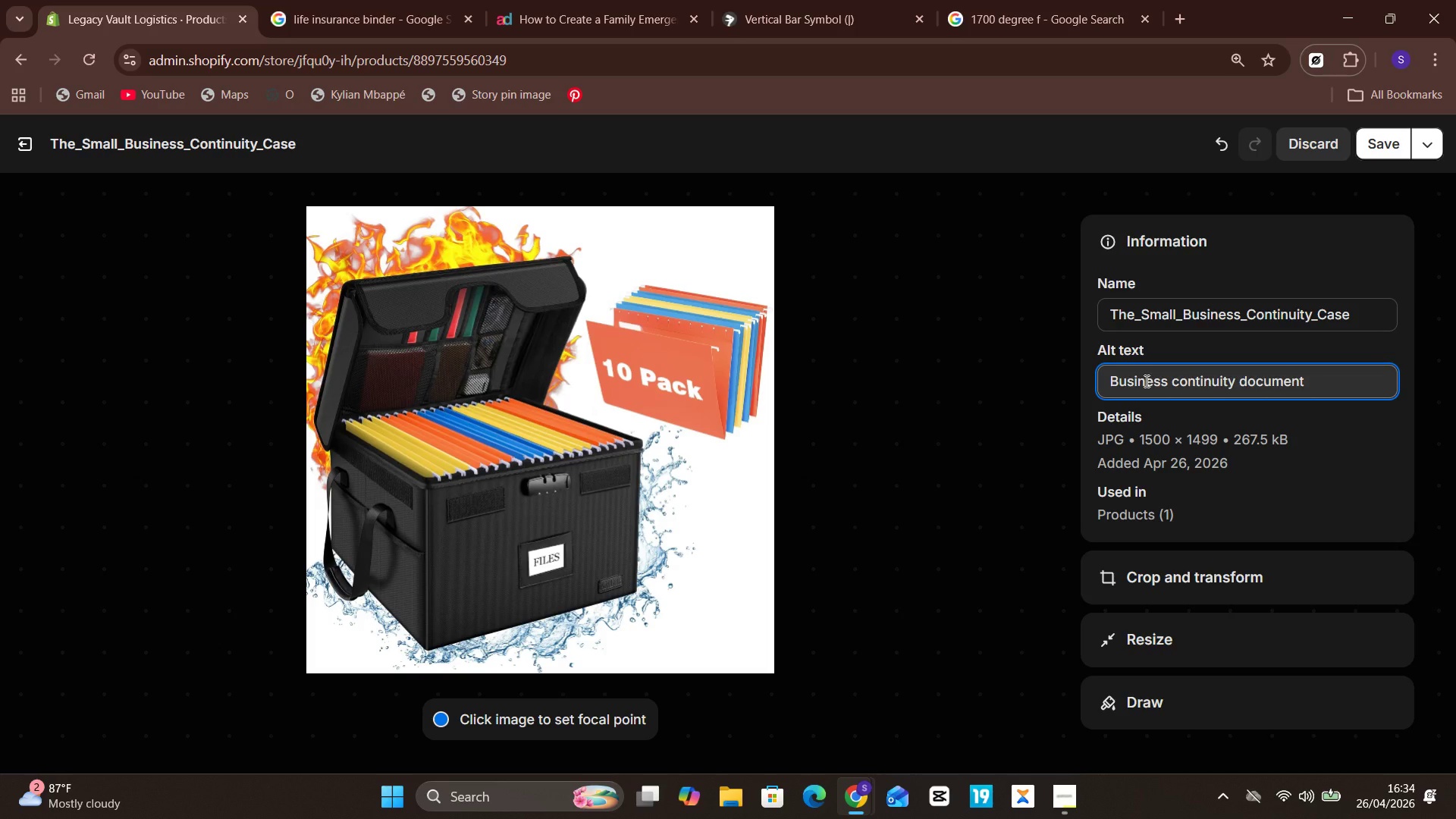 
type( case for insurance and companyre7\\)
key(Backspace)
key(Backspace)
key(Backspace)
key(Backspace)
key(Backspace)
type( records)
 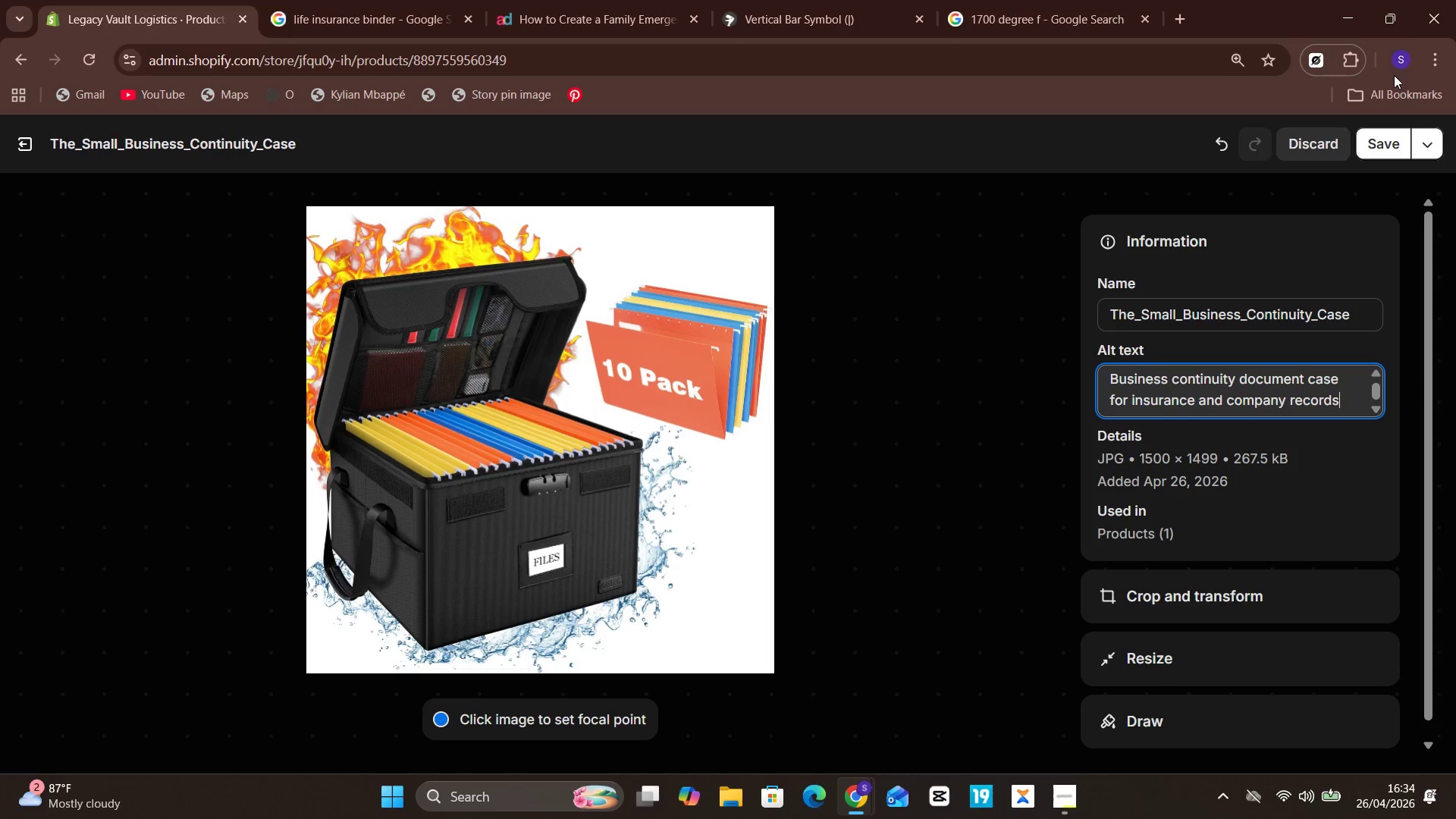 
left_click([1386, 138])
 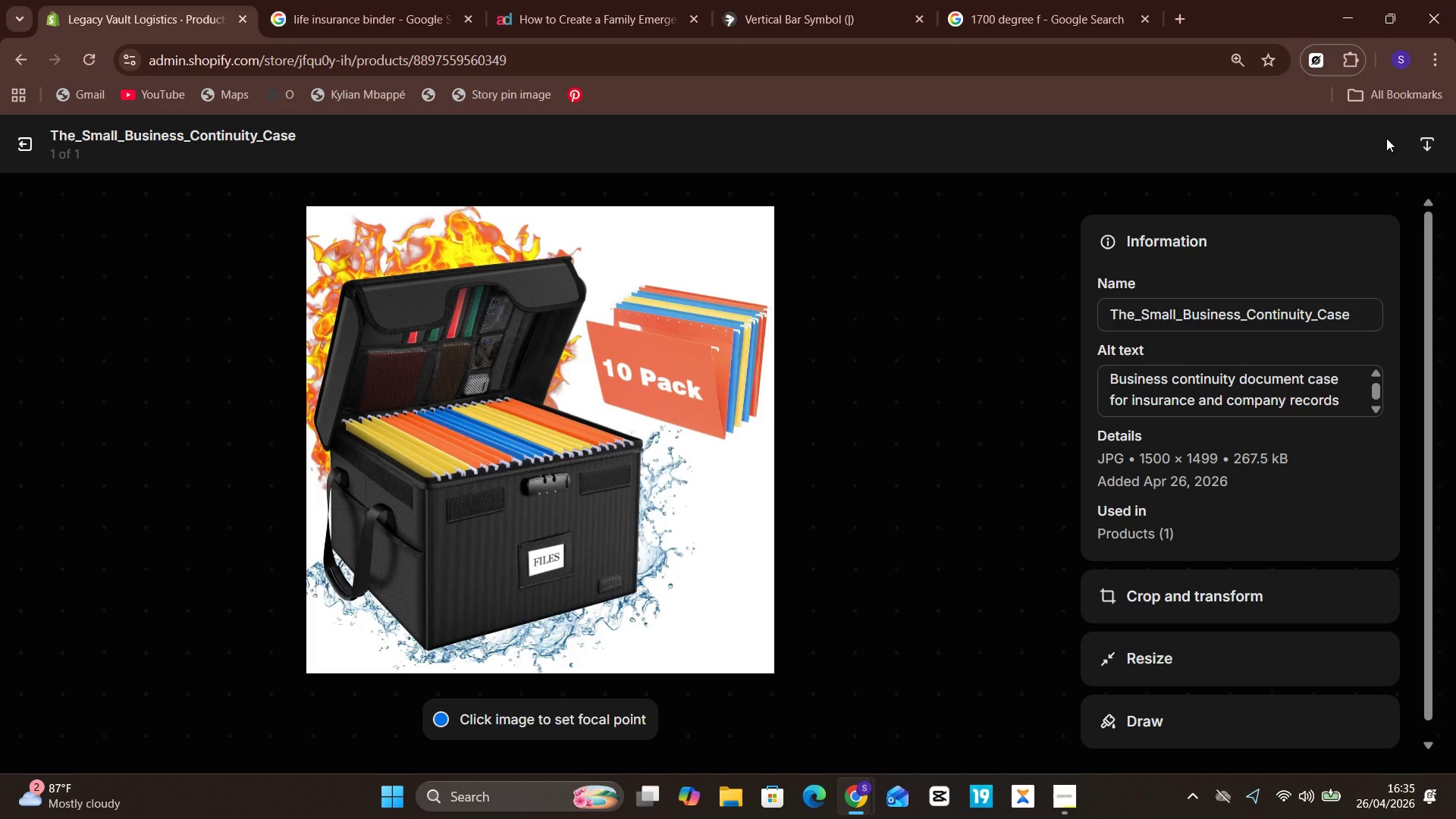 
wait(67.47)
 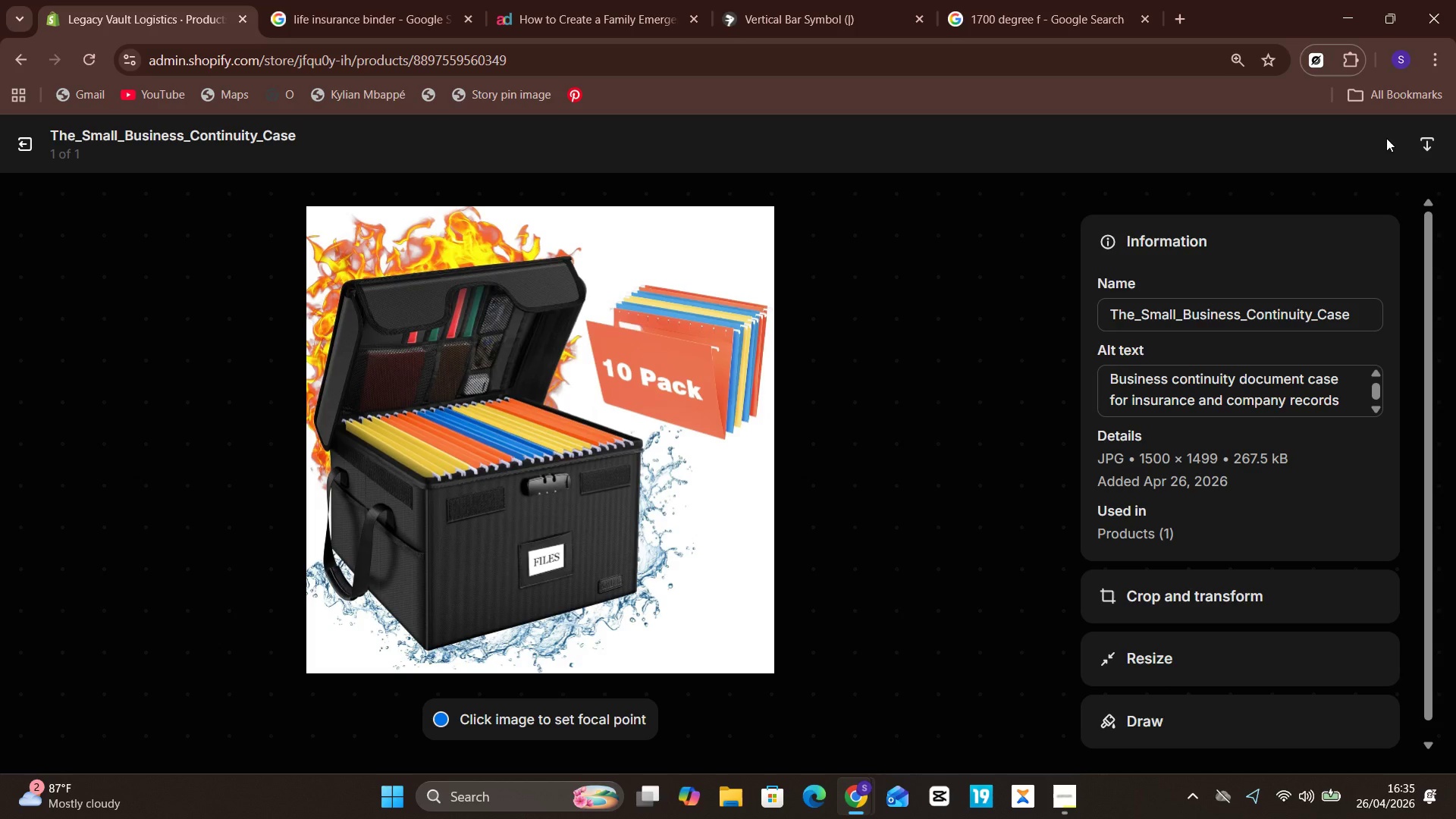 
left_click([27, 152])
 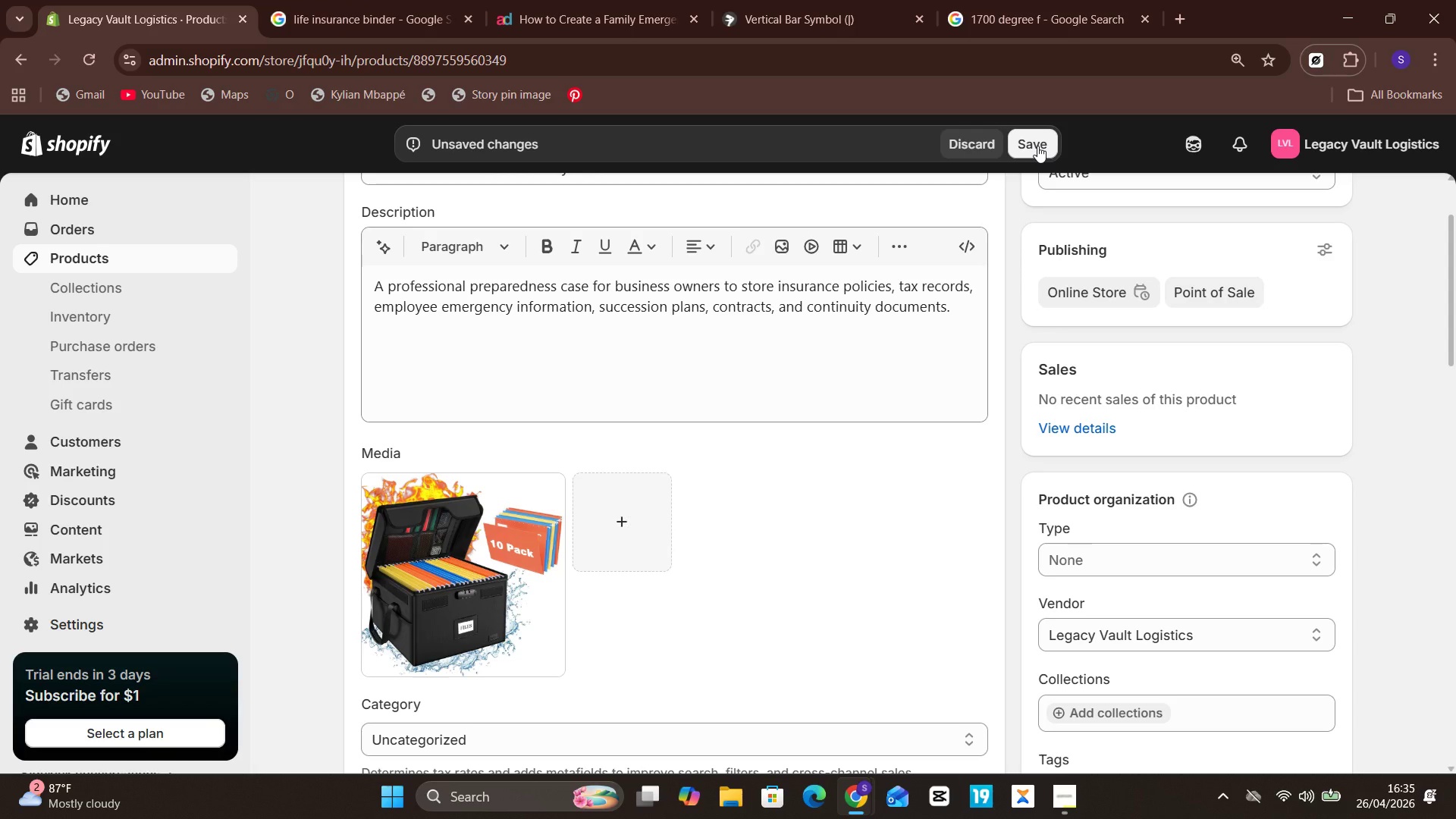 
wait(11.7)
 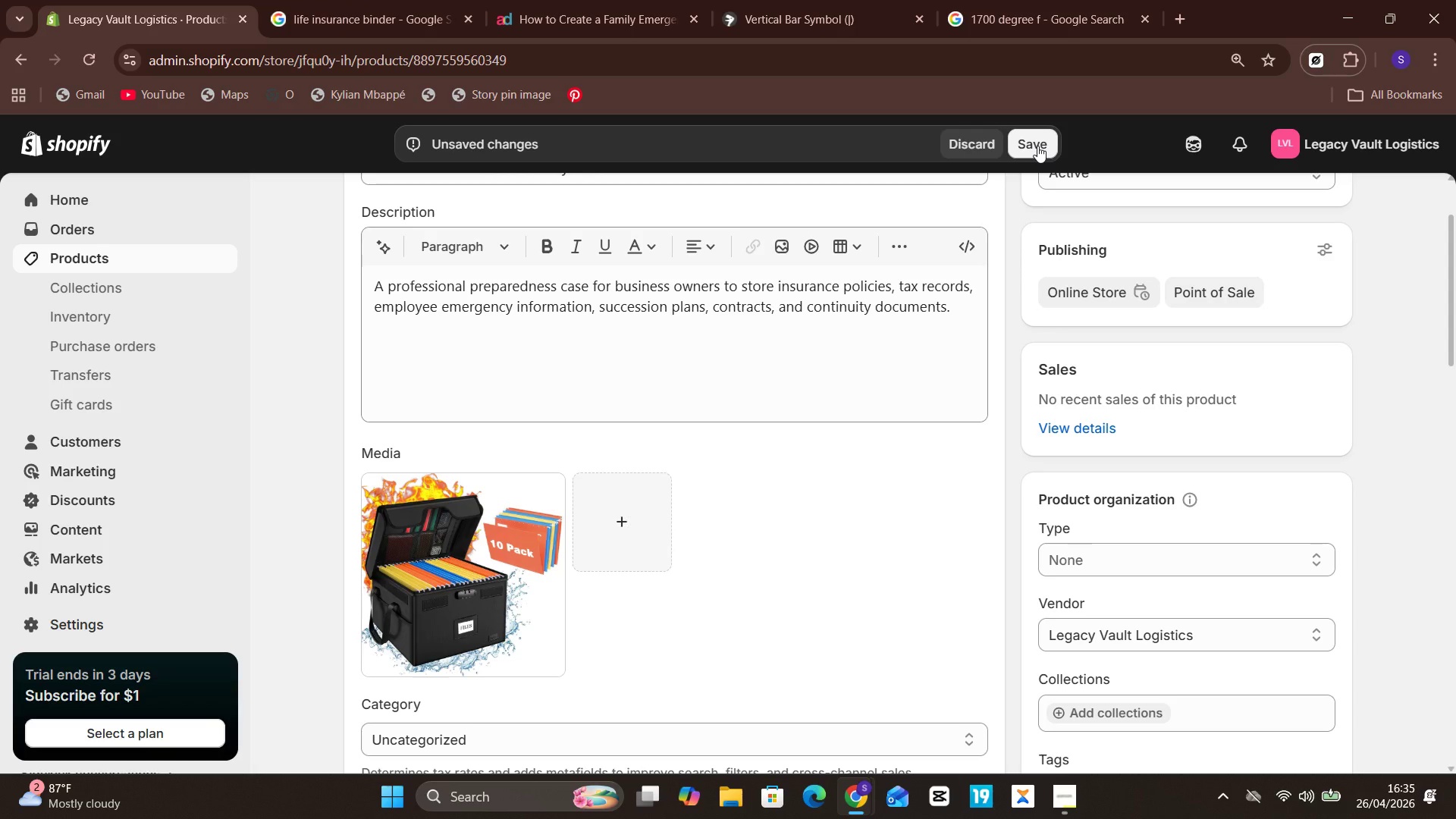 
left_click([1037, 146])
 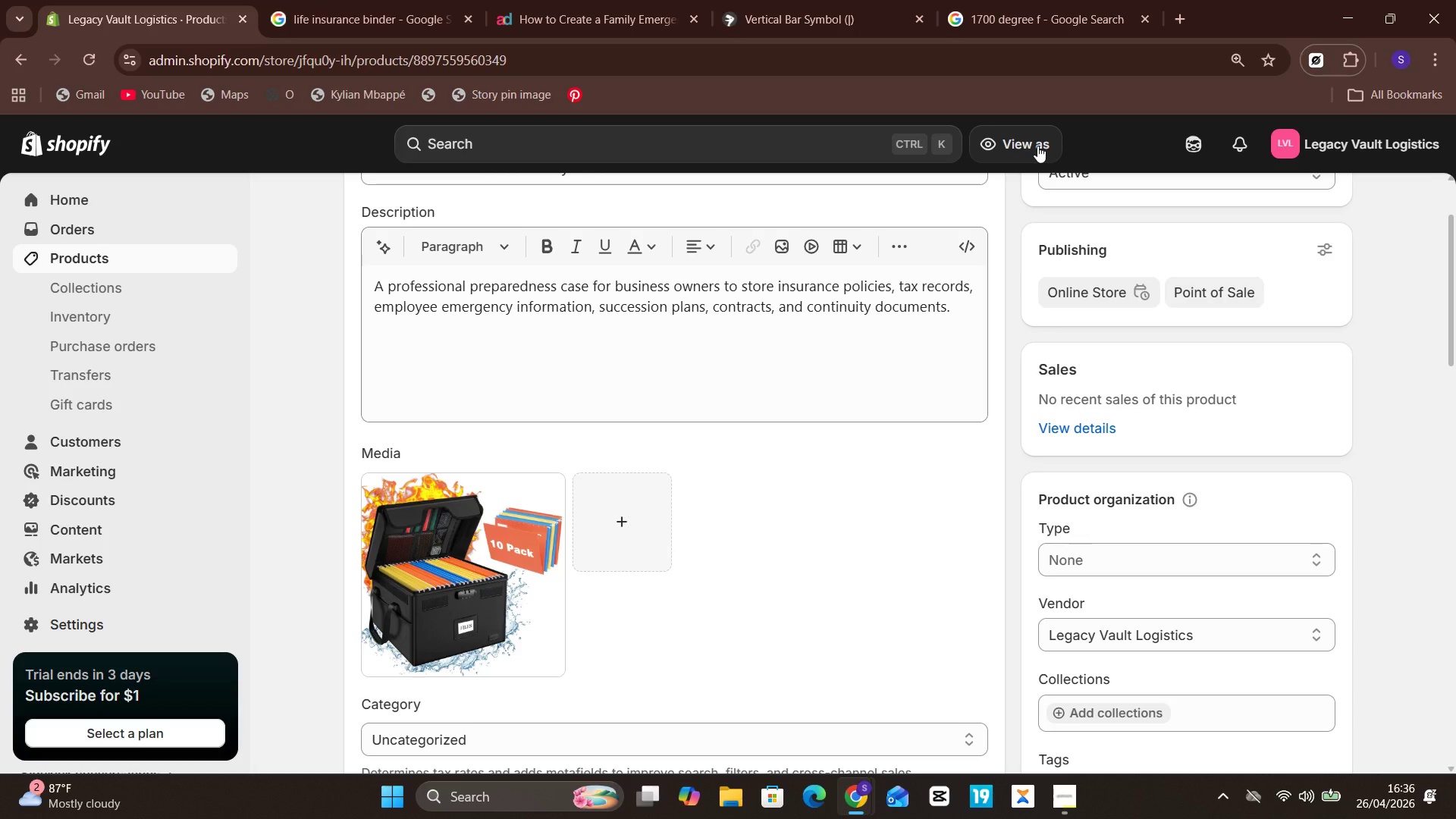 
wait(34.47)
 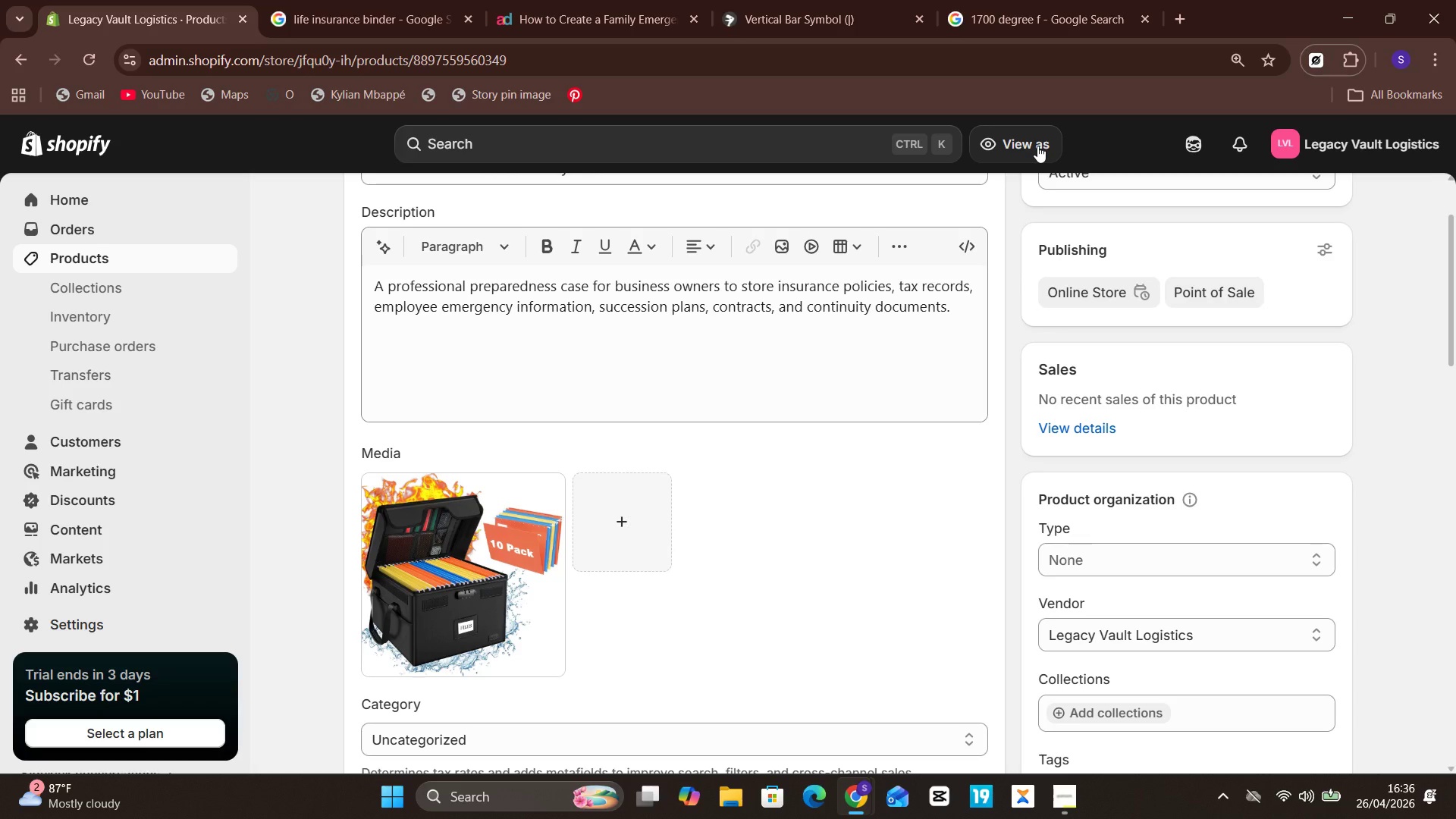 
left_click([146, 257])
 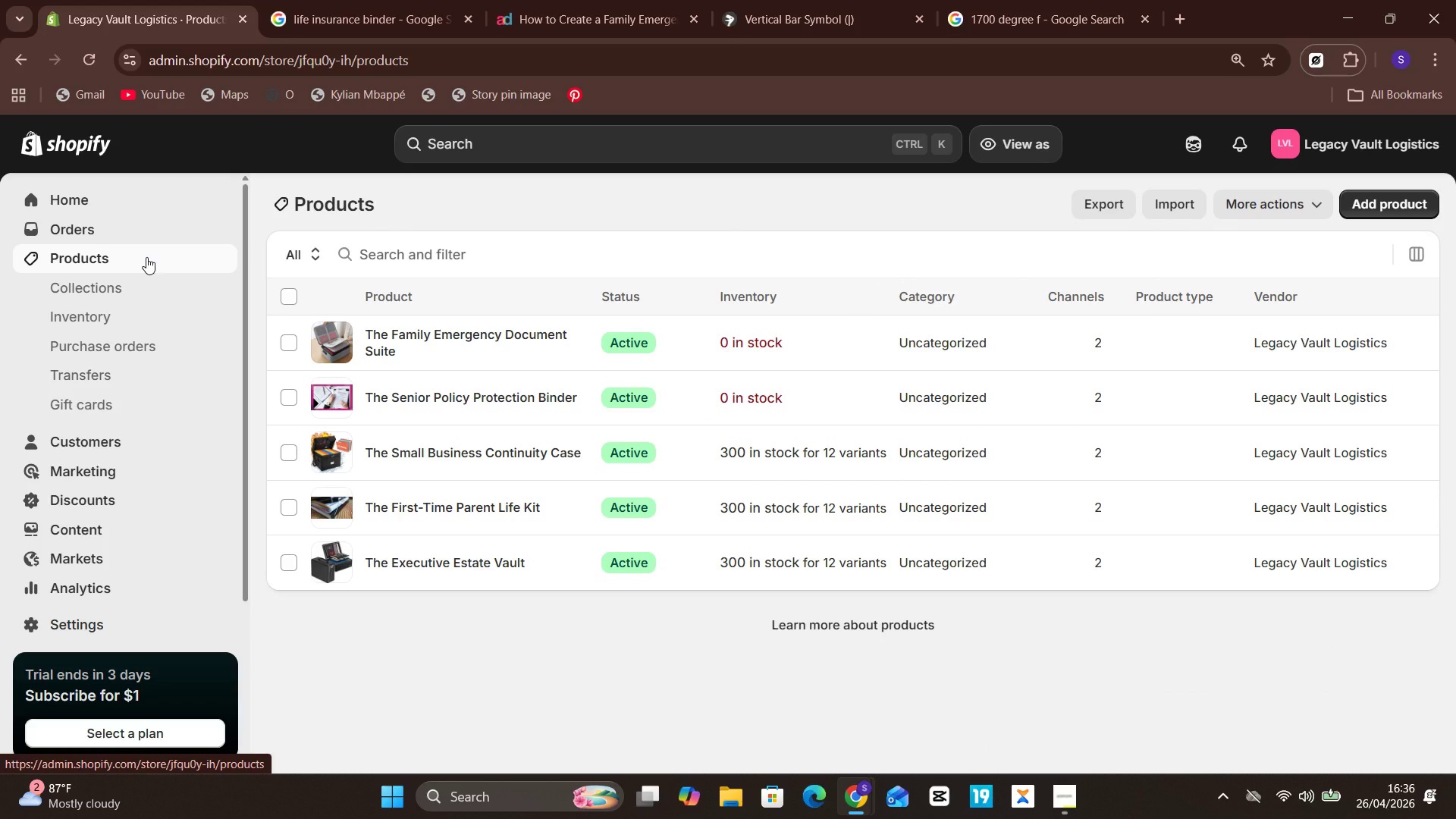 
wait(30.2)
 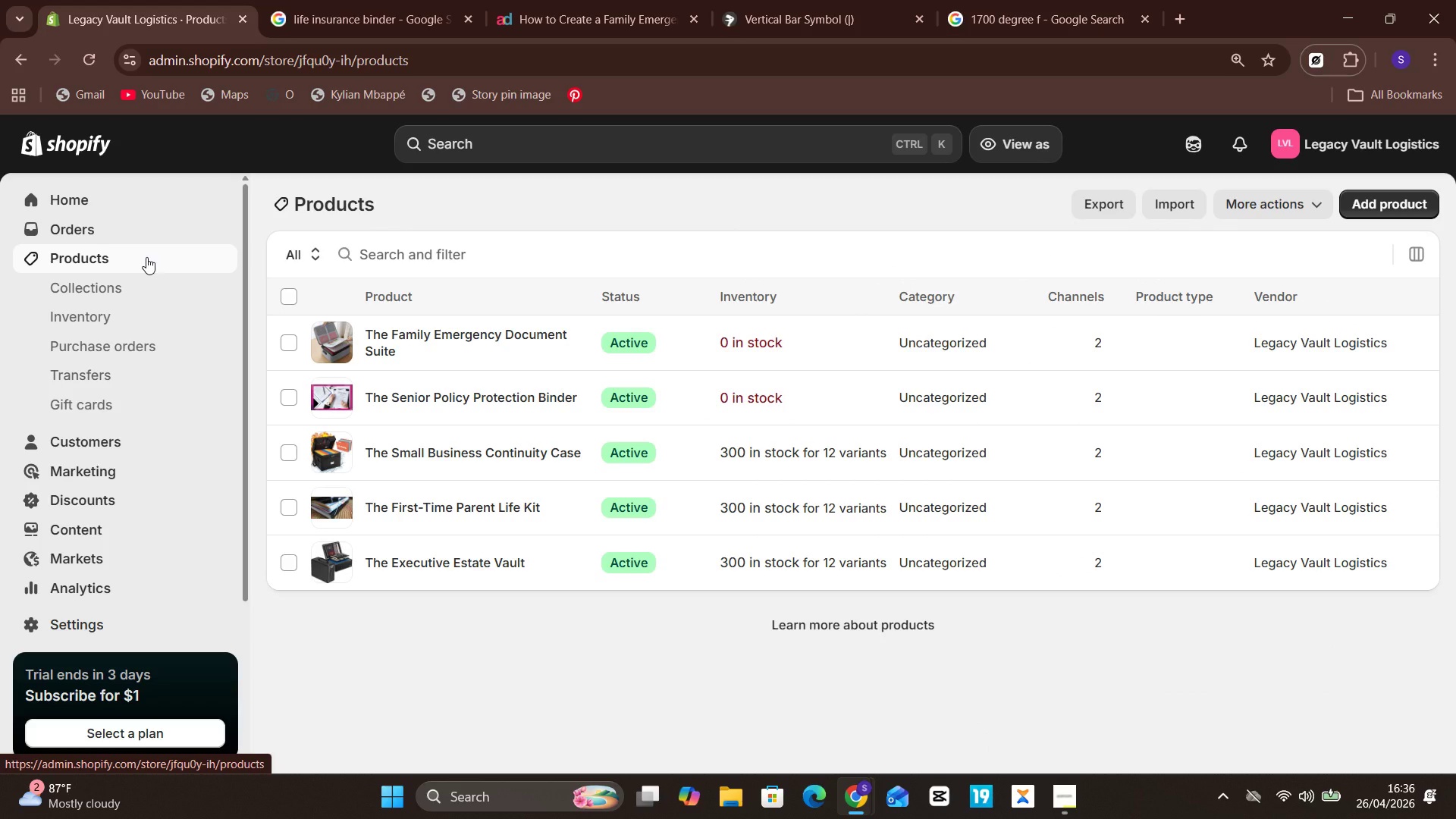 
left_click([470, 410])
 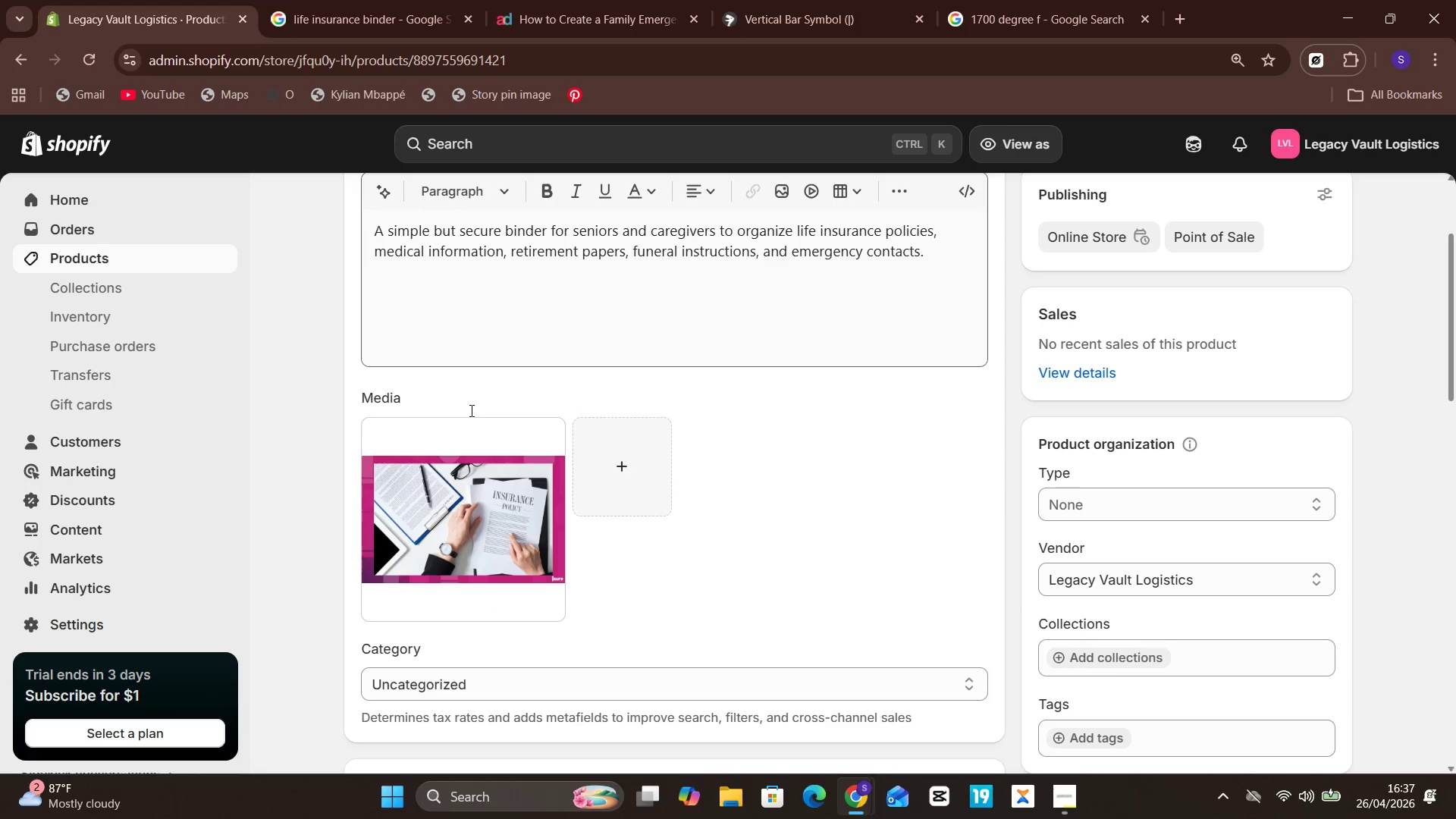 
wait(42.31)
 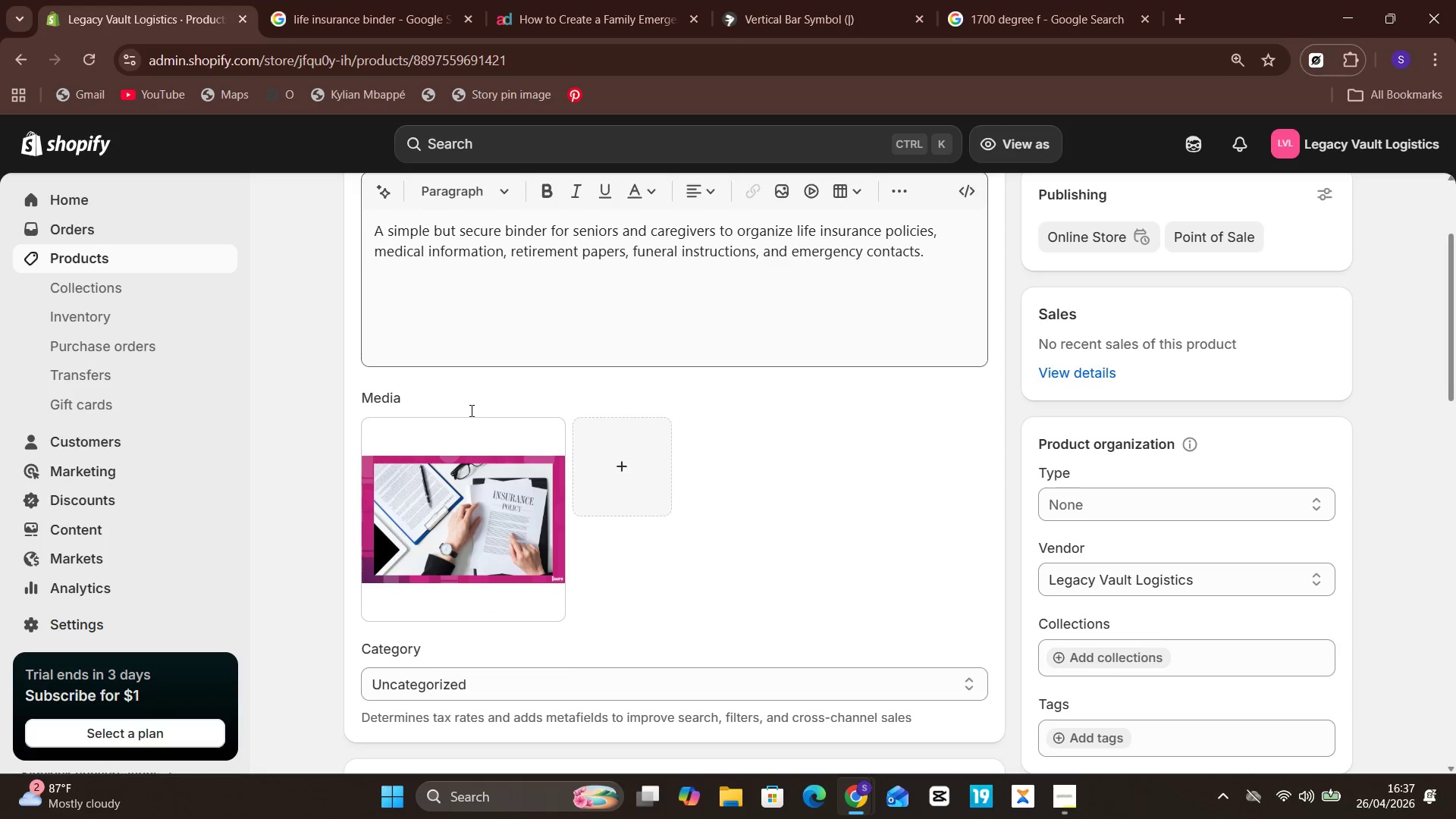 
left_click([462, 549])
 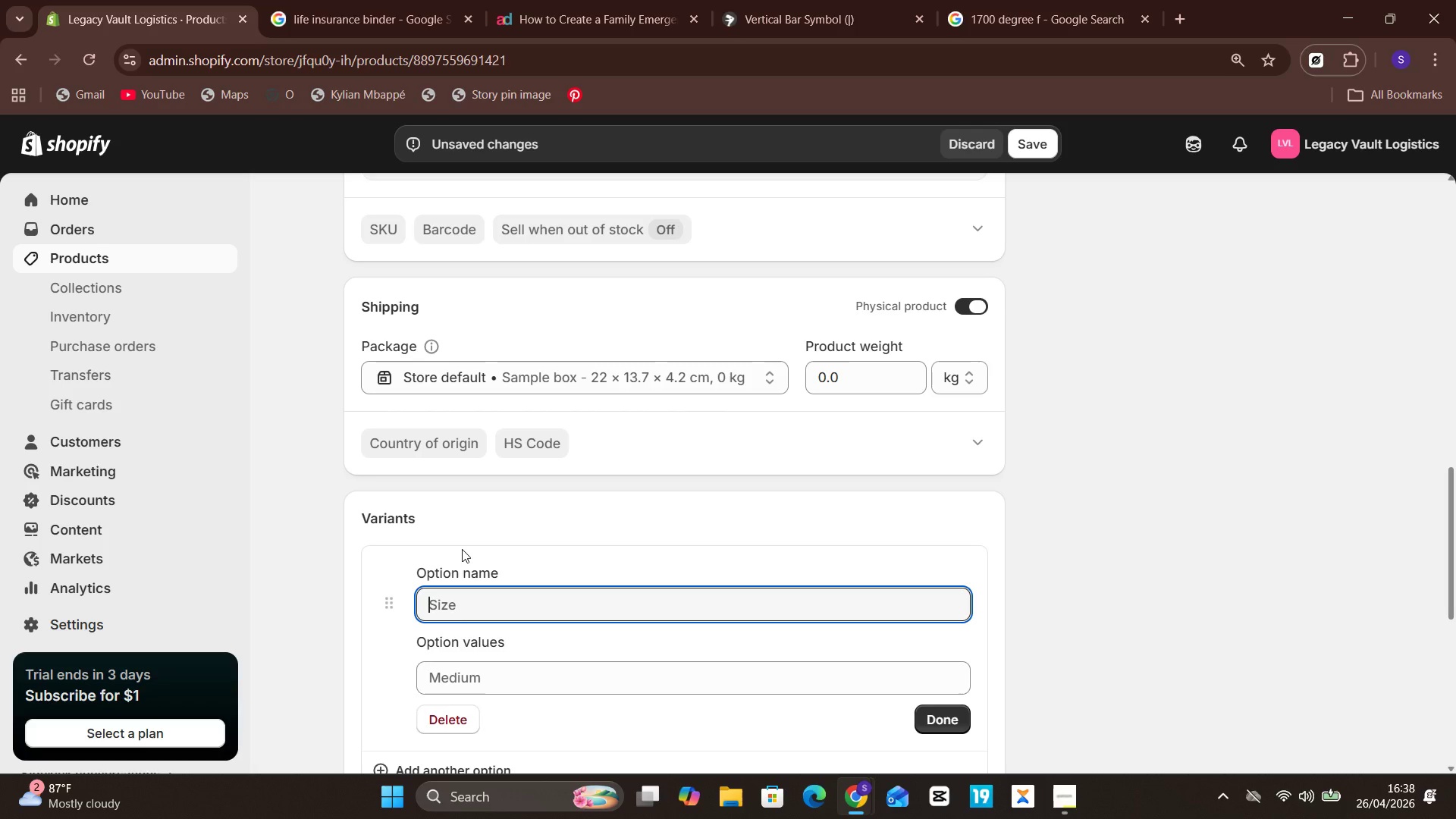 
wait(22.7)
 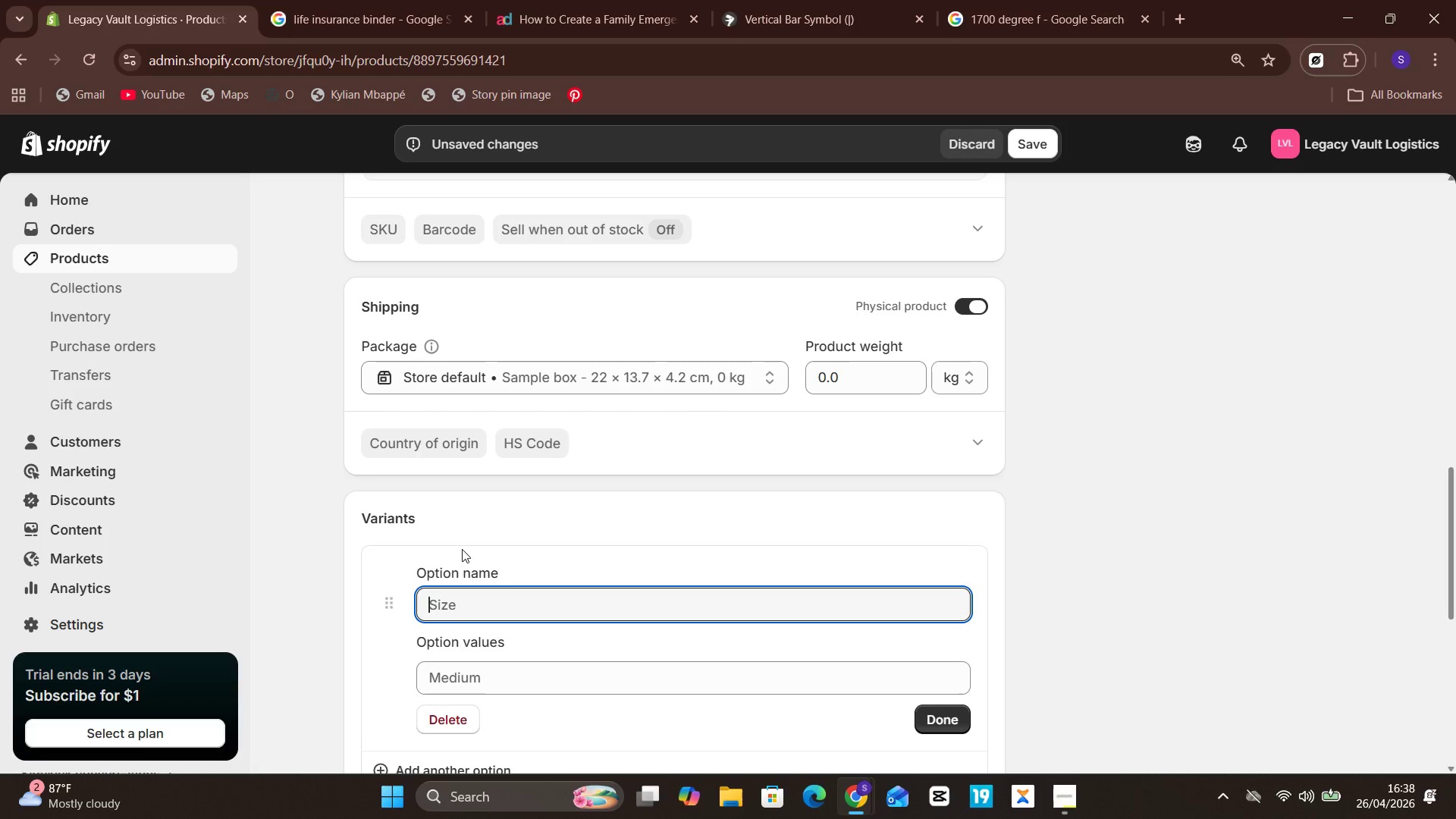 
type(Document CAP)
key(Backspace)
key(Backspace)
type(apcity)
 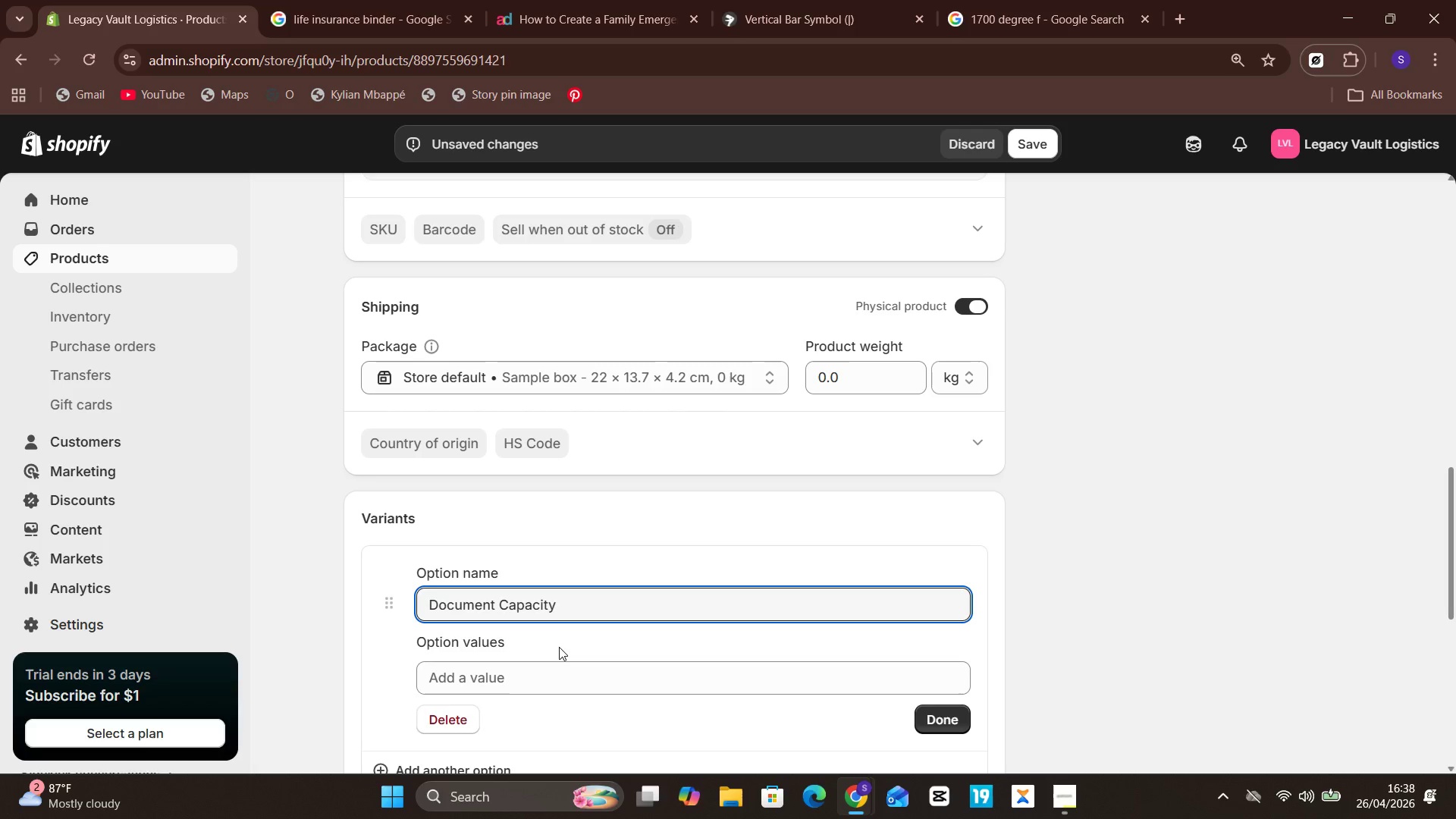 
left_click([554, 673])
 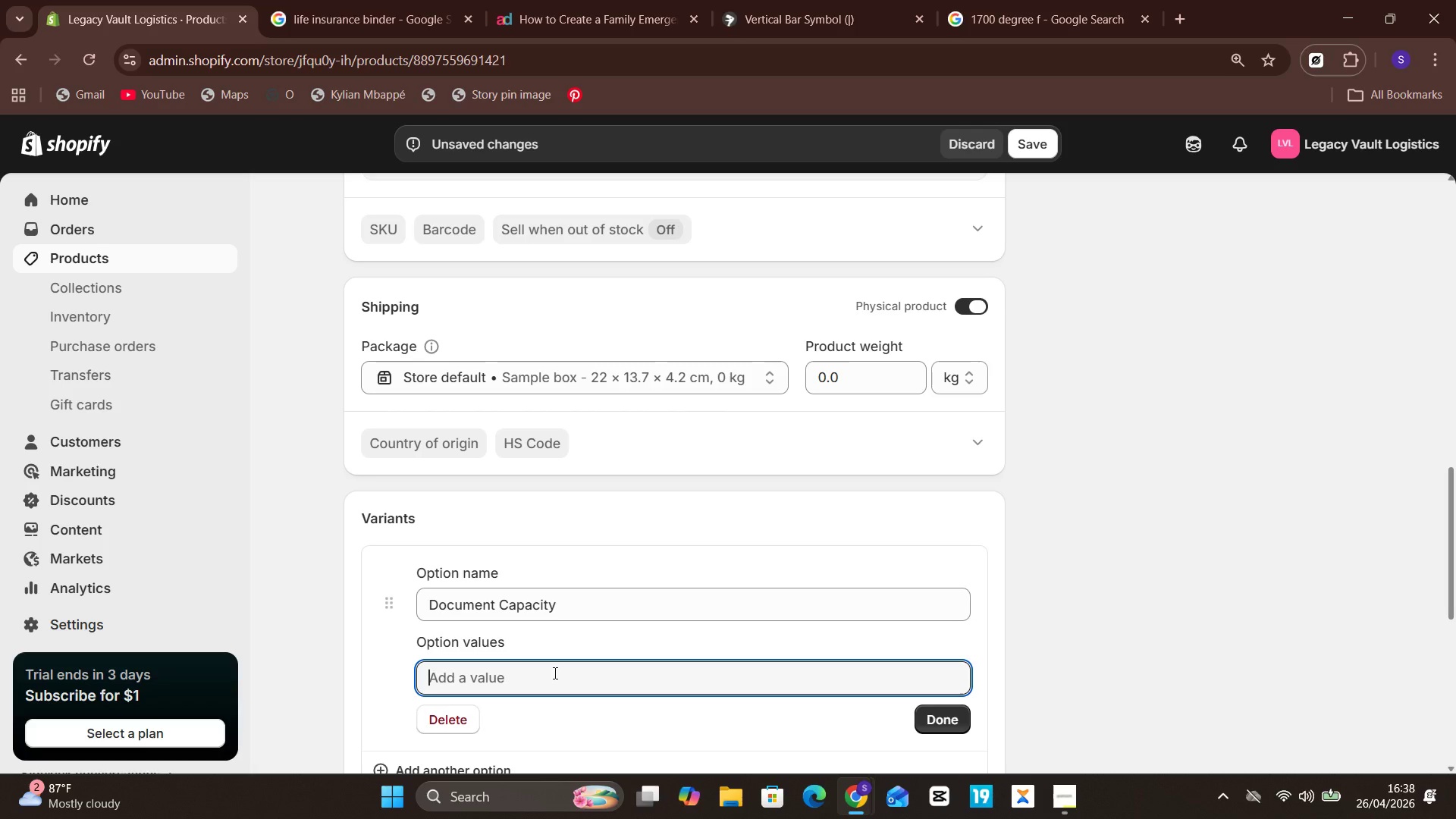 
type(Standard)
 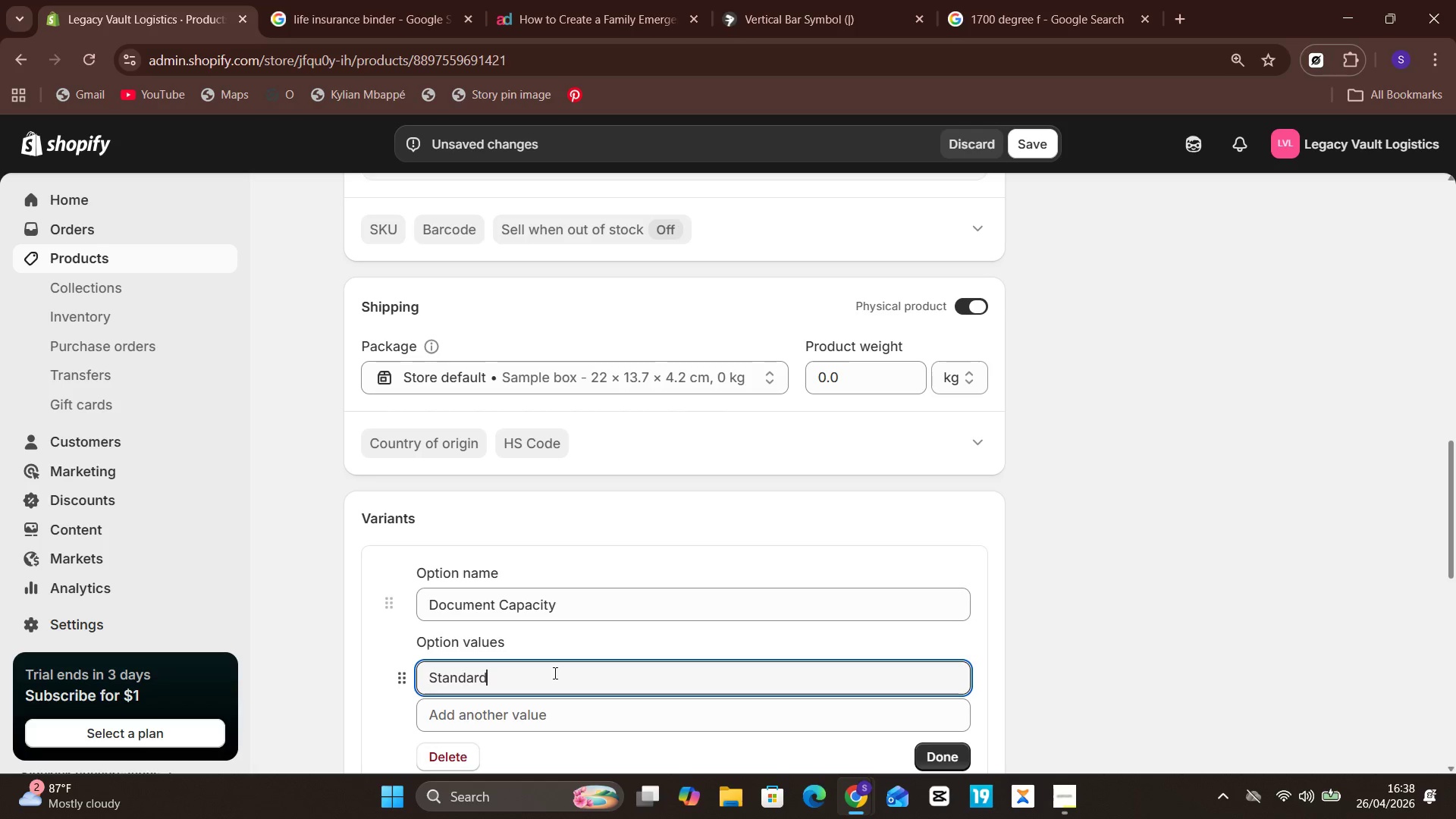 
key(Enter)
 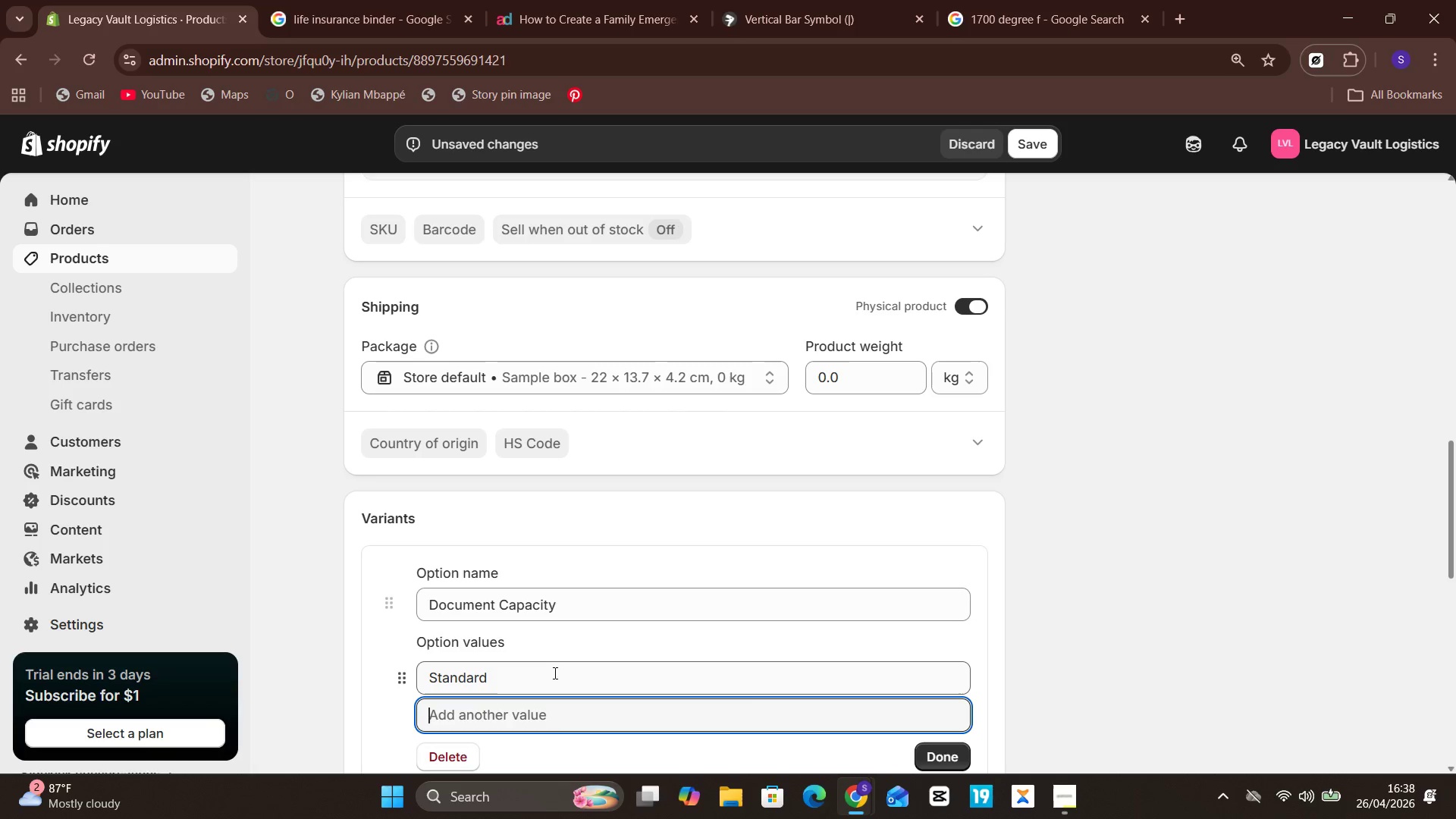 
type(Expanded)
 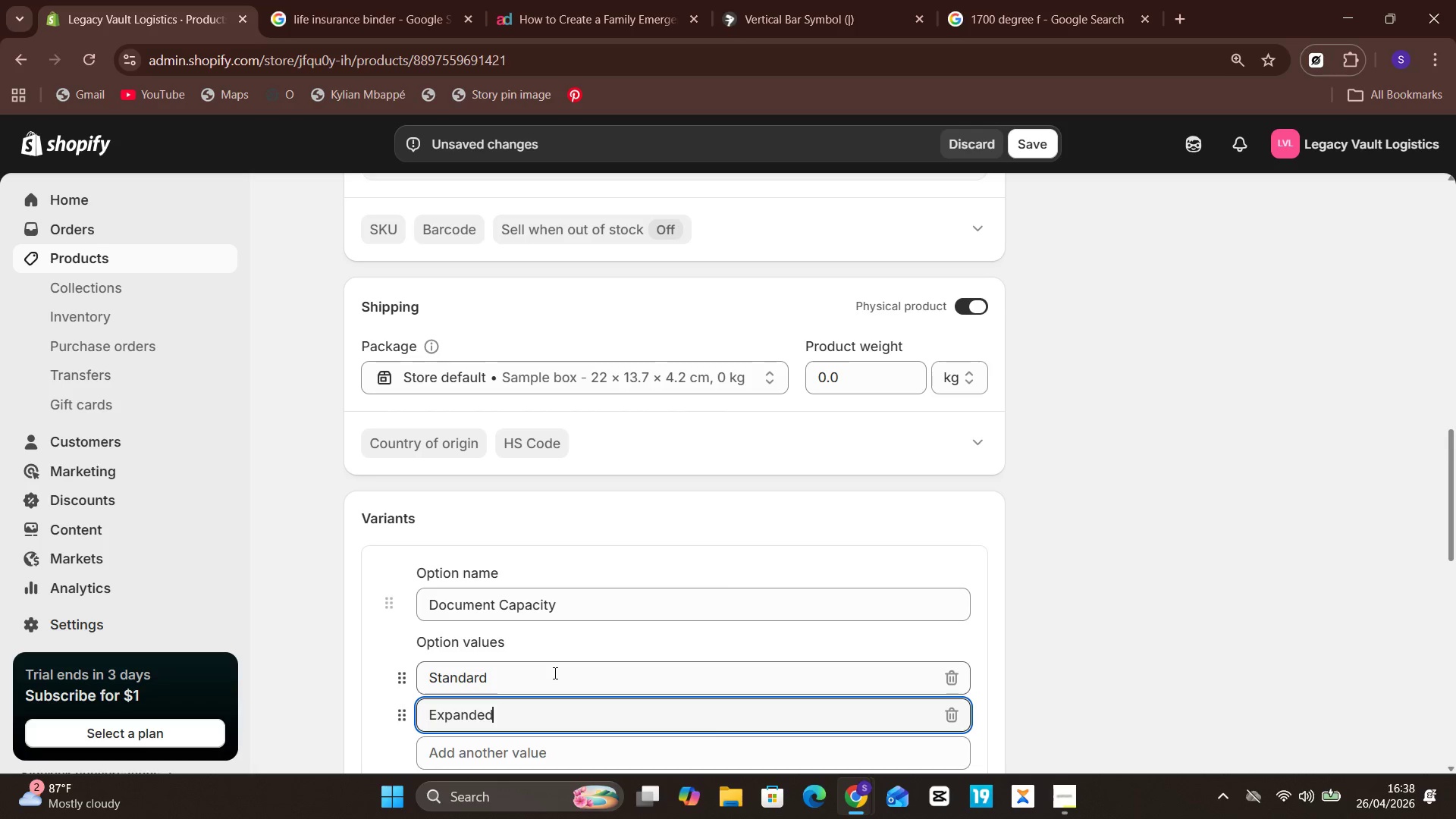 
key(Enter)
 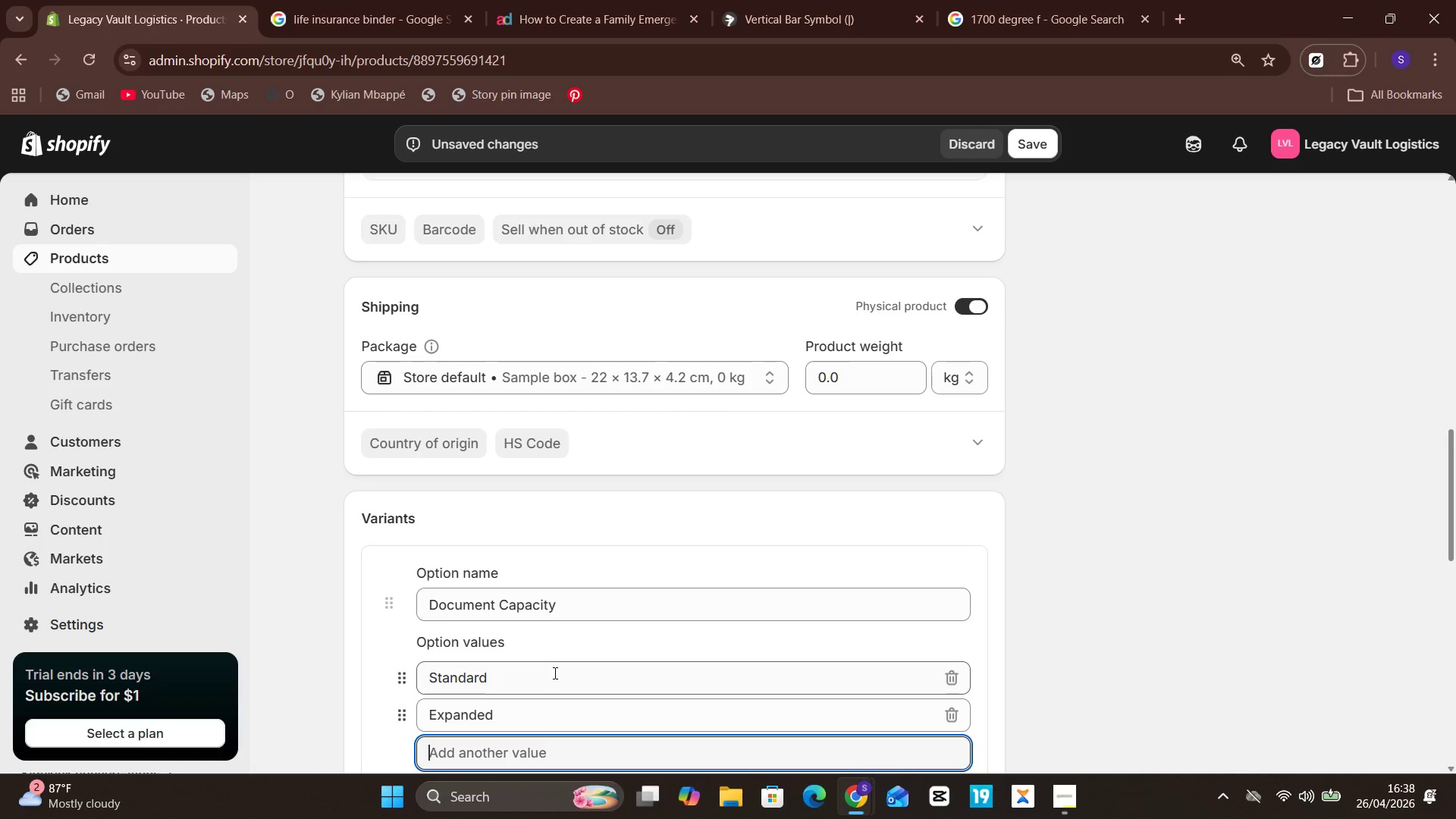 
type(Professional)
 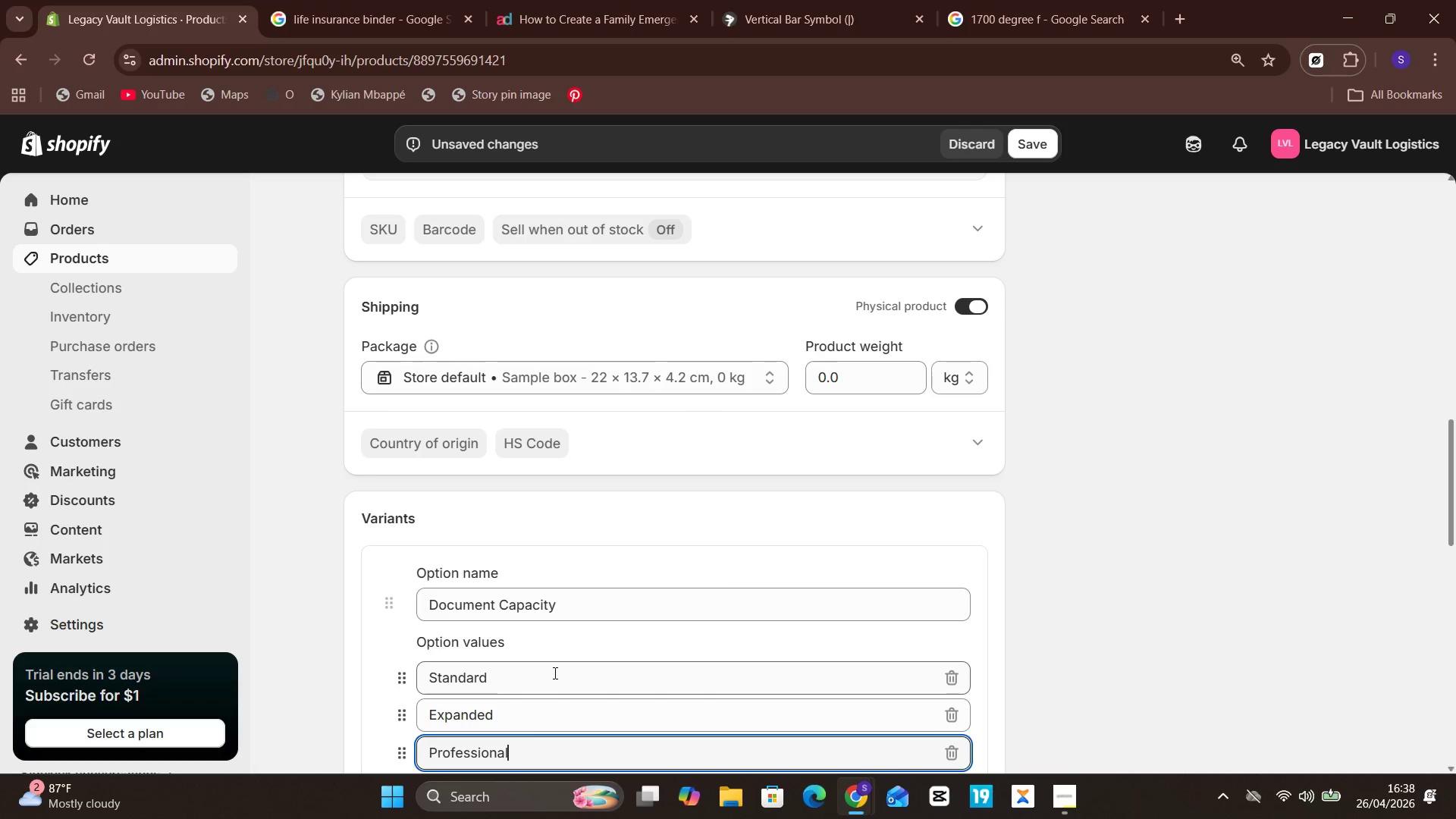 
key(Enter)
 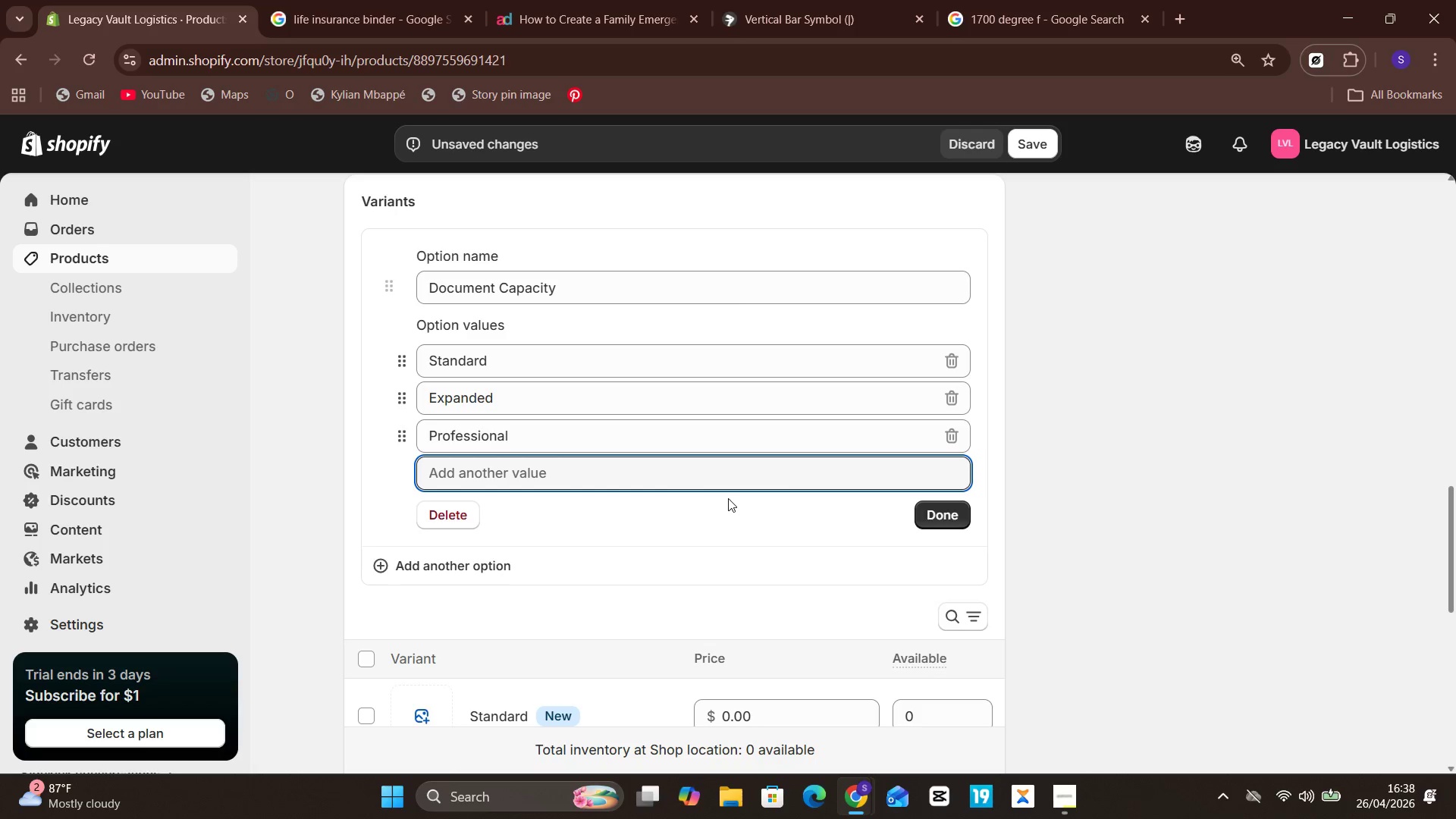 
left_click([929, 507])
 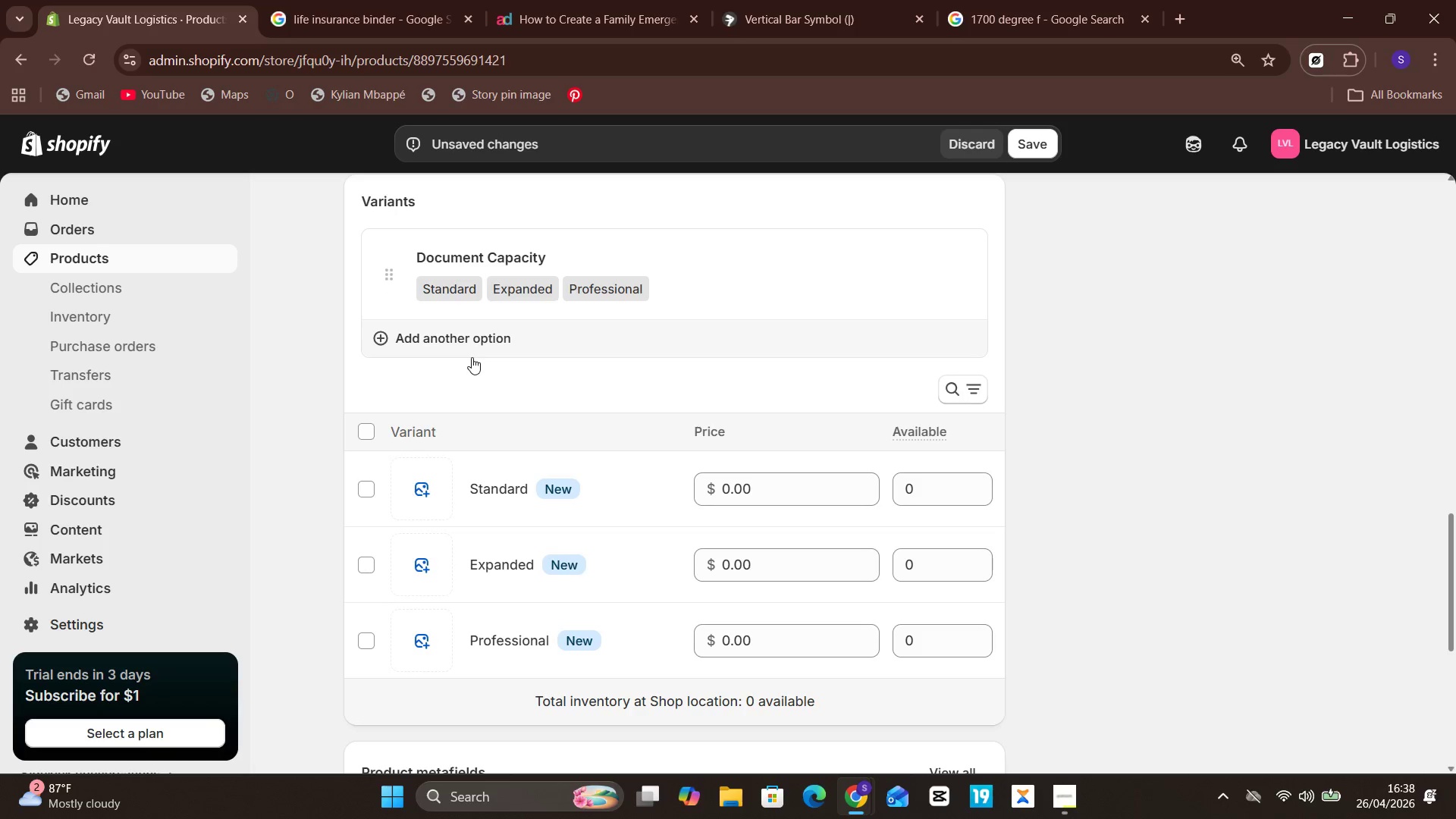 
left_click([466, 344])
 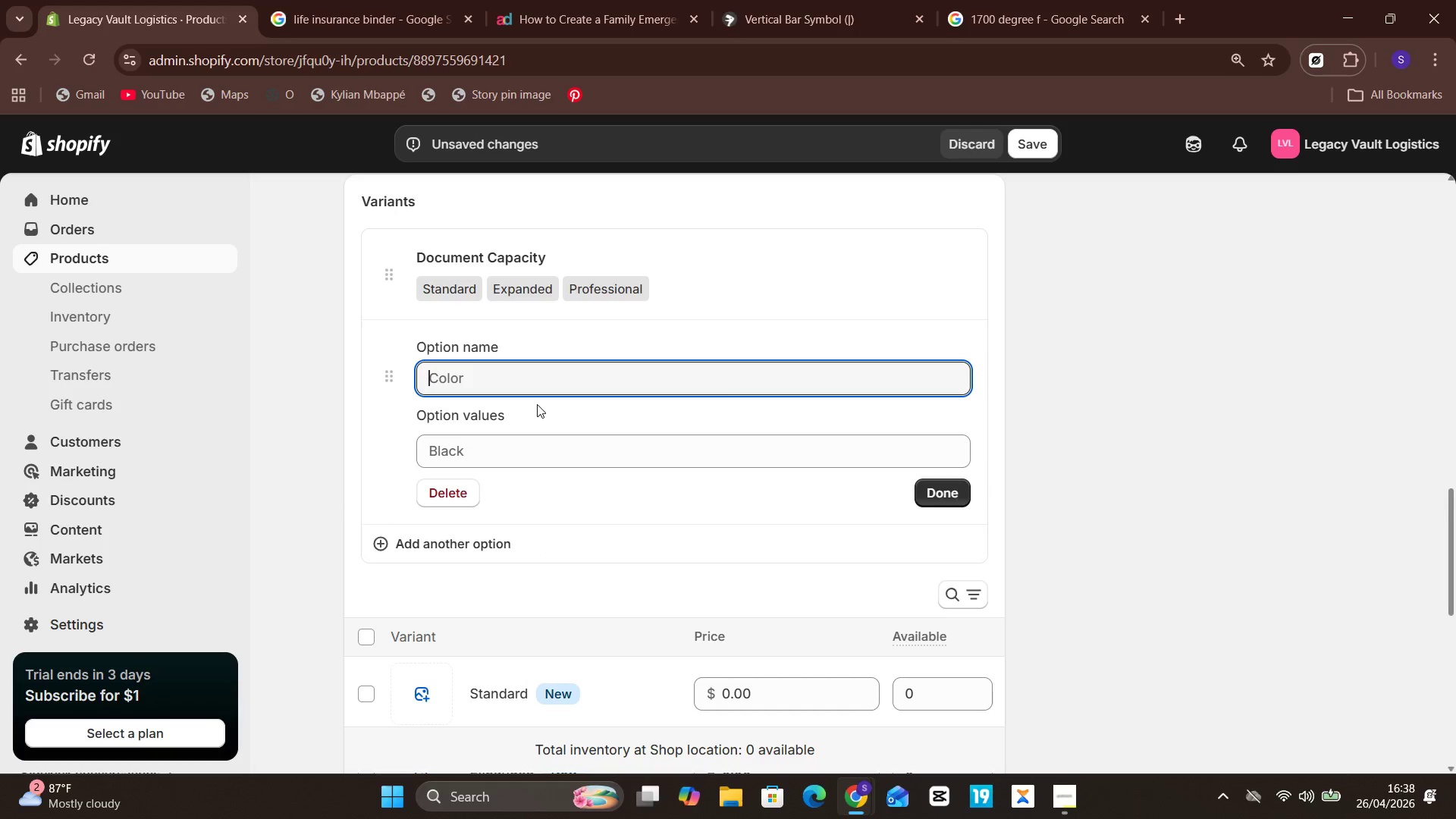 
type(RE)
key(Backspace)
type(egional CoMP)
key(Backspace)
key(Backspace)
key(Backspace)
type(O)
key(Backspace)
type(omplianve)
key(Backspace)
key(Backspace)
type(ce Pca)
key(Backspace)
key(Backspace)
type(ack)
 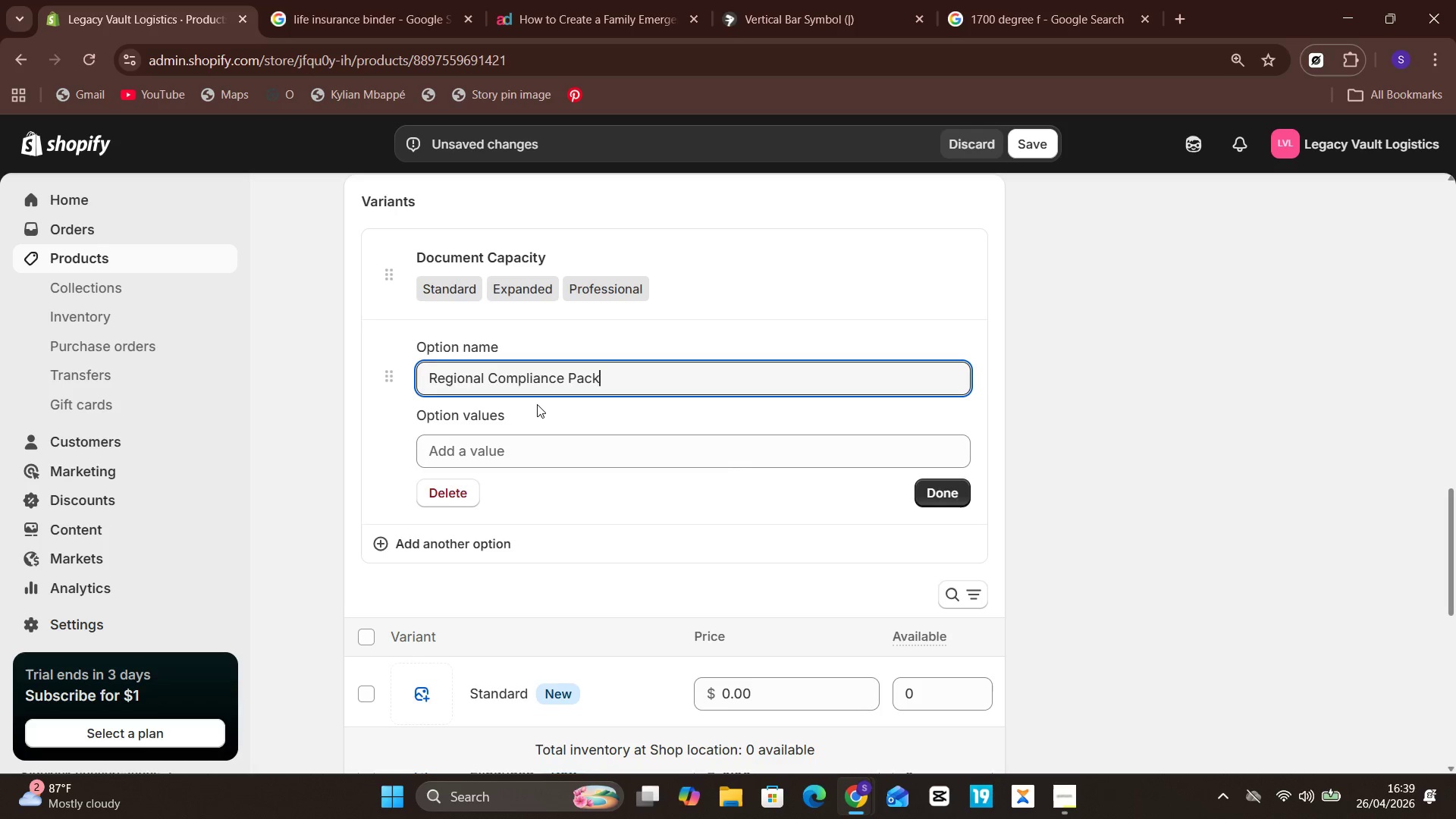 
key(Enter)
 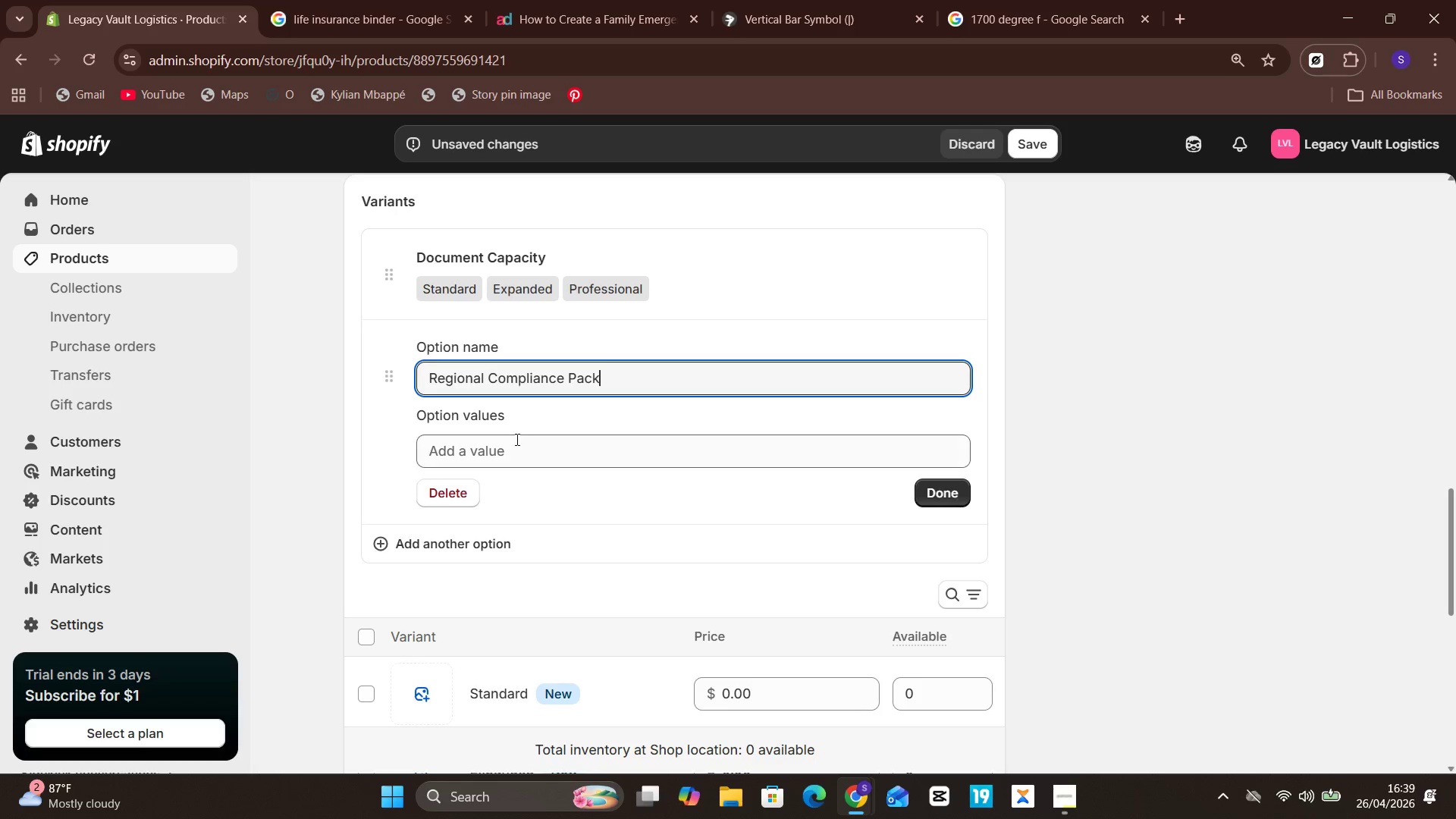 
left_click([510, 449])
 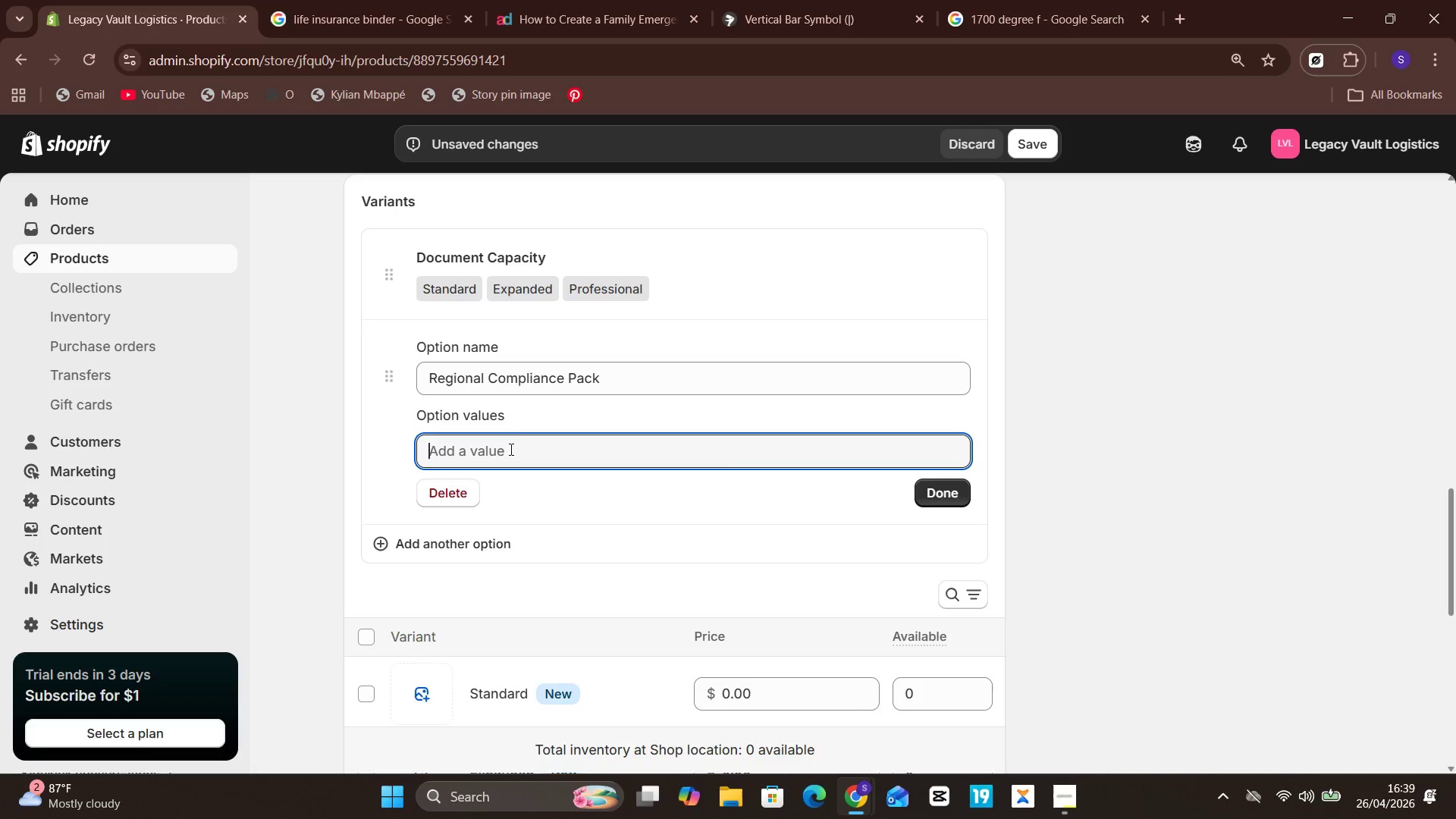 
type(Northeast)
 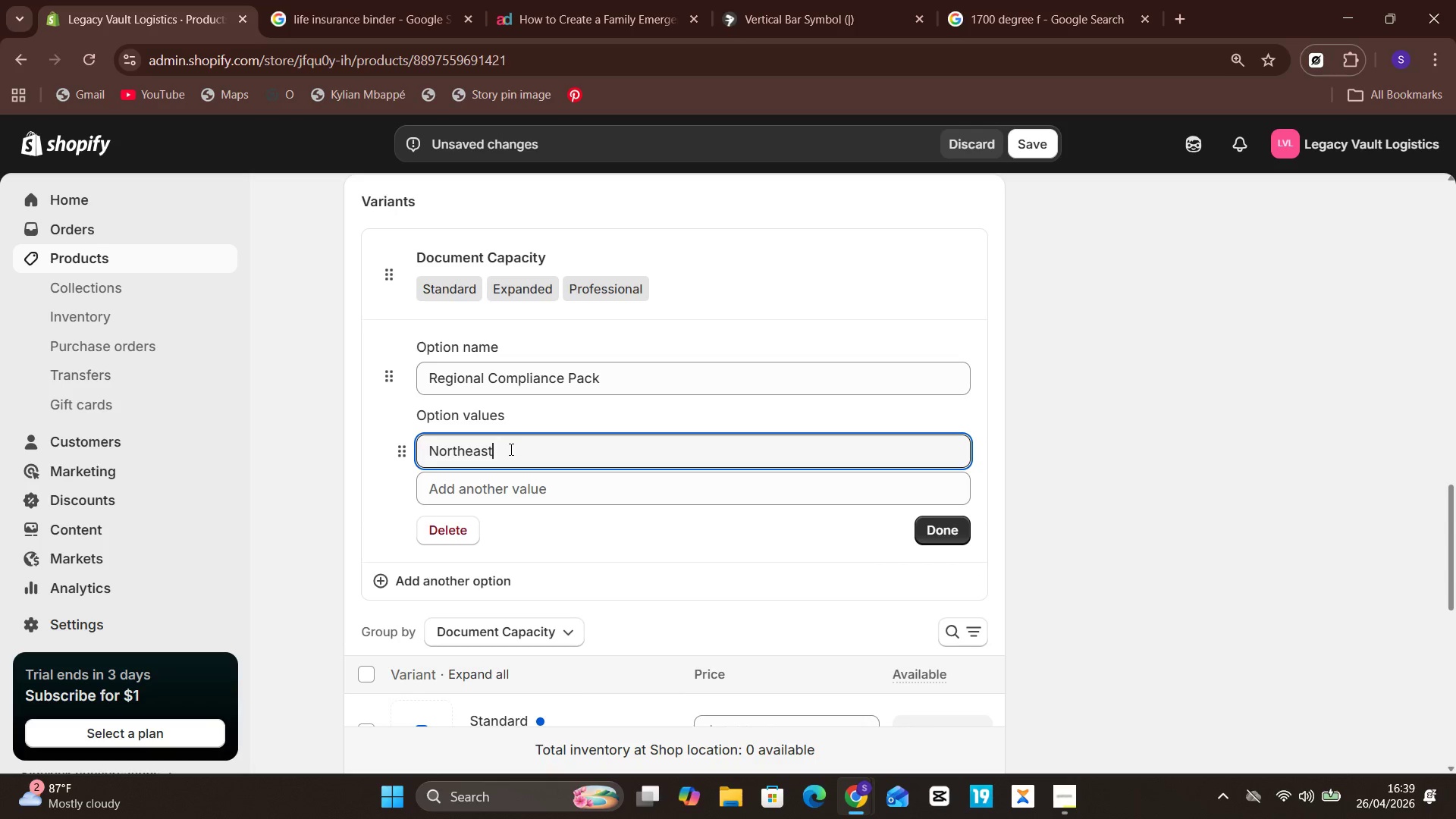 
key(Enter)
 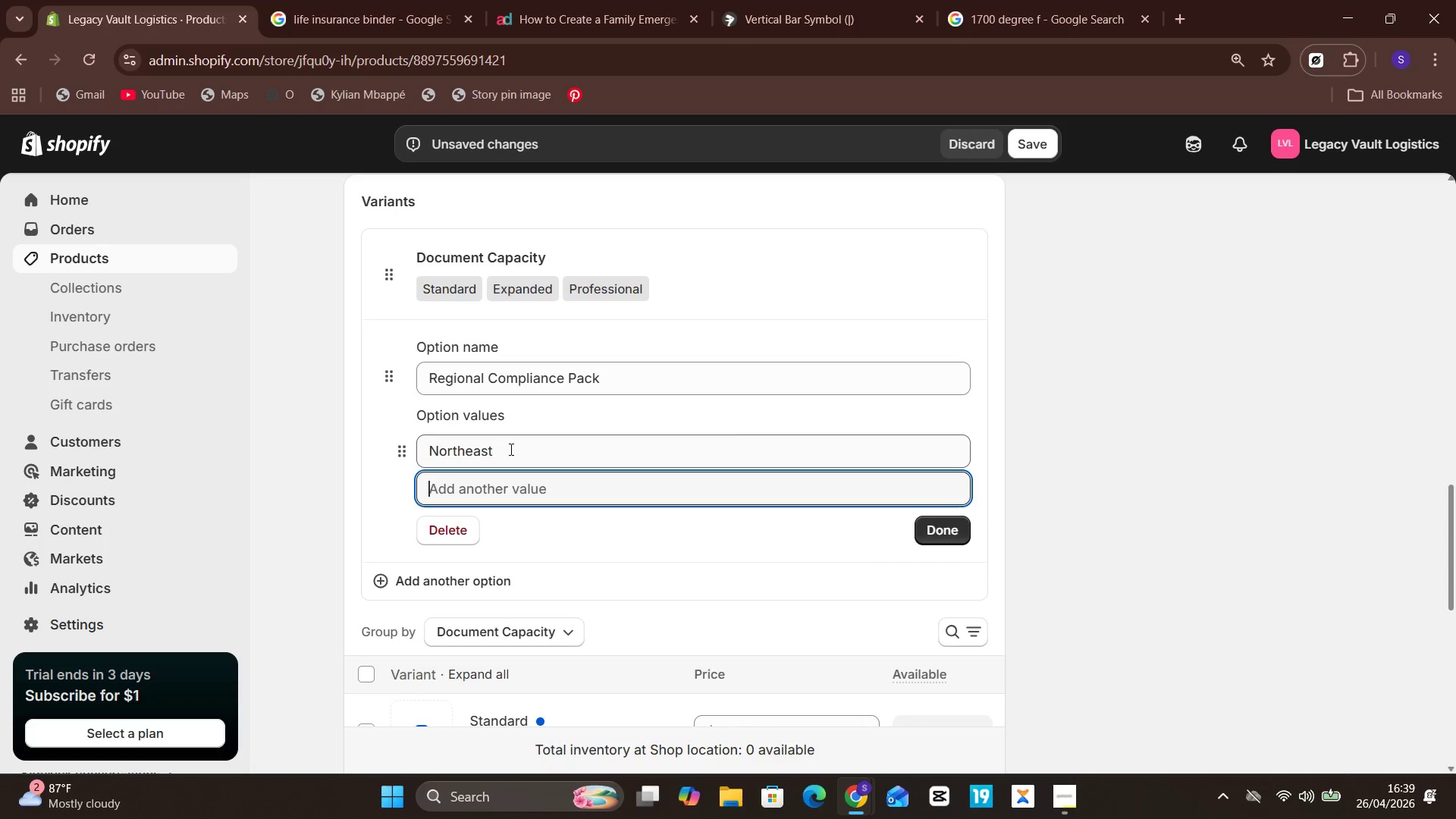 
type(South)
 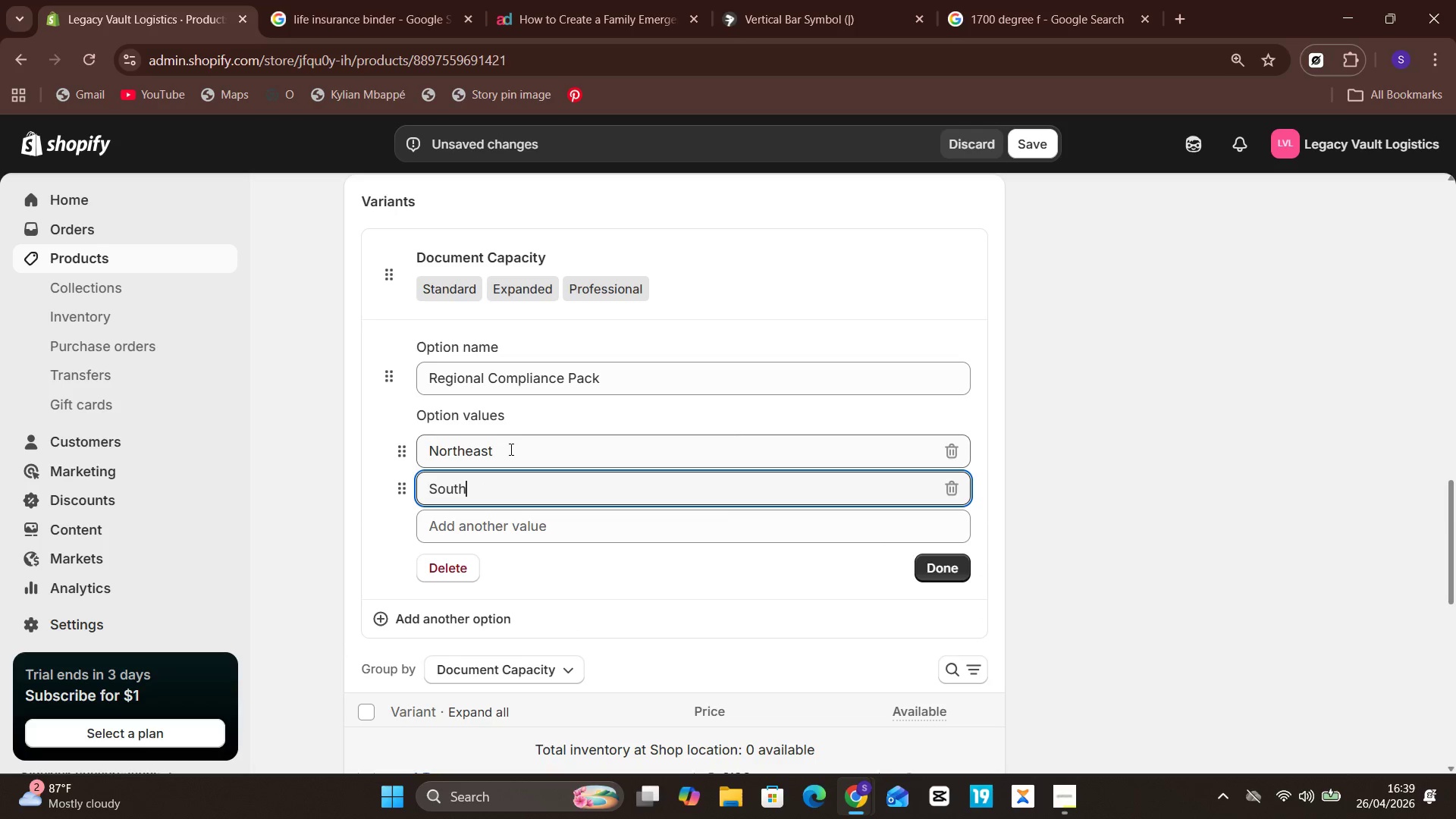 
key(Enter)
 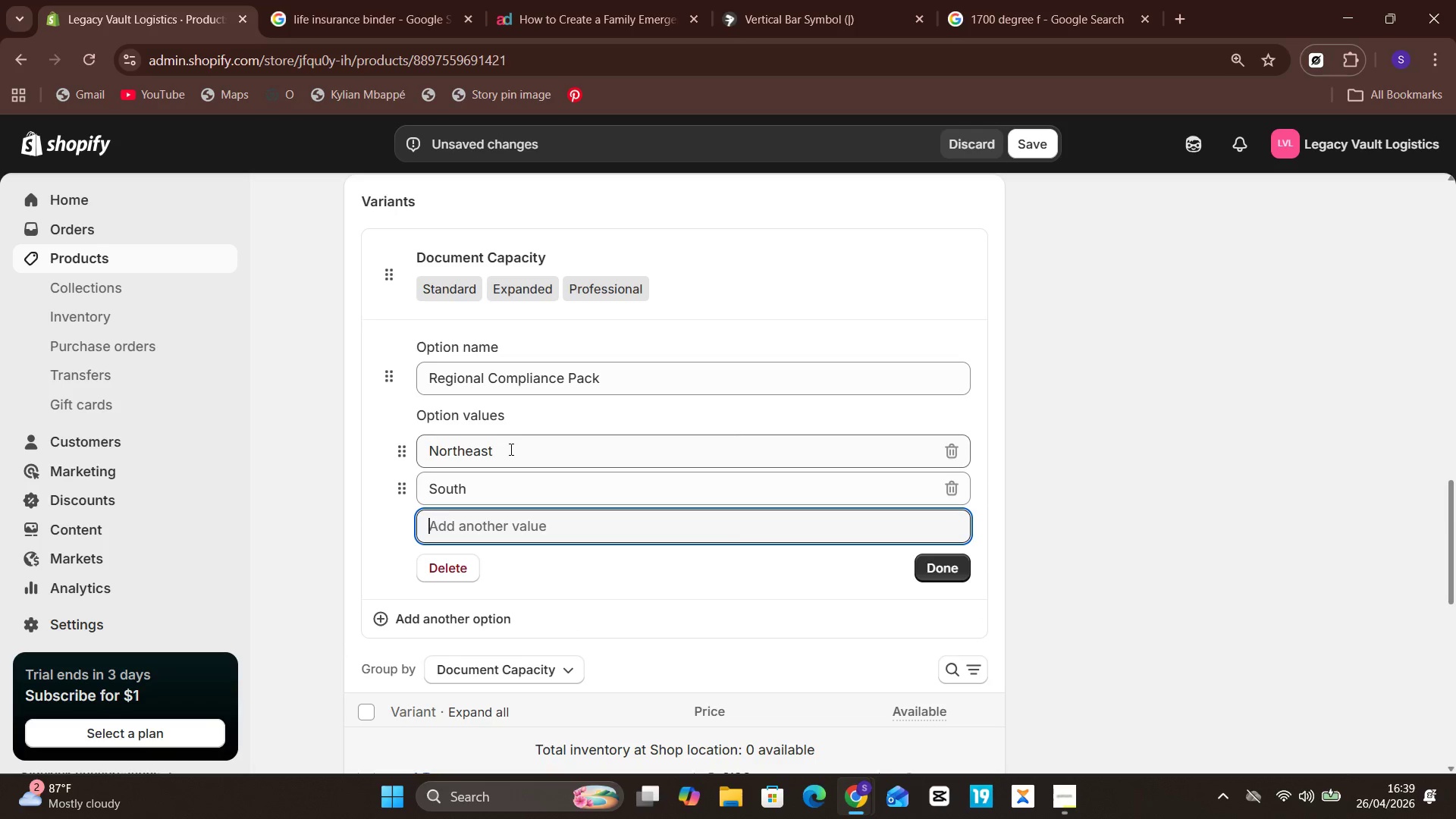 
type(Midwest)
 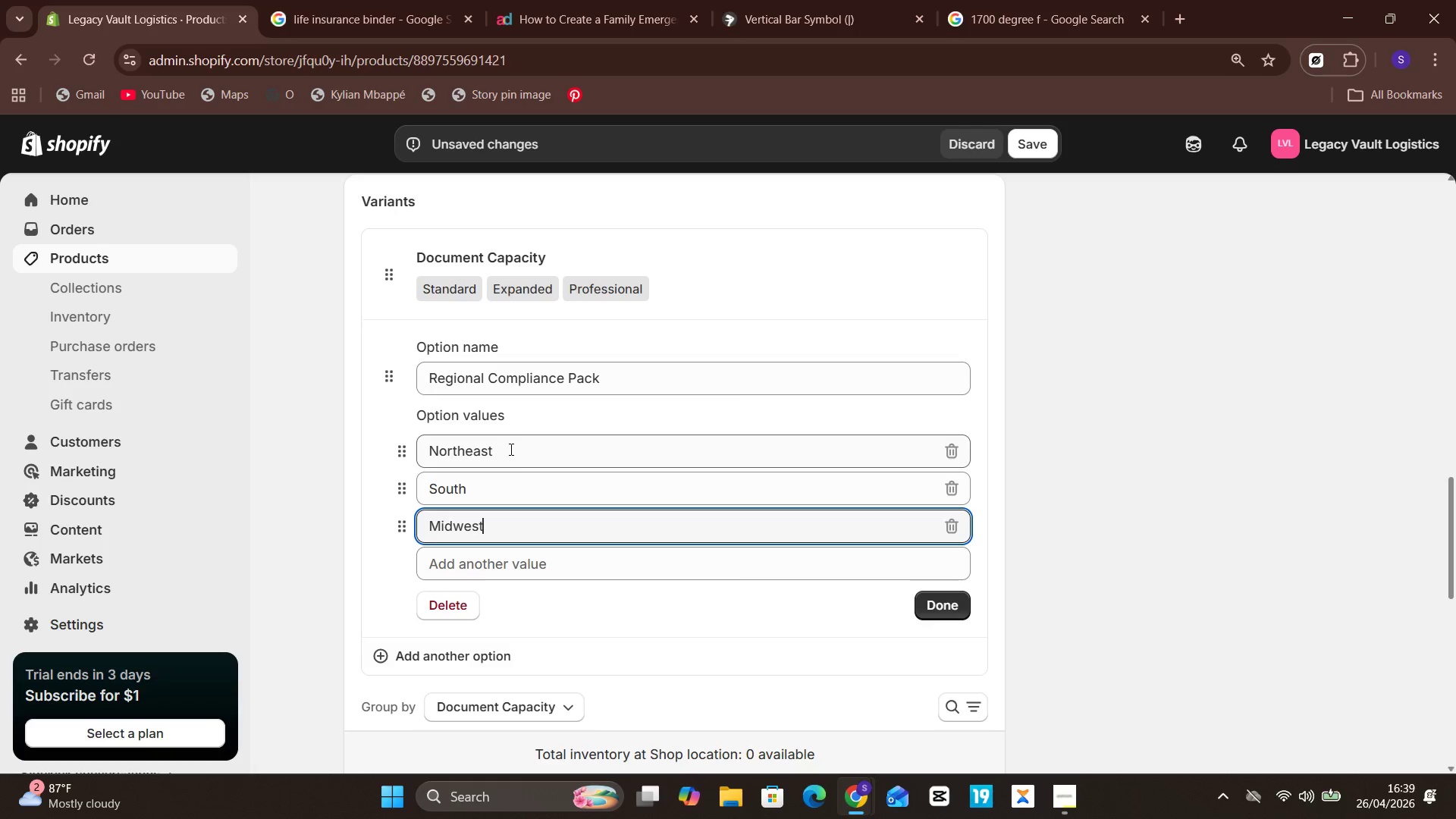 
key(Enter)
 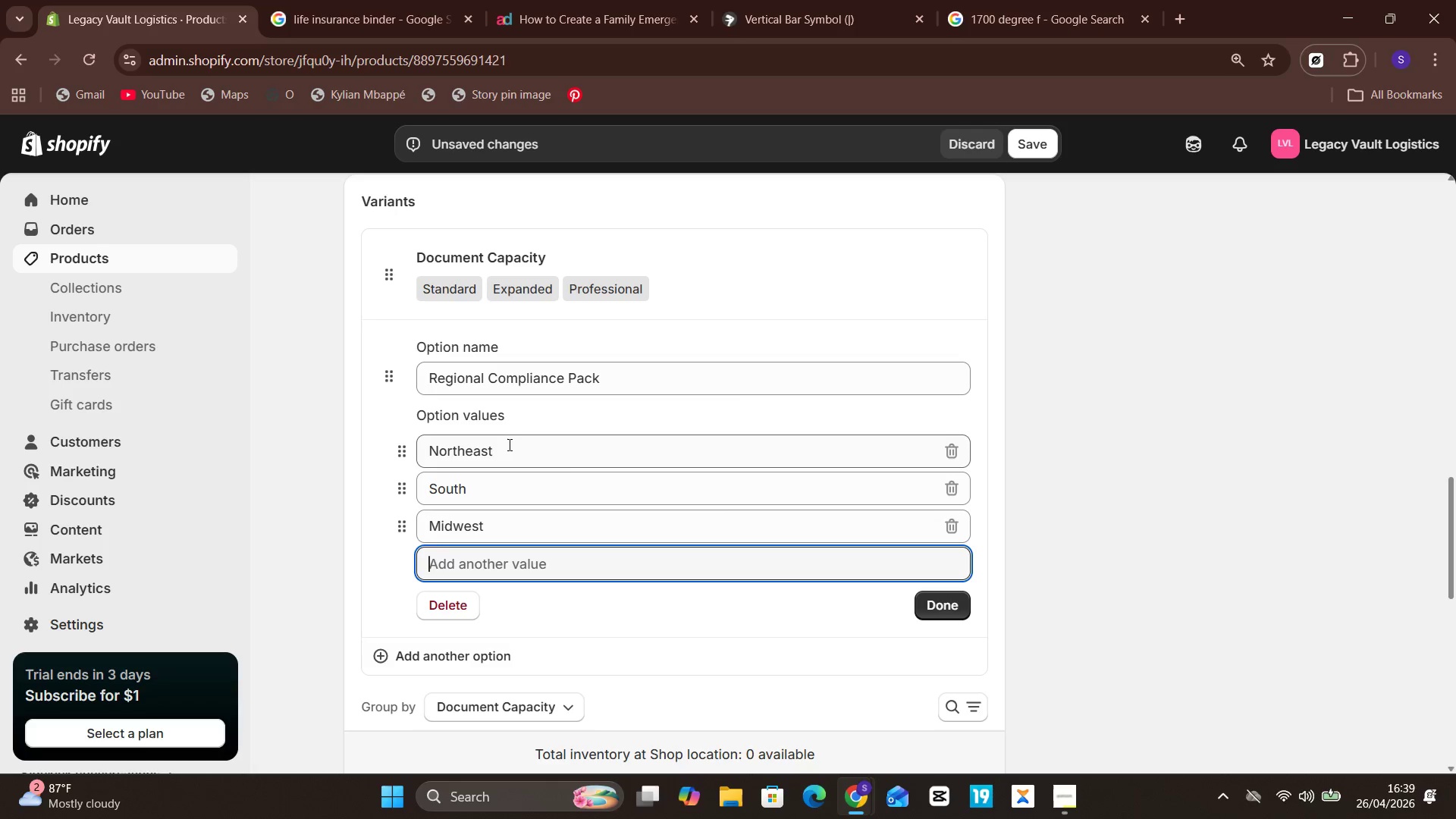 
type(West)
 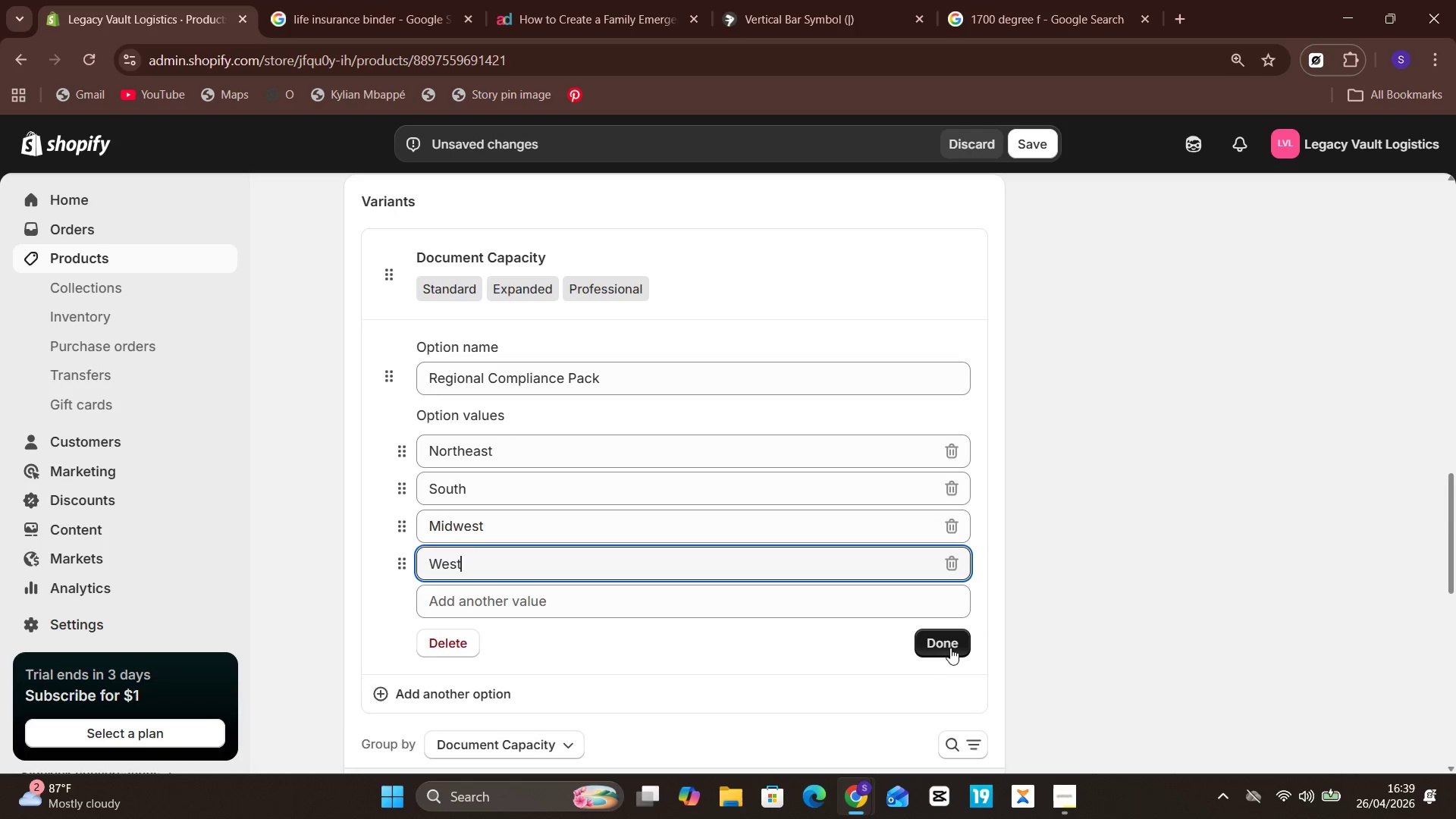 
left_click([953, 637])
 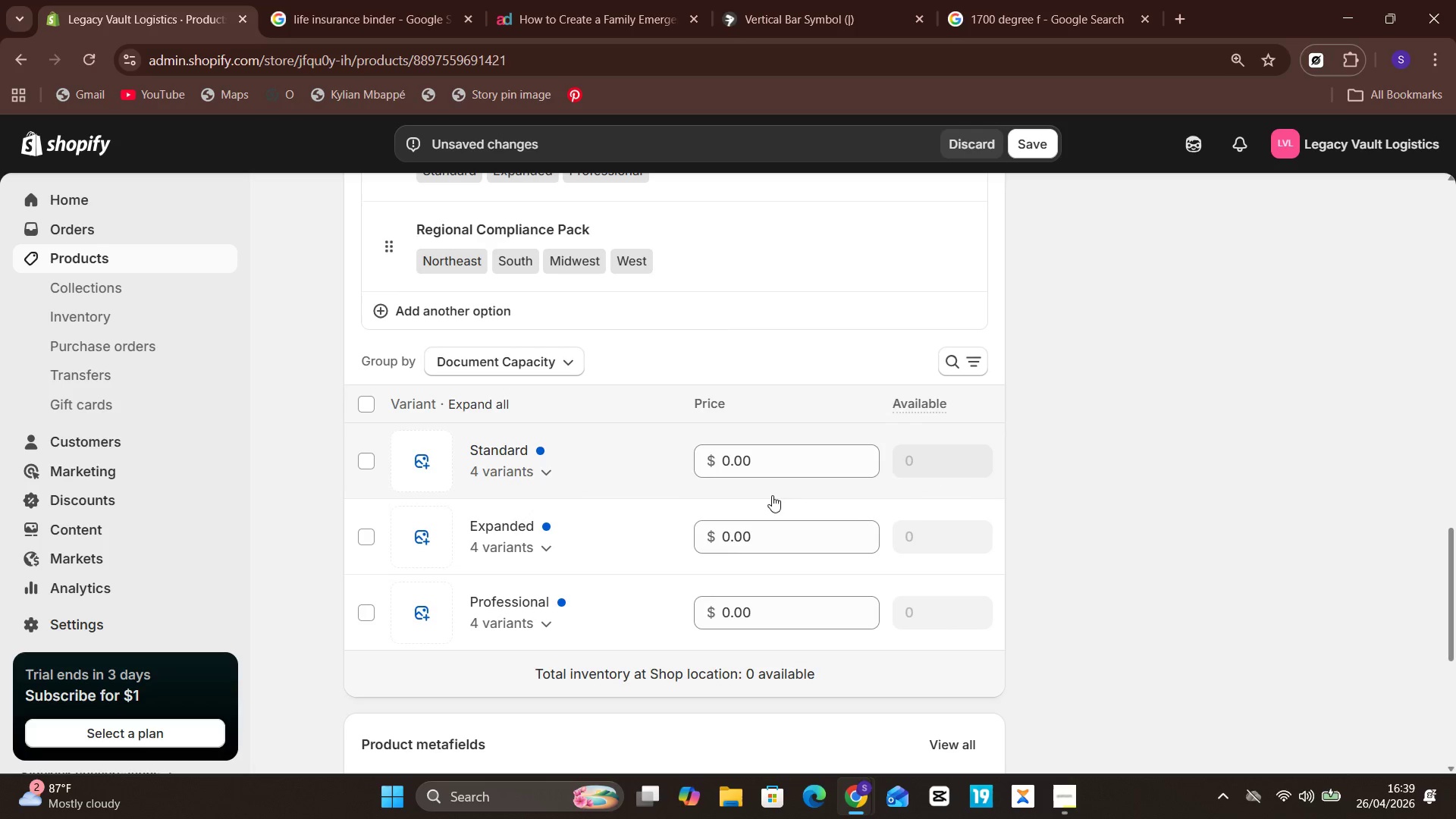 
wait(22.88)
 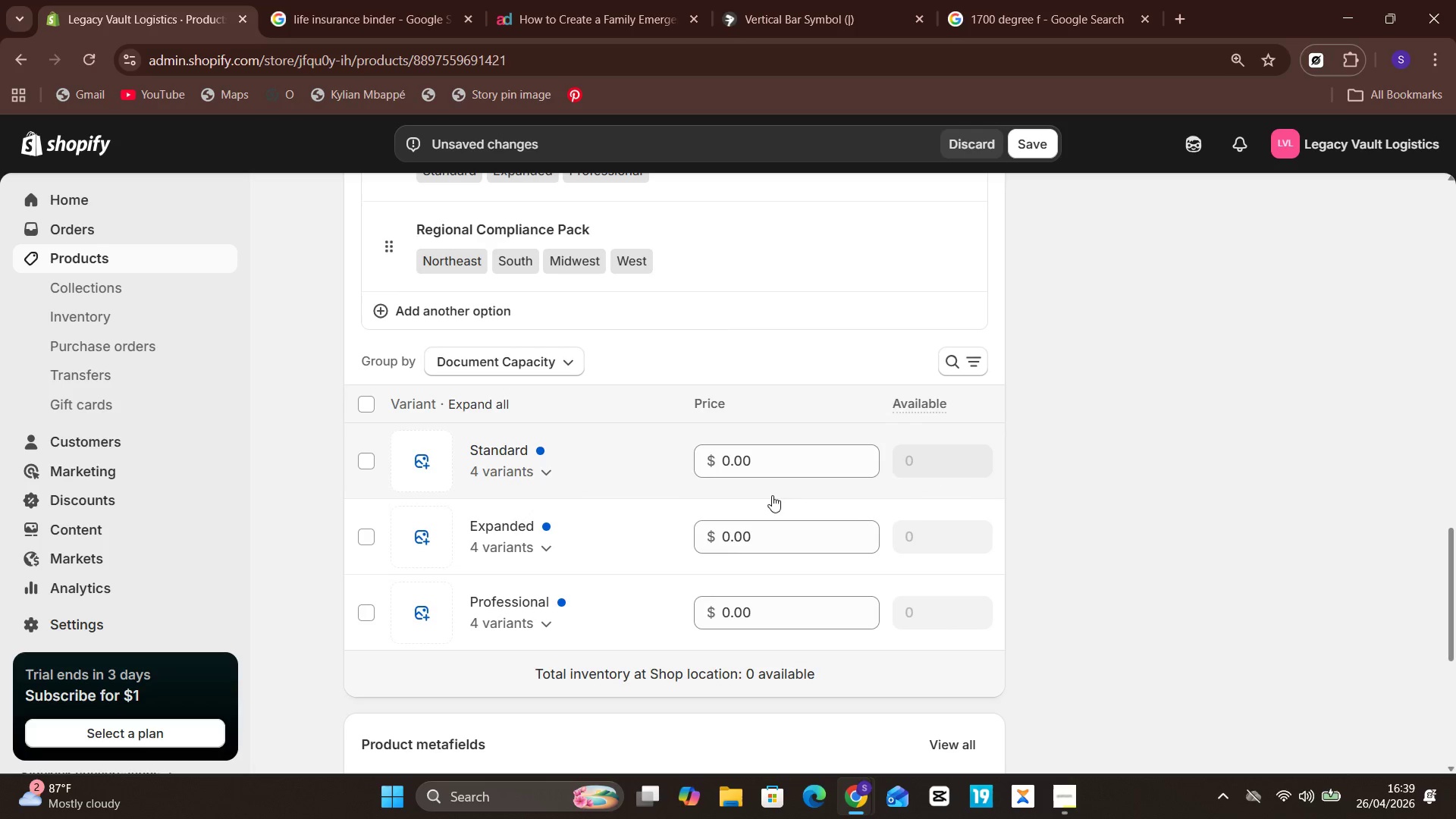 
left_click([737, 457])
 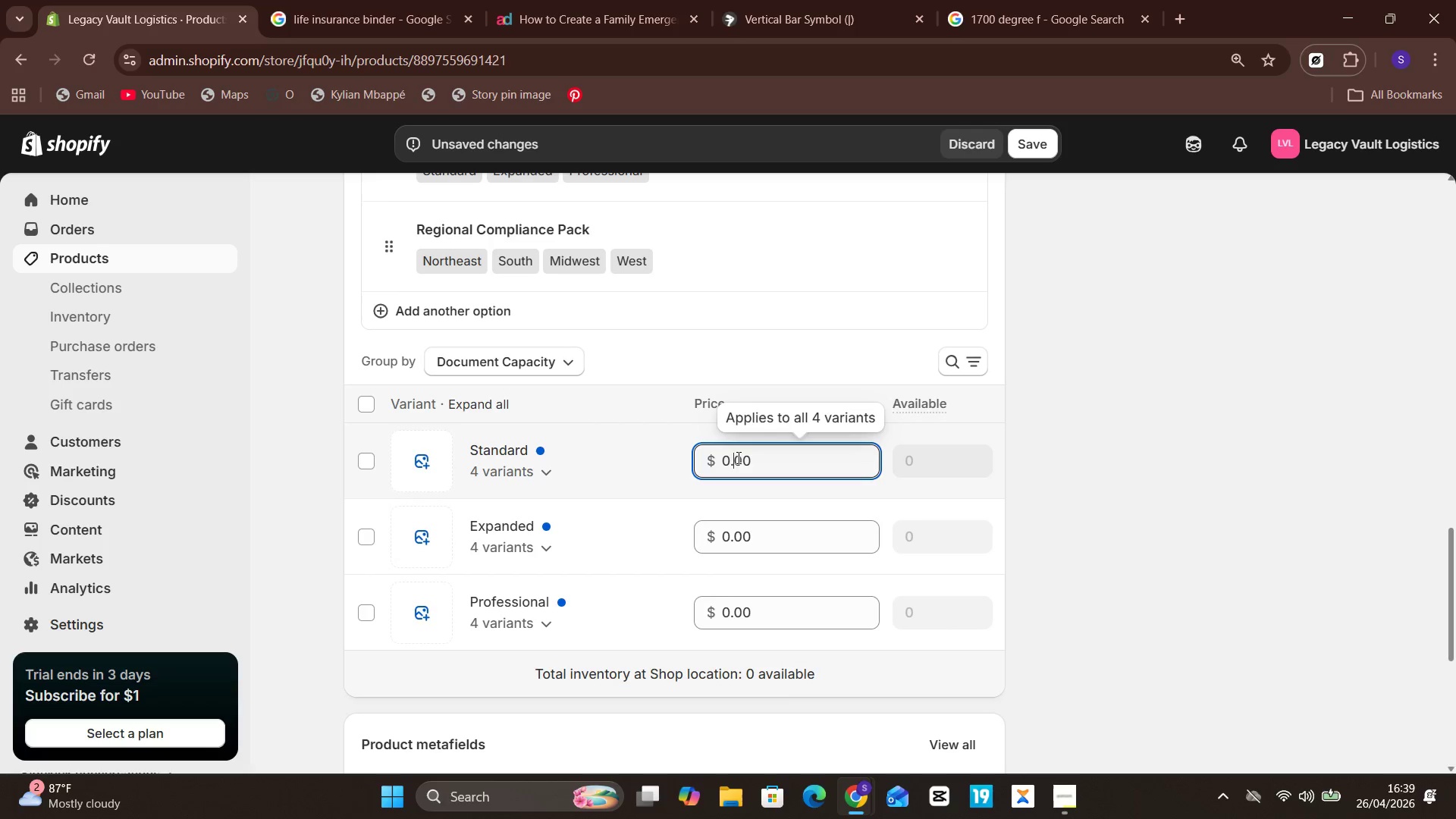 
key(Control+A)
 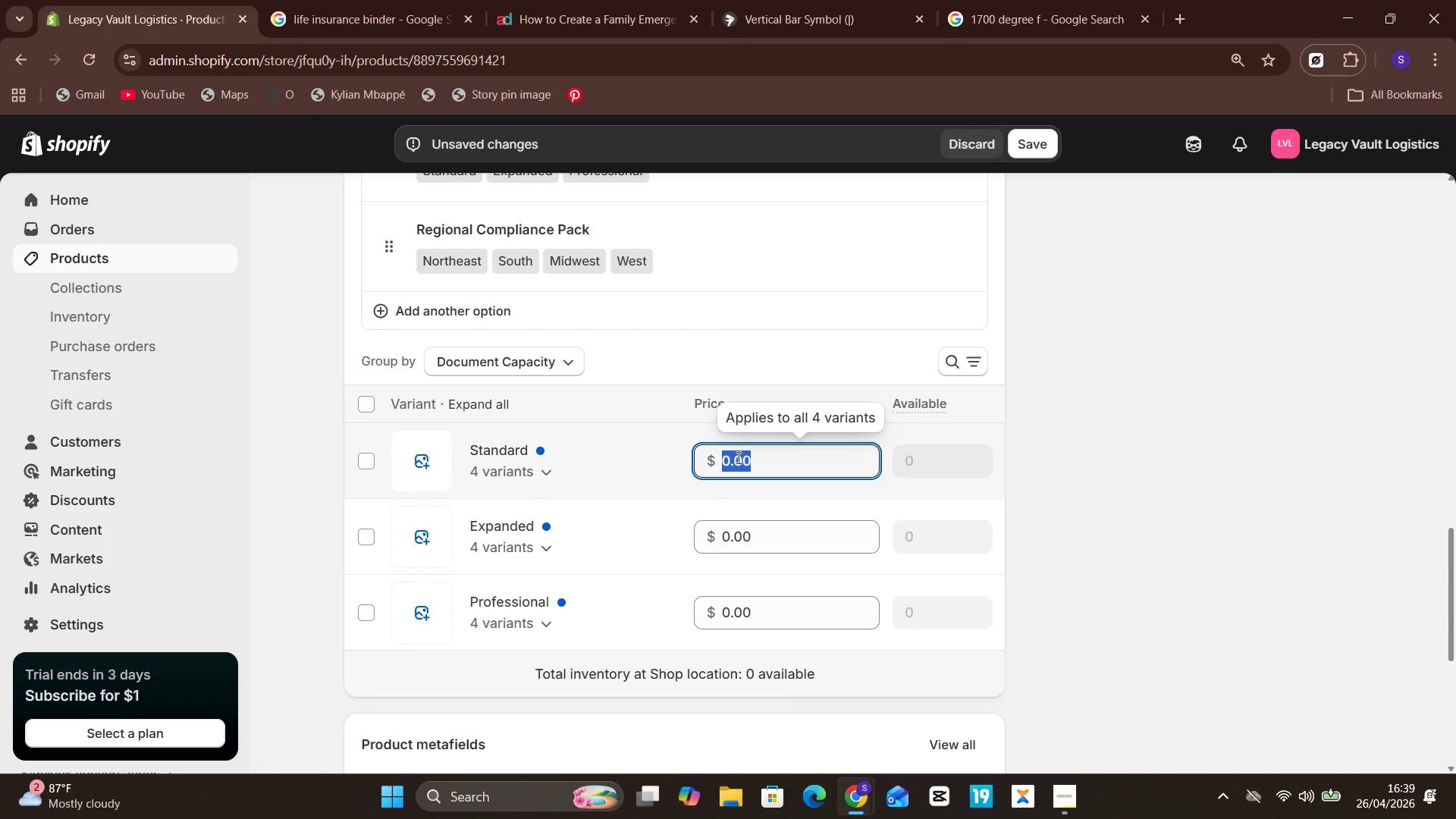 
type(149)
 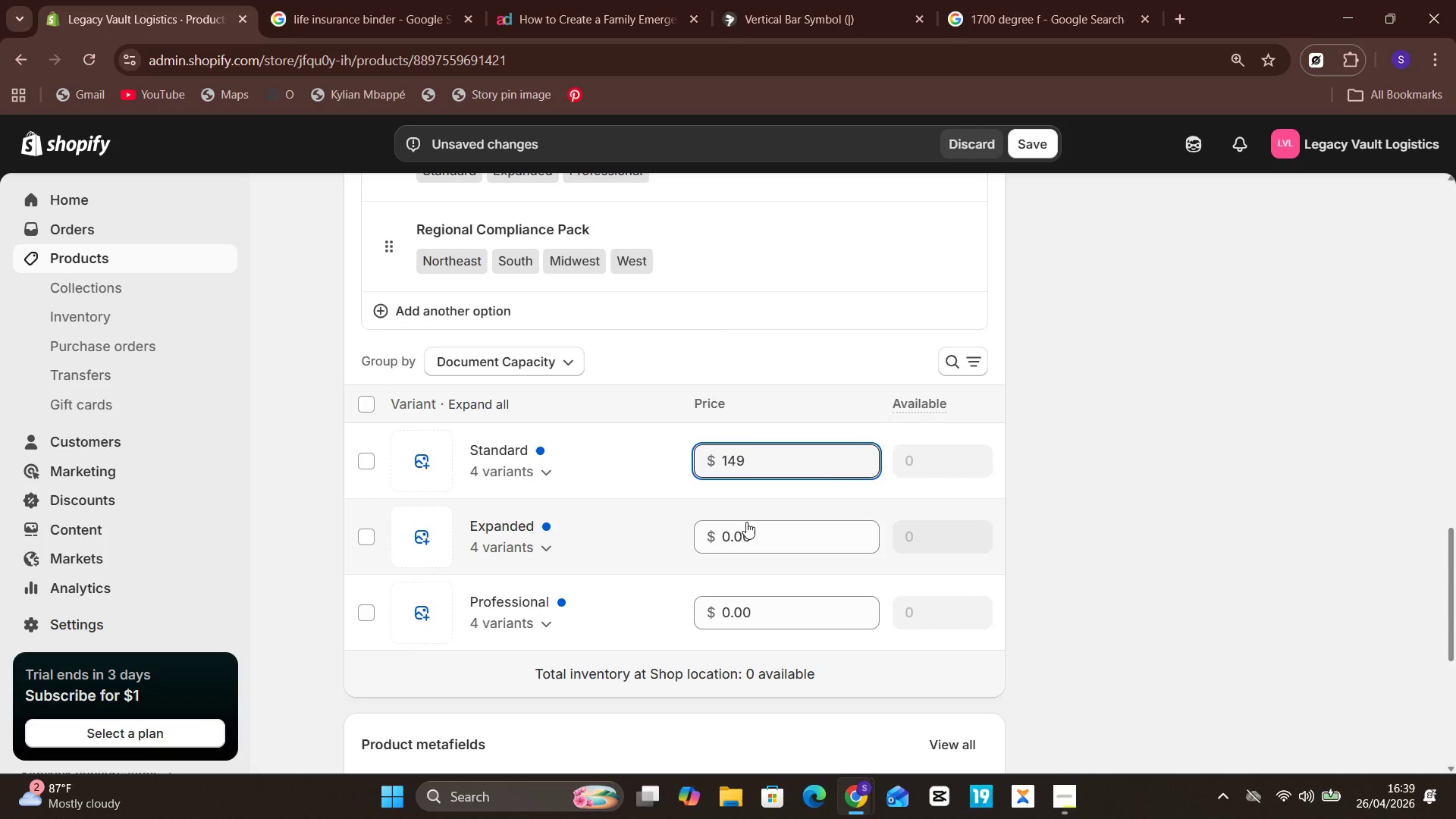 
left_click([746, 526])
 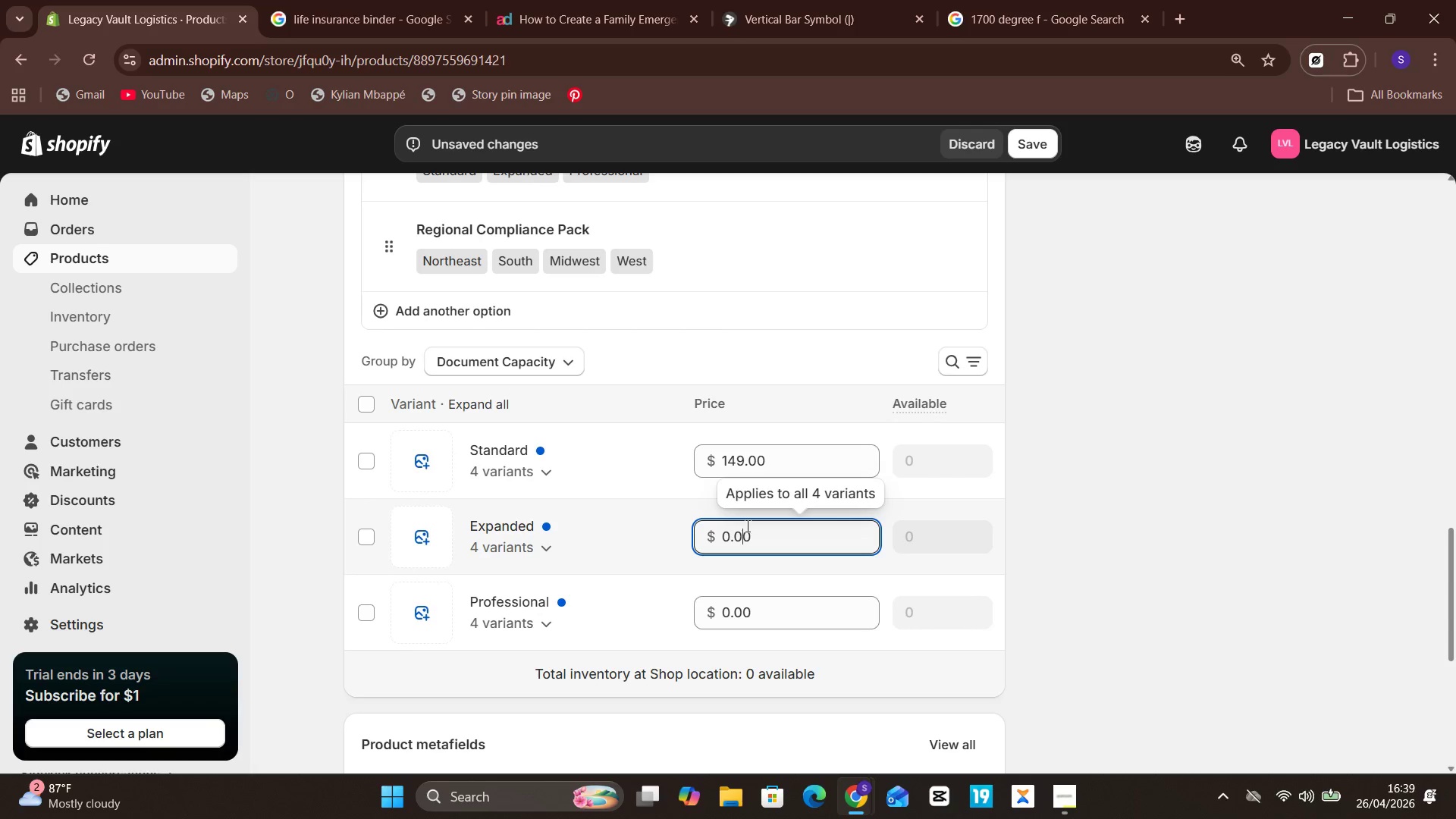 
type(22)
 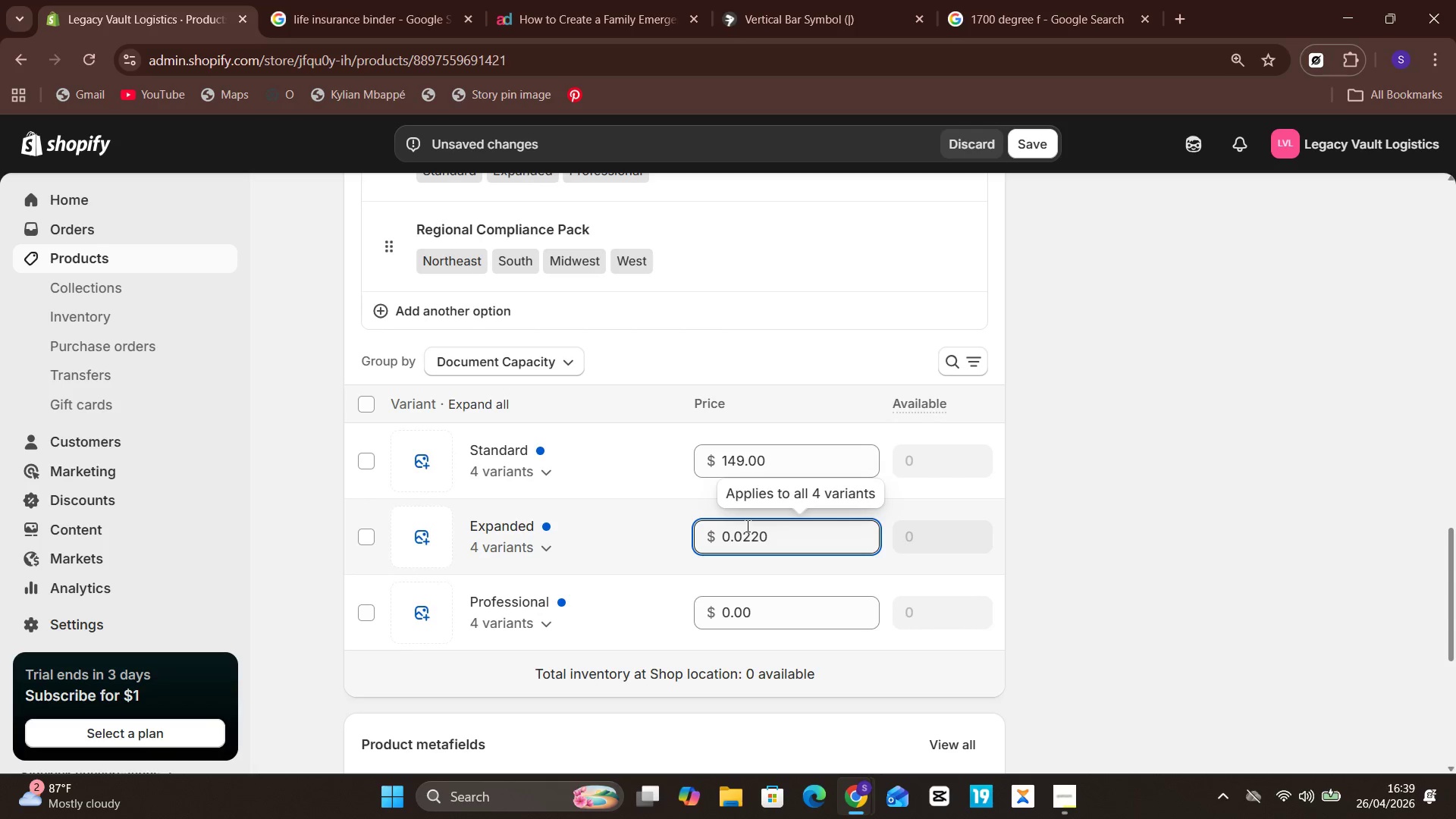 
key(Control+A)
 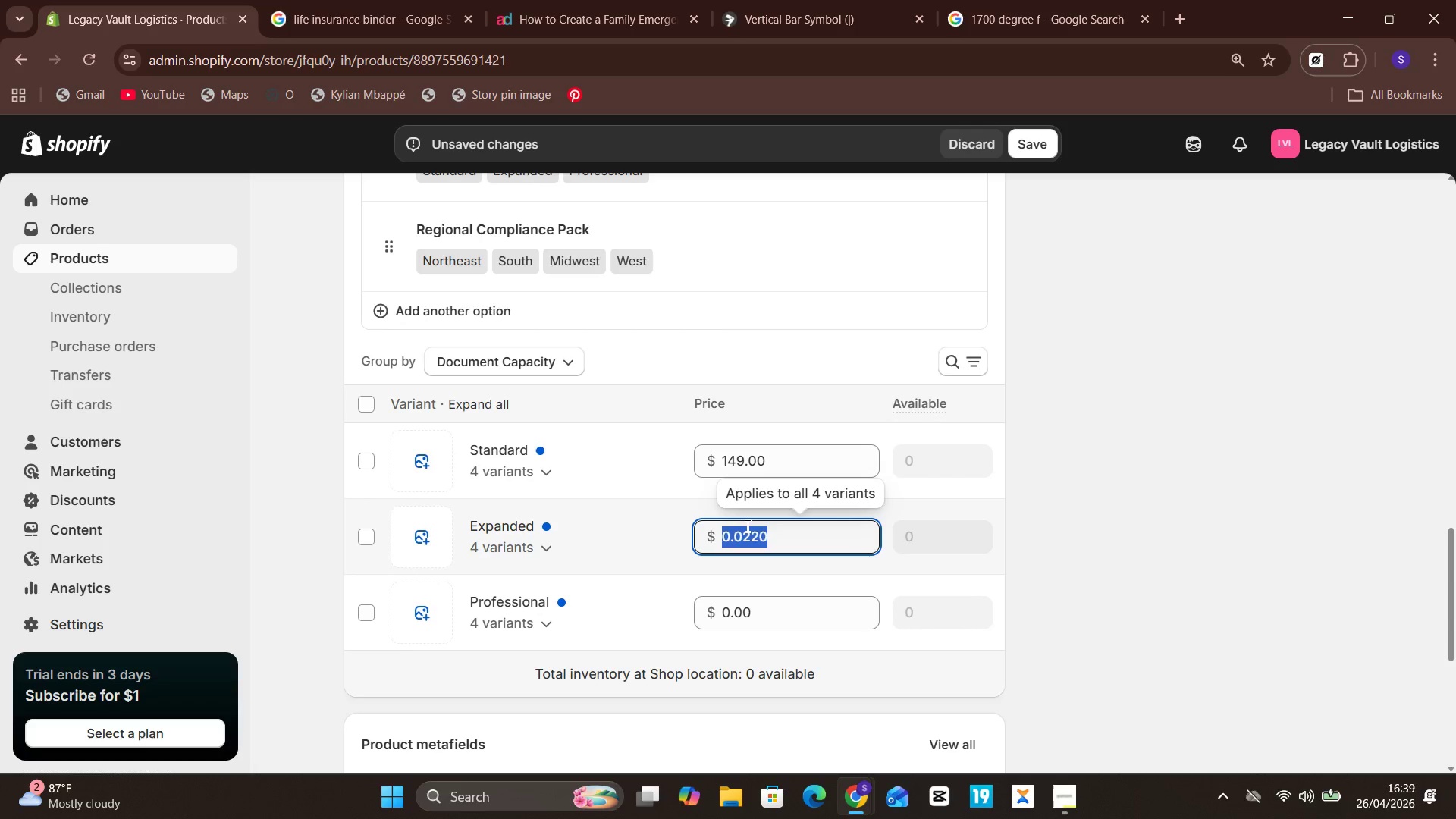 
type(229)
 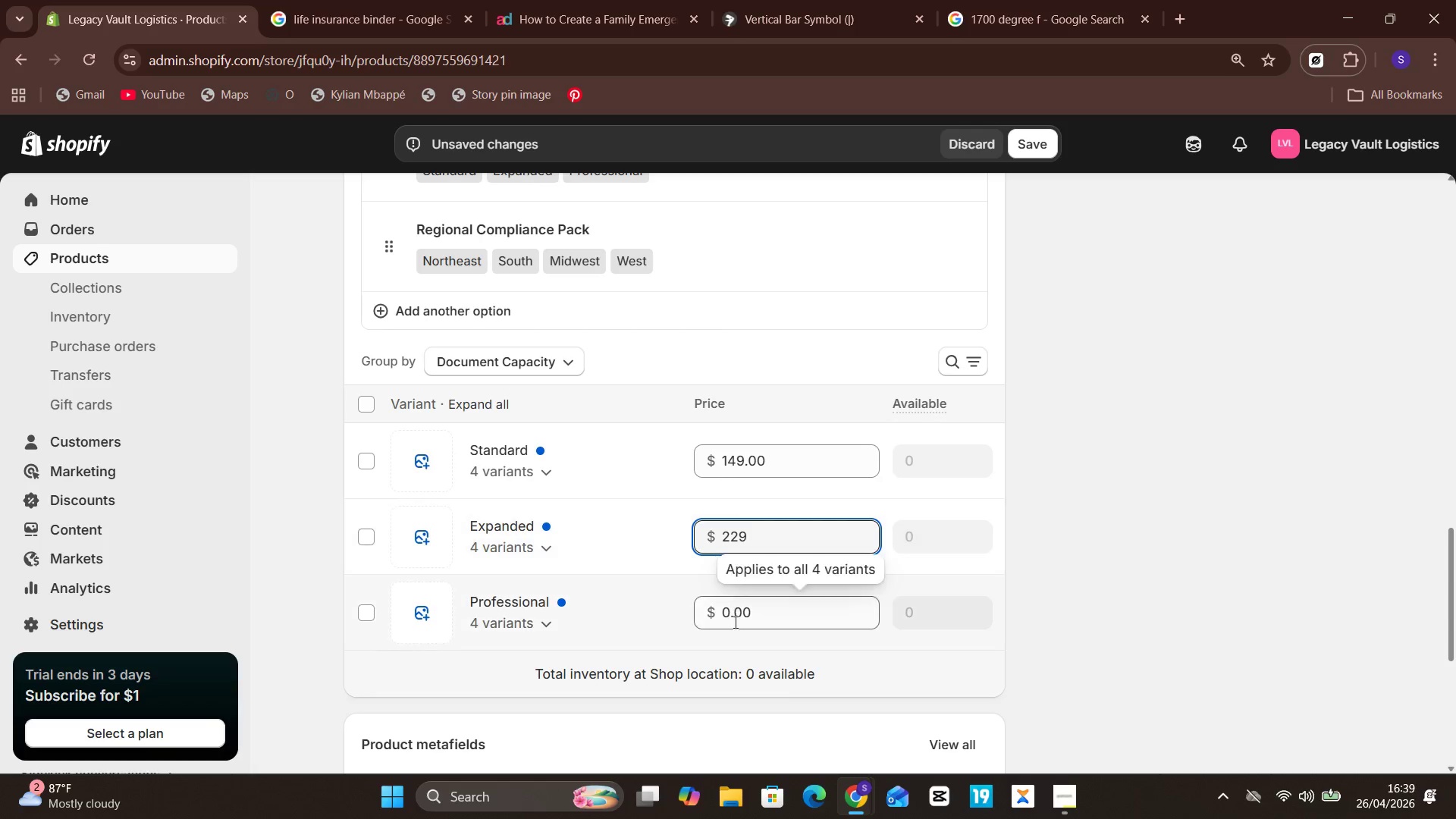 
left_click([734, 623])
 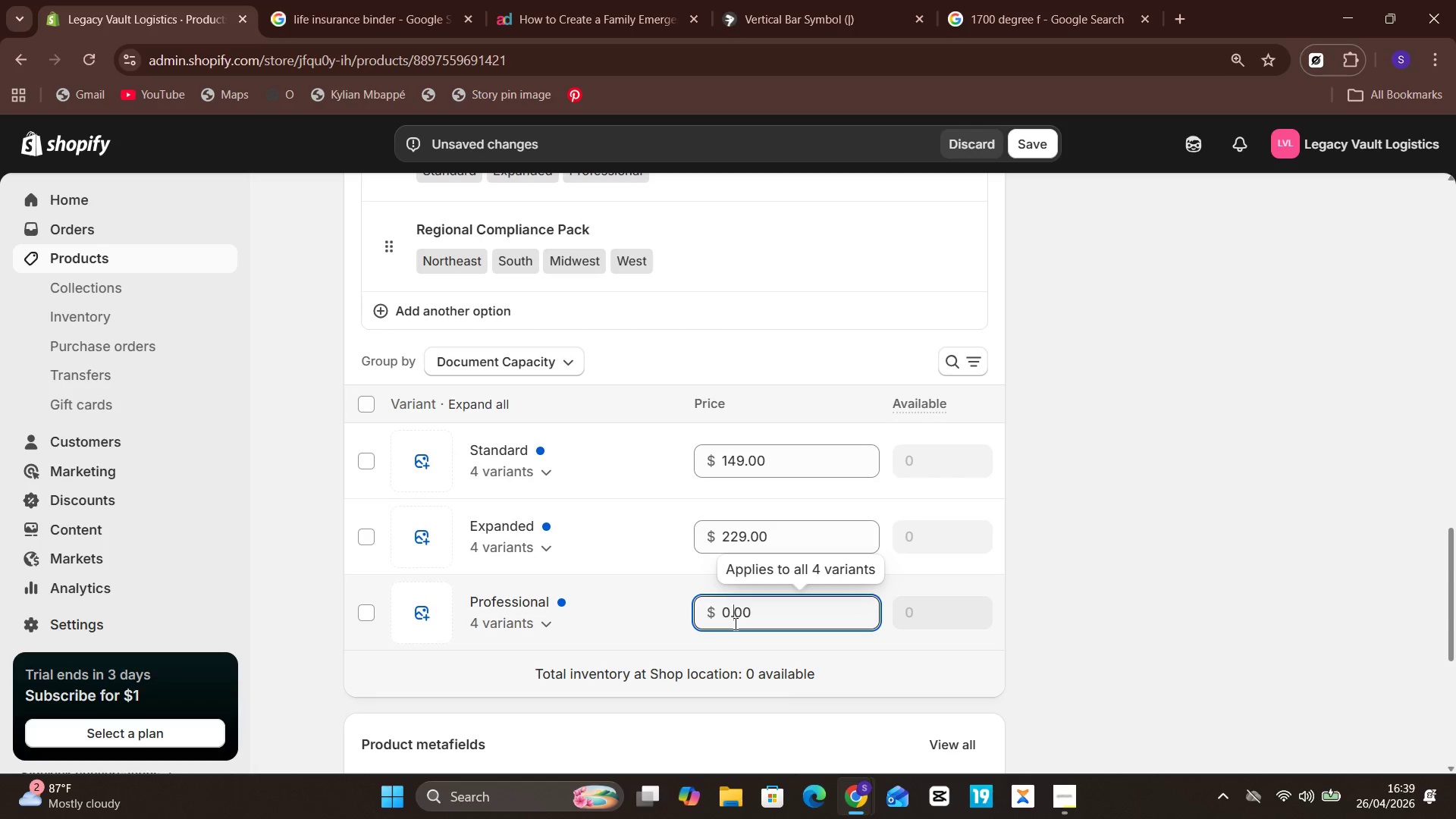 
key(Control+A)
 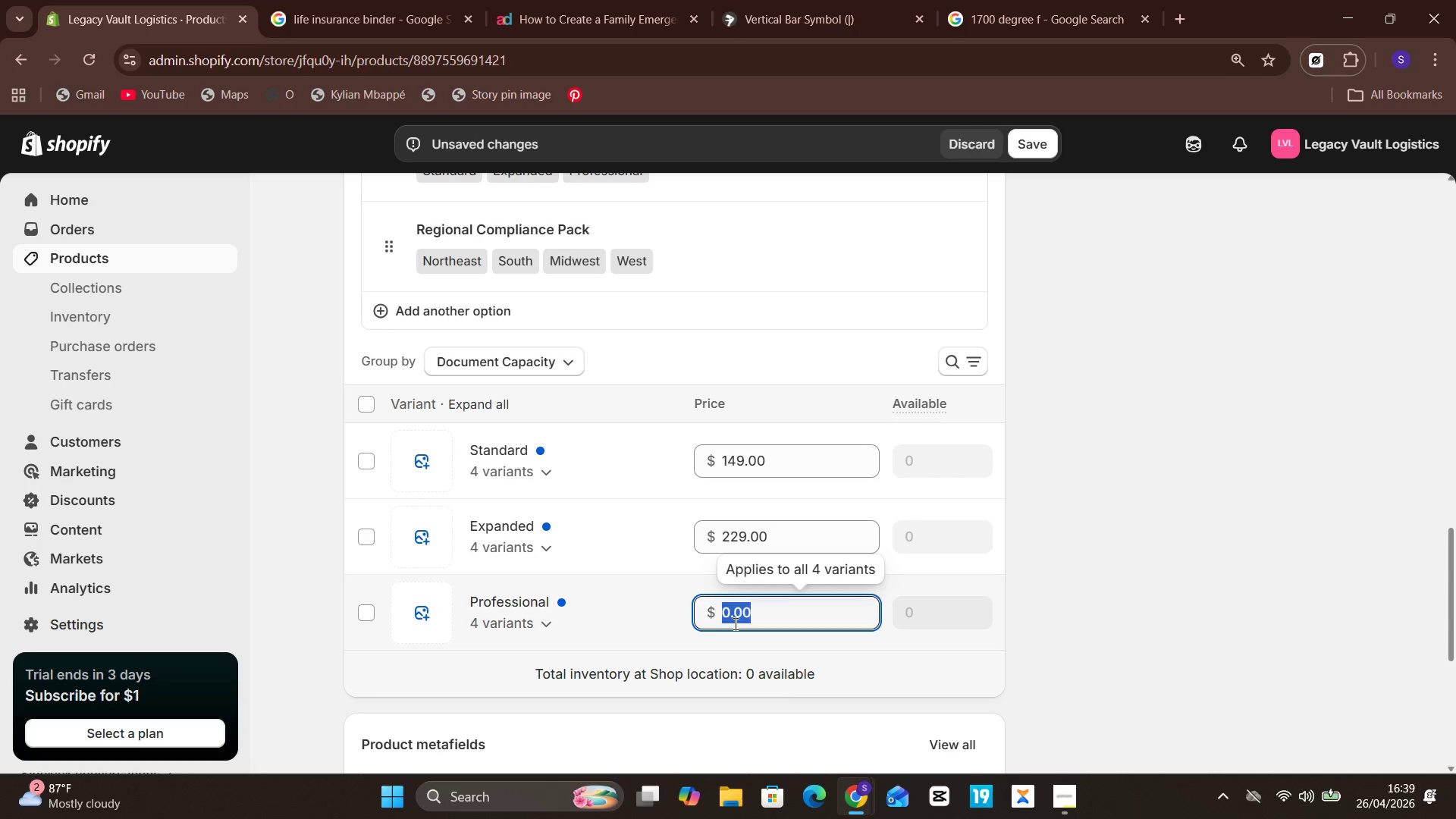 
type(349)
 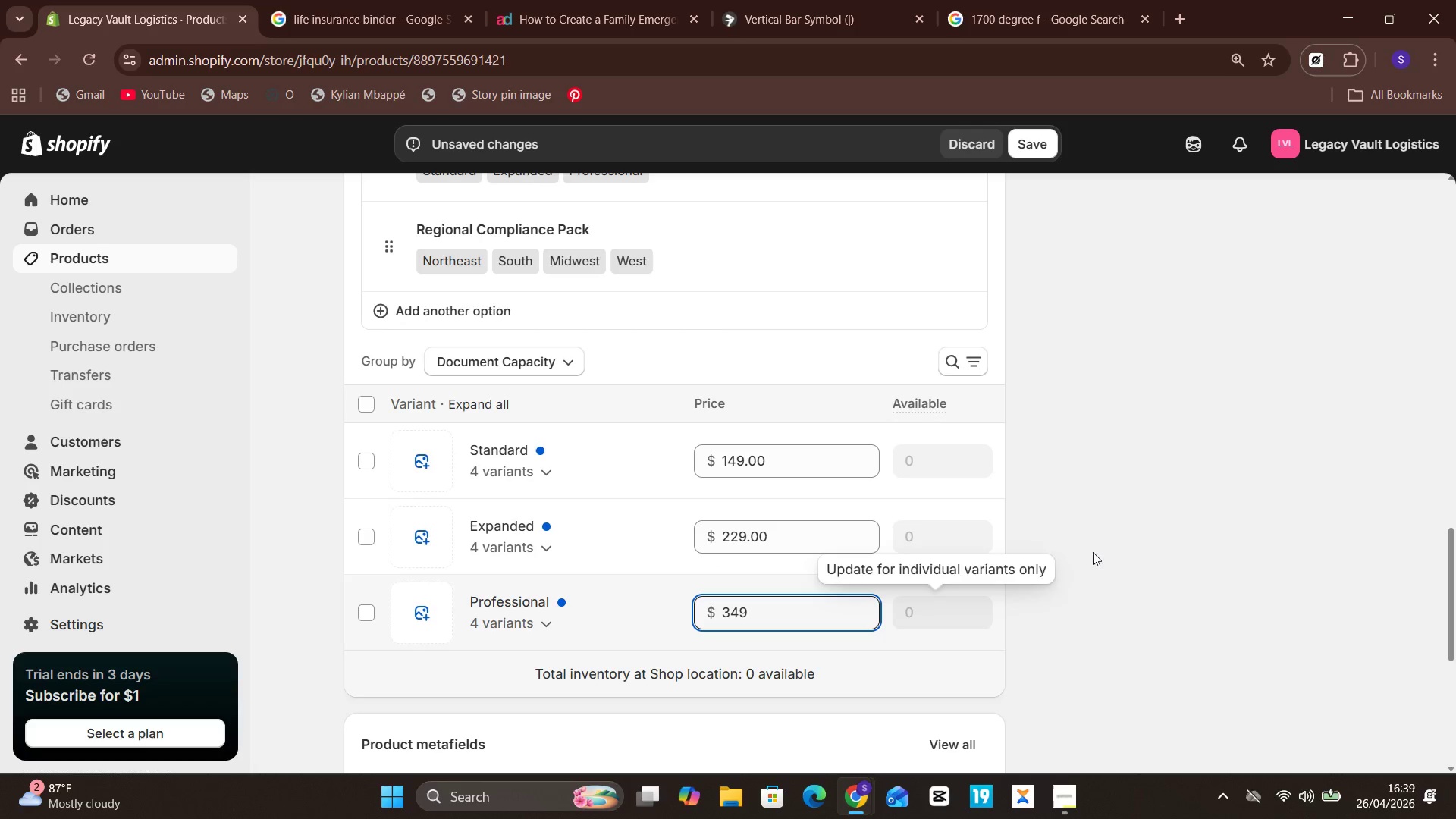 
left_click([1126, 536])
 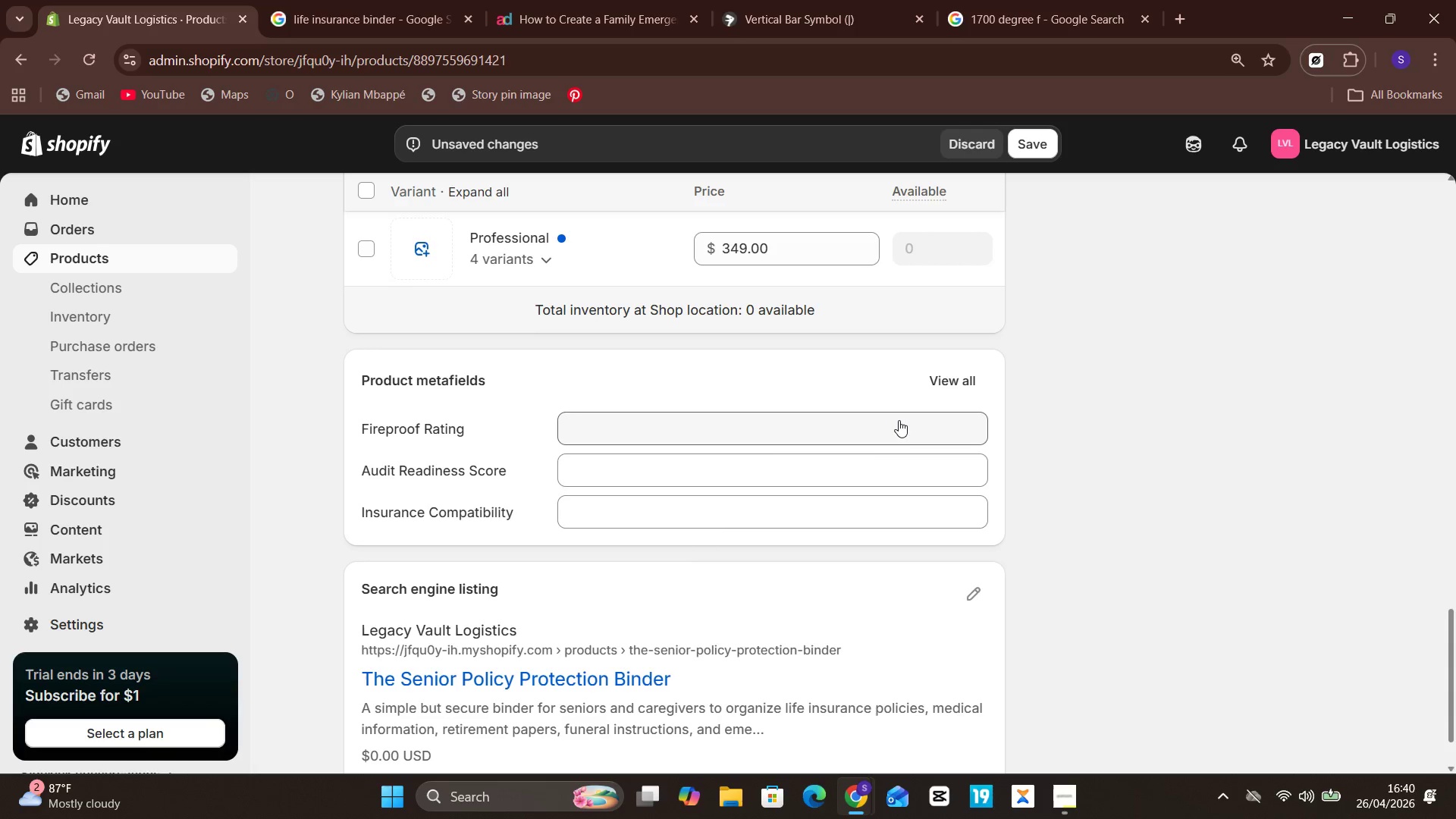 
wait(27.5)
 